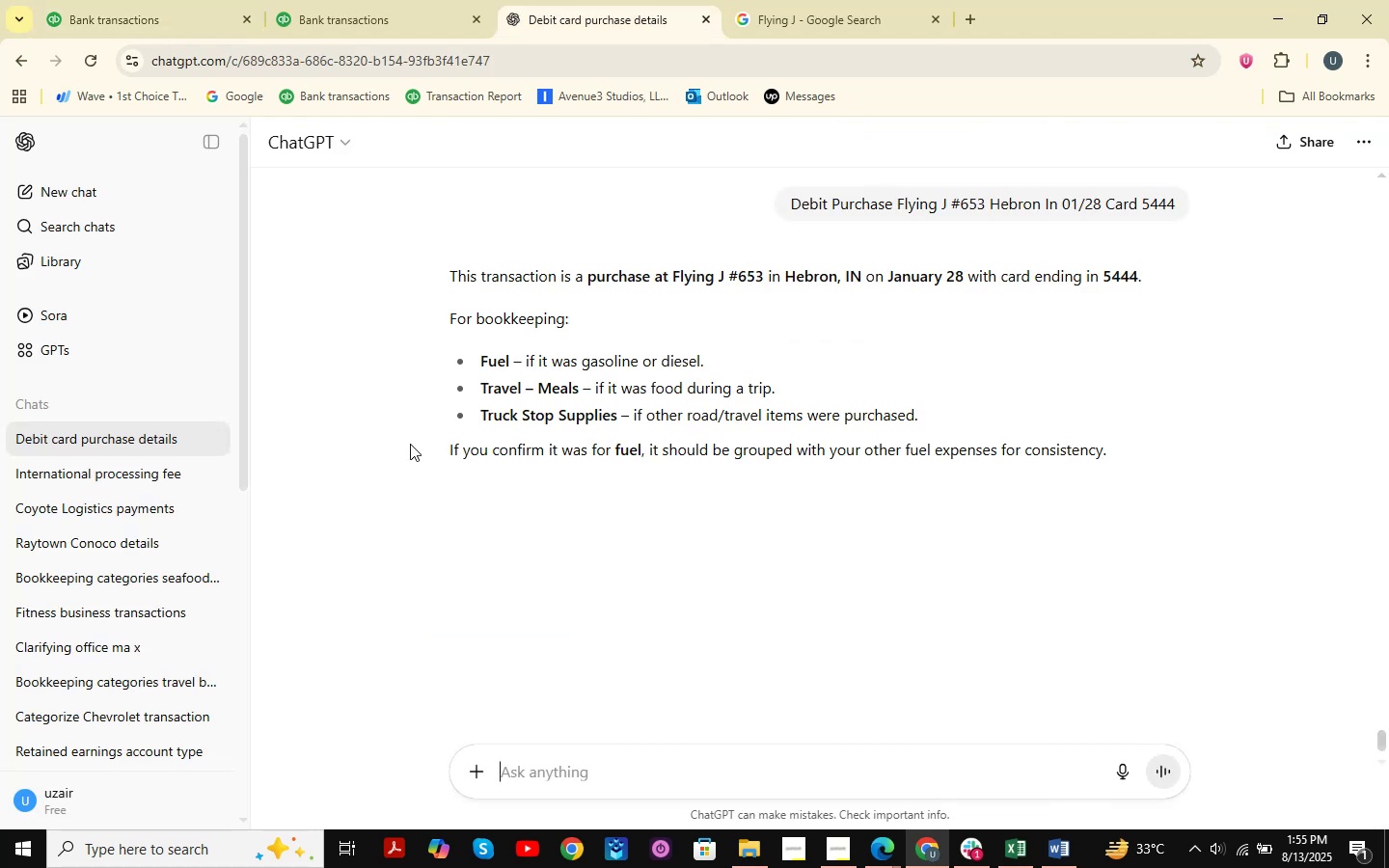 
key(Control+V)
 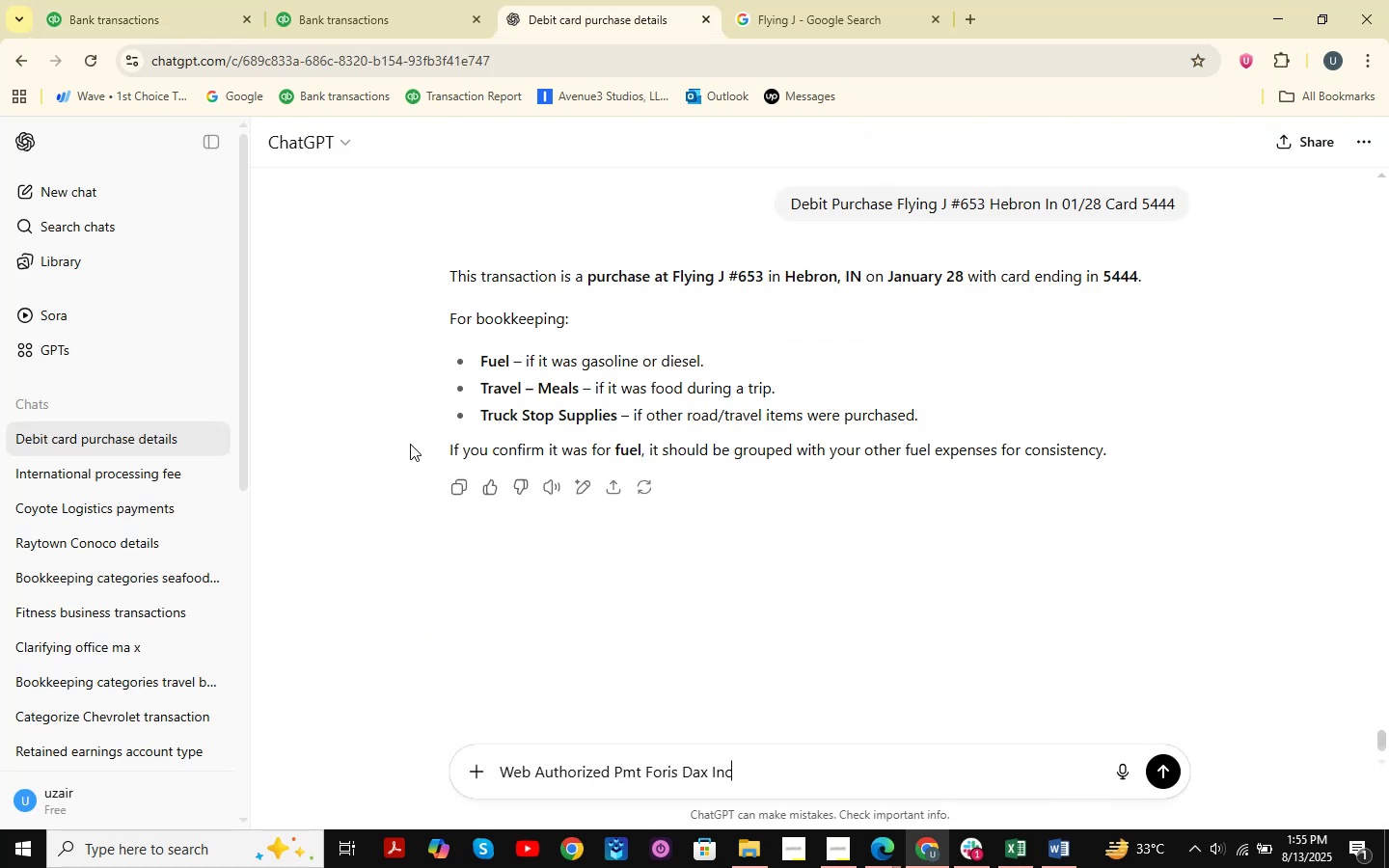 
key(NumpadEnter)
 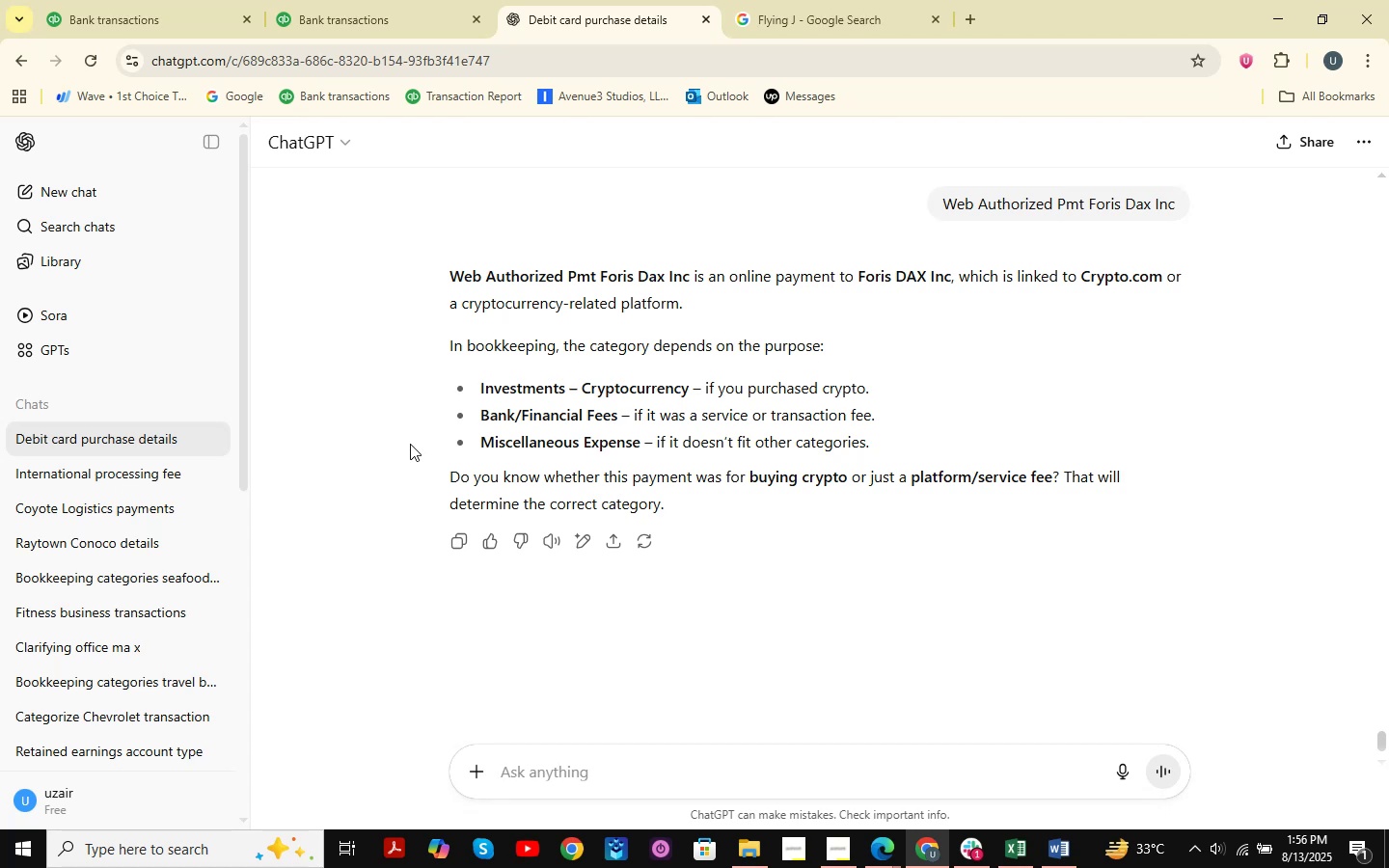 
wait(22.27)
 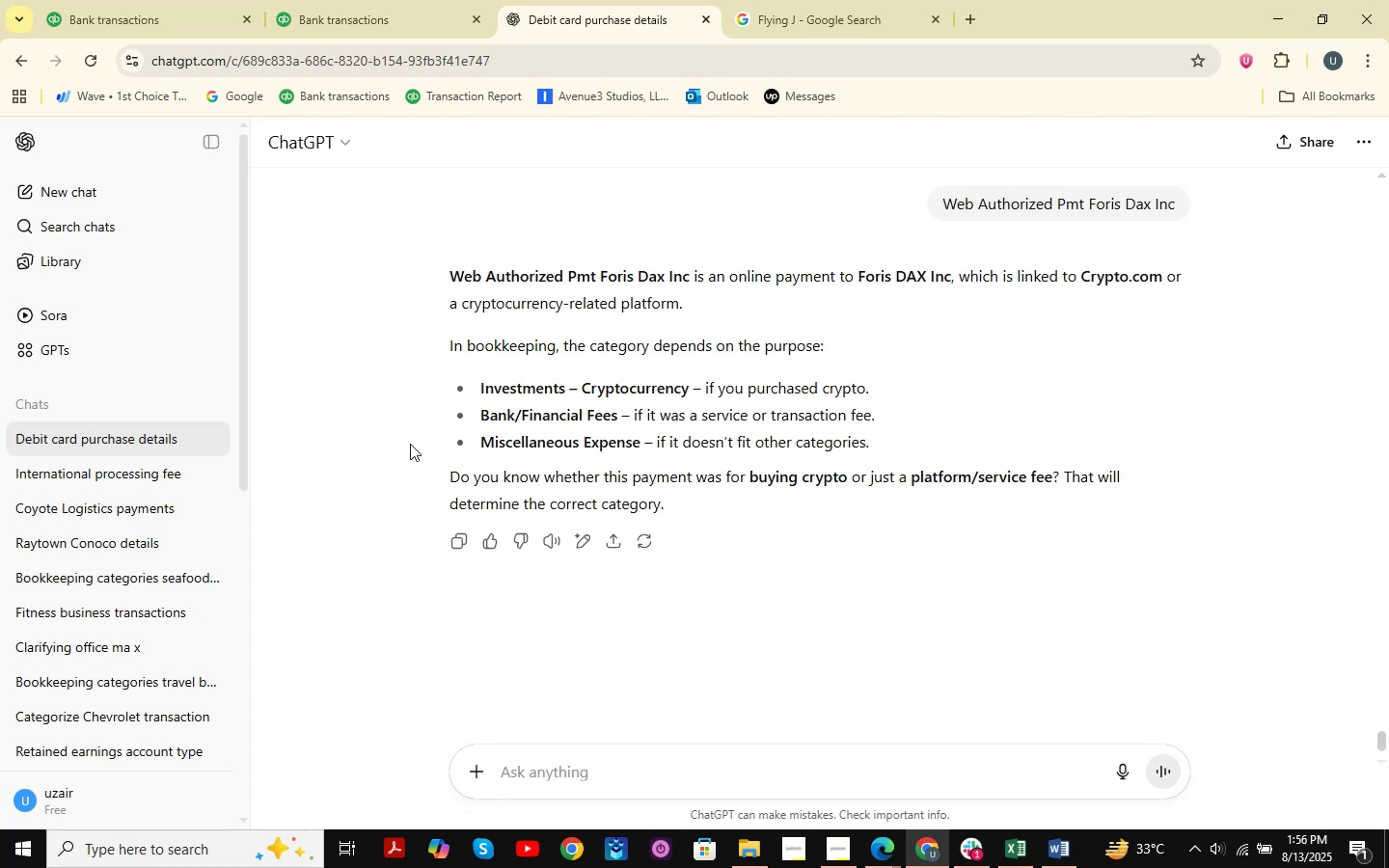 
double_click([147, 0])
 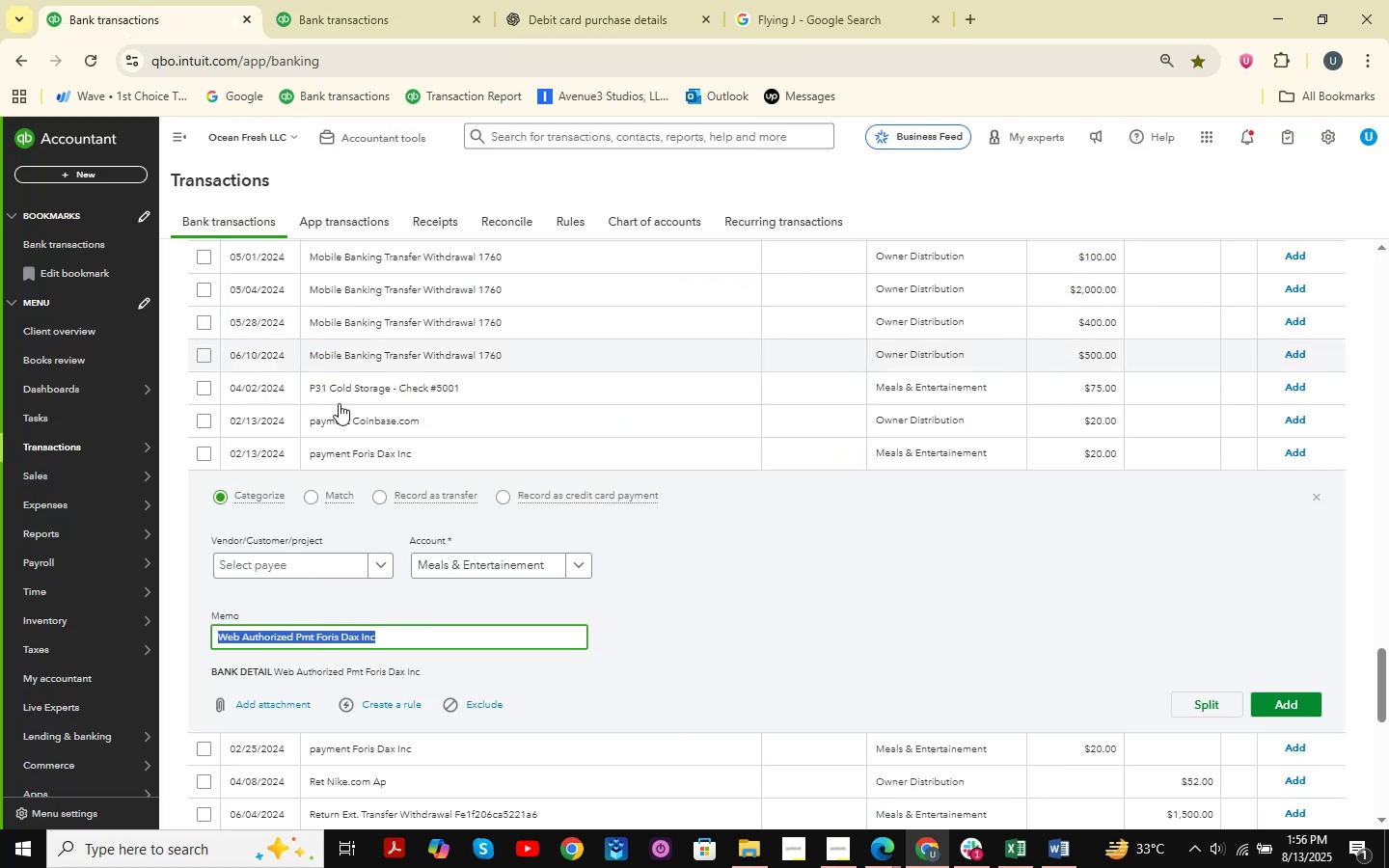 
scroll: coordinate [450, 476], scroll_direction: down, amount: 1.0
 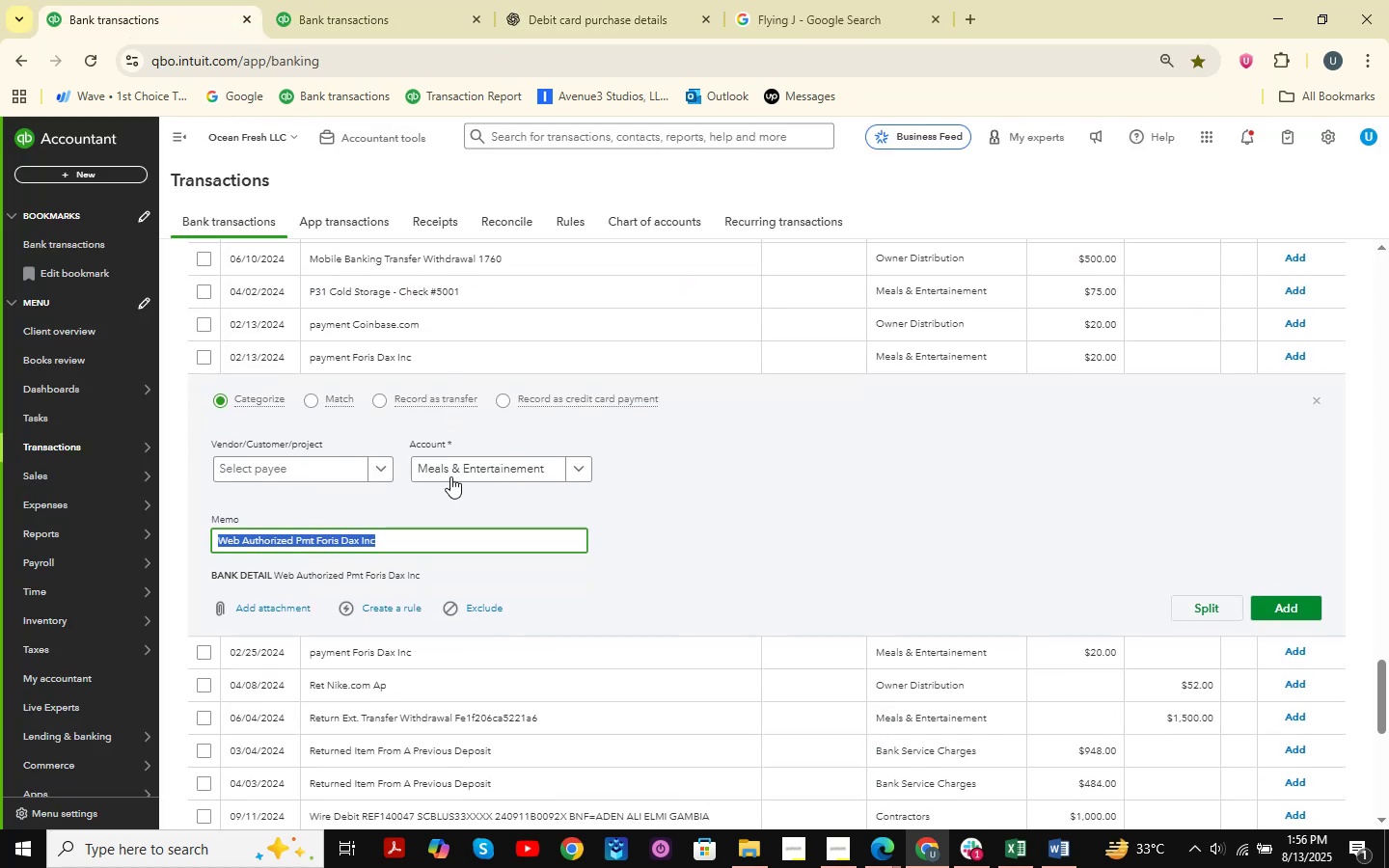 
scroll: coordinate [450, 476], scroll_direction: none, amount: 0.0
 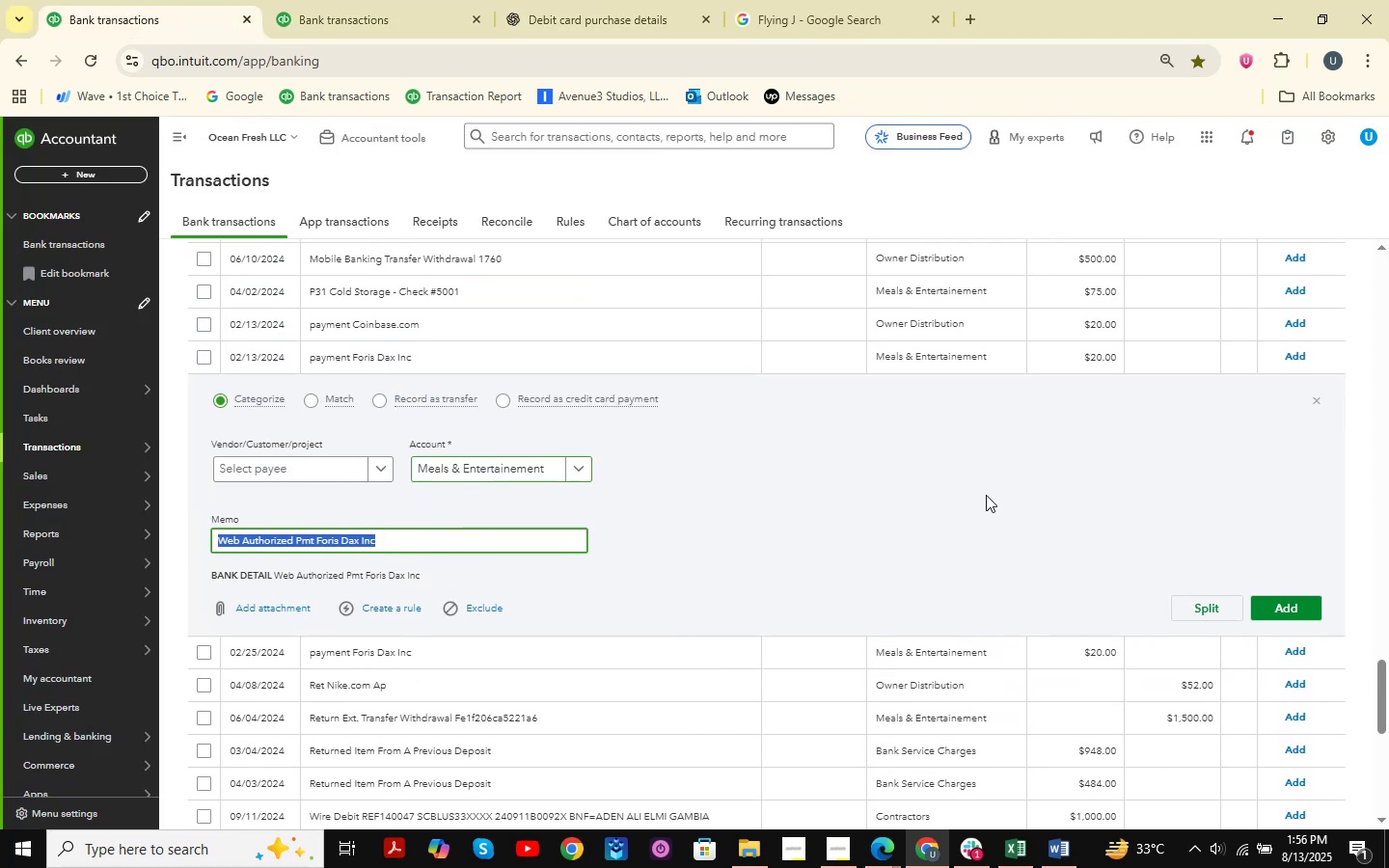 
key(Control+ControlLeft)
 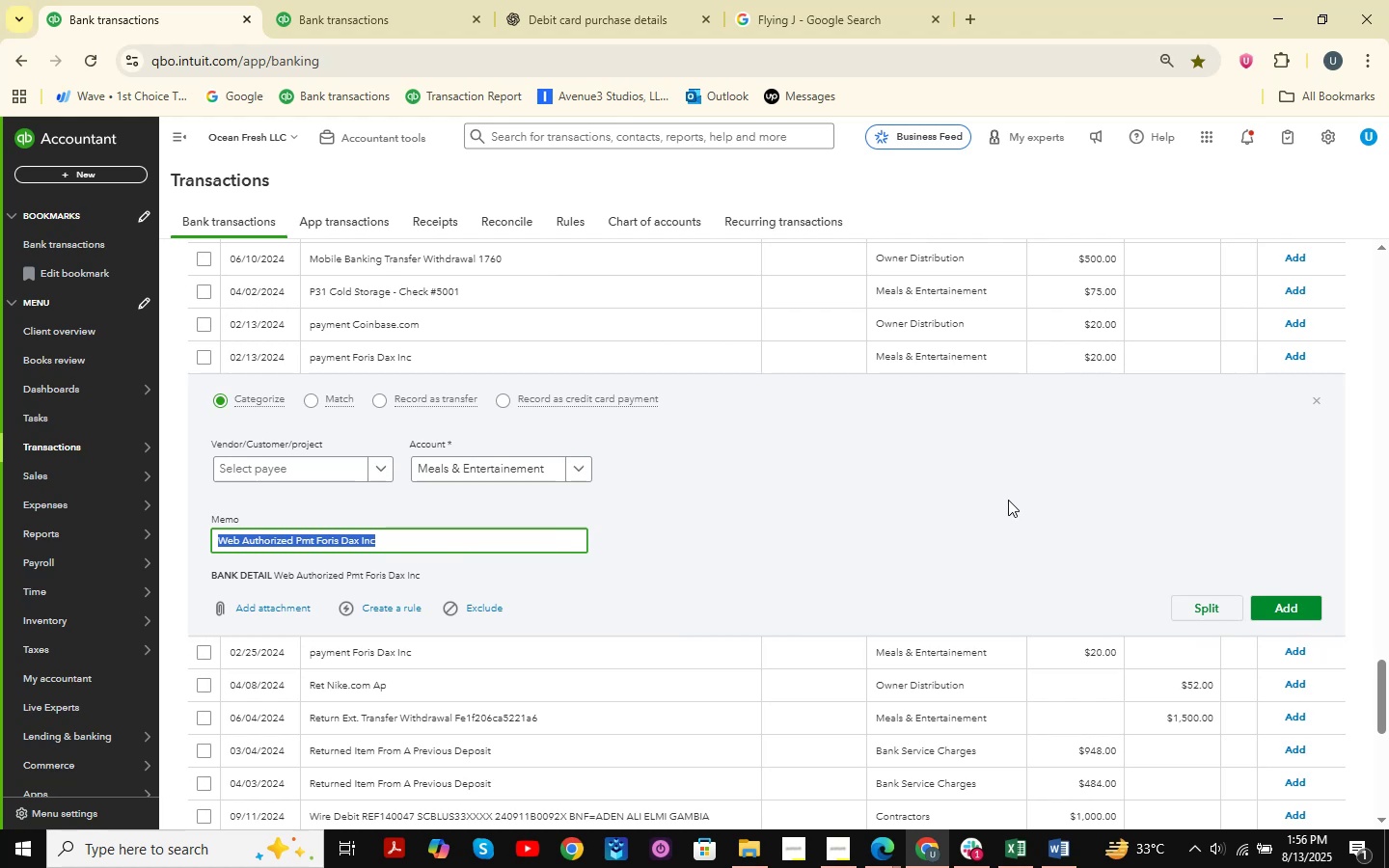 
key(Control+C)
 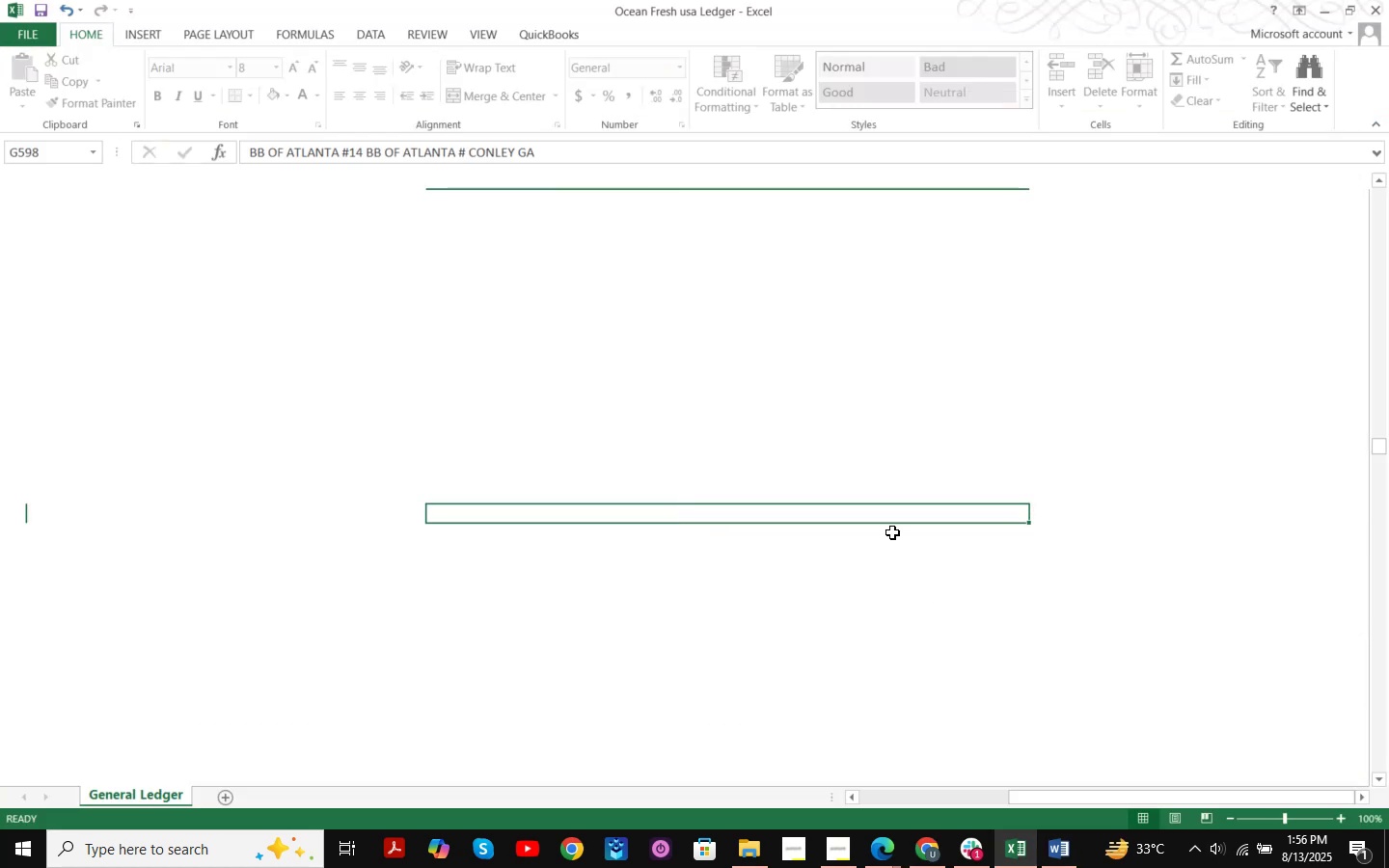 
key(Control+ControlLeft)
 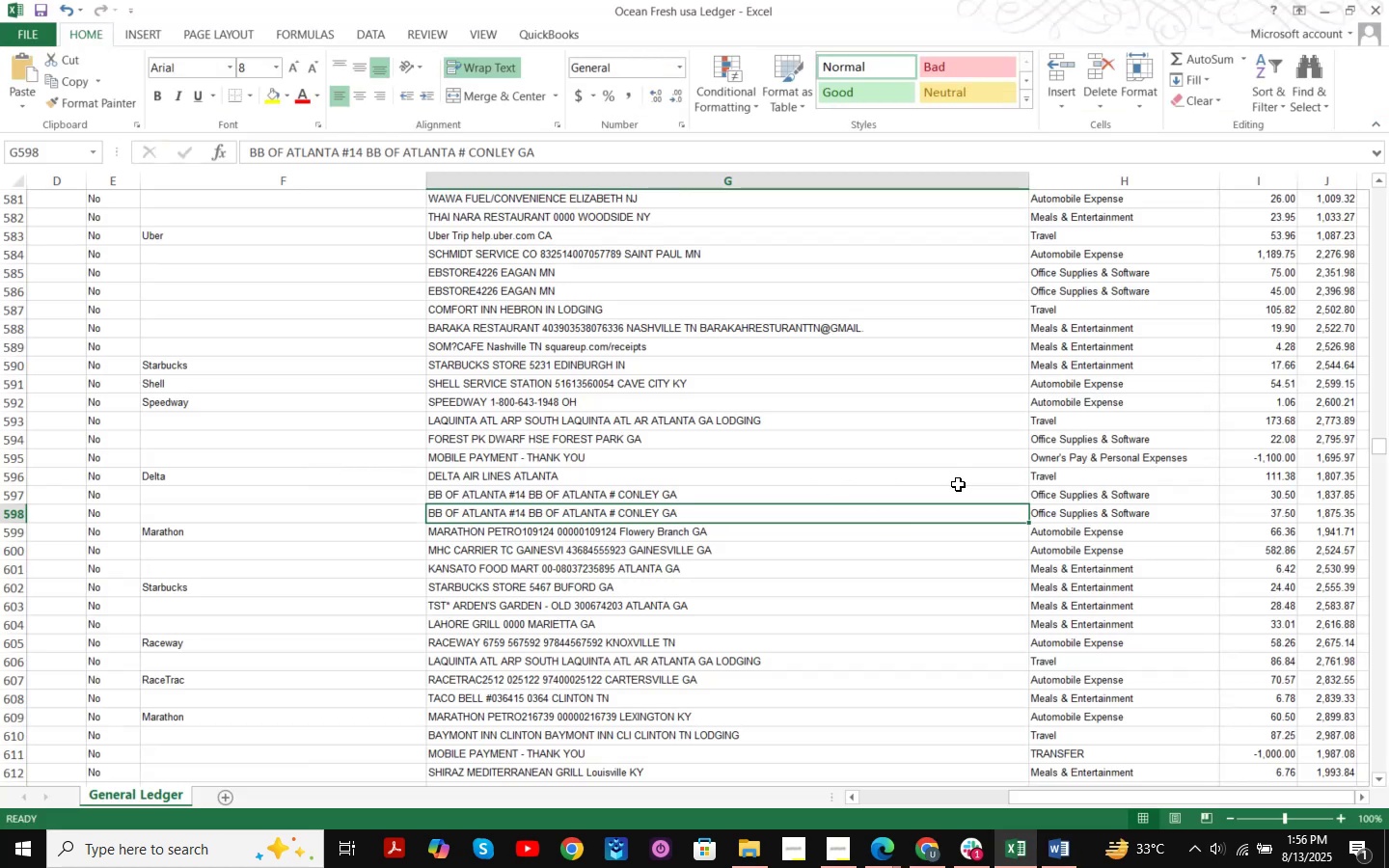 
key(Control+F)
 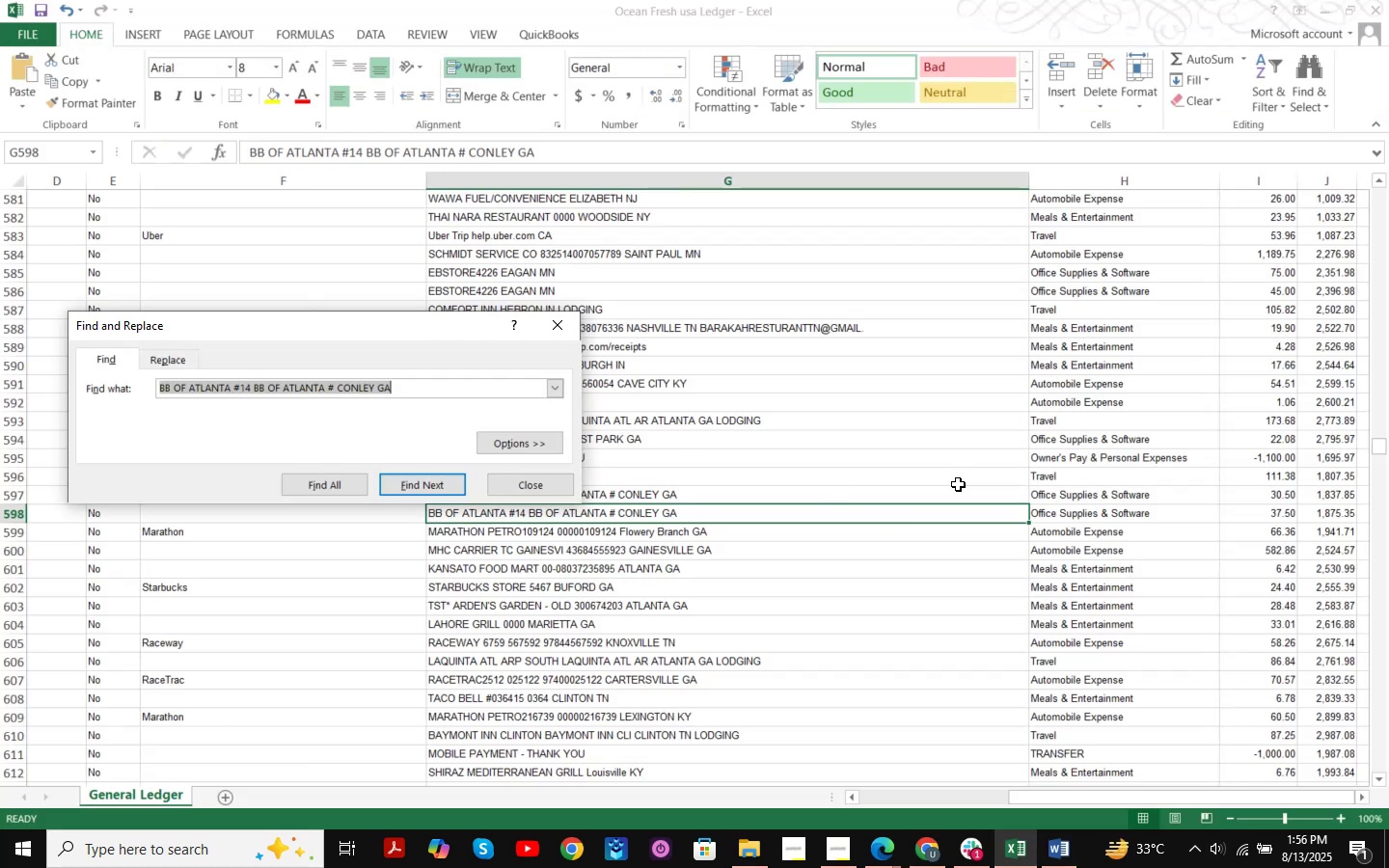 
key(Control+ControlLeft)
 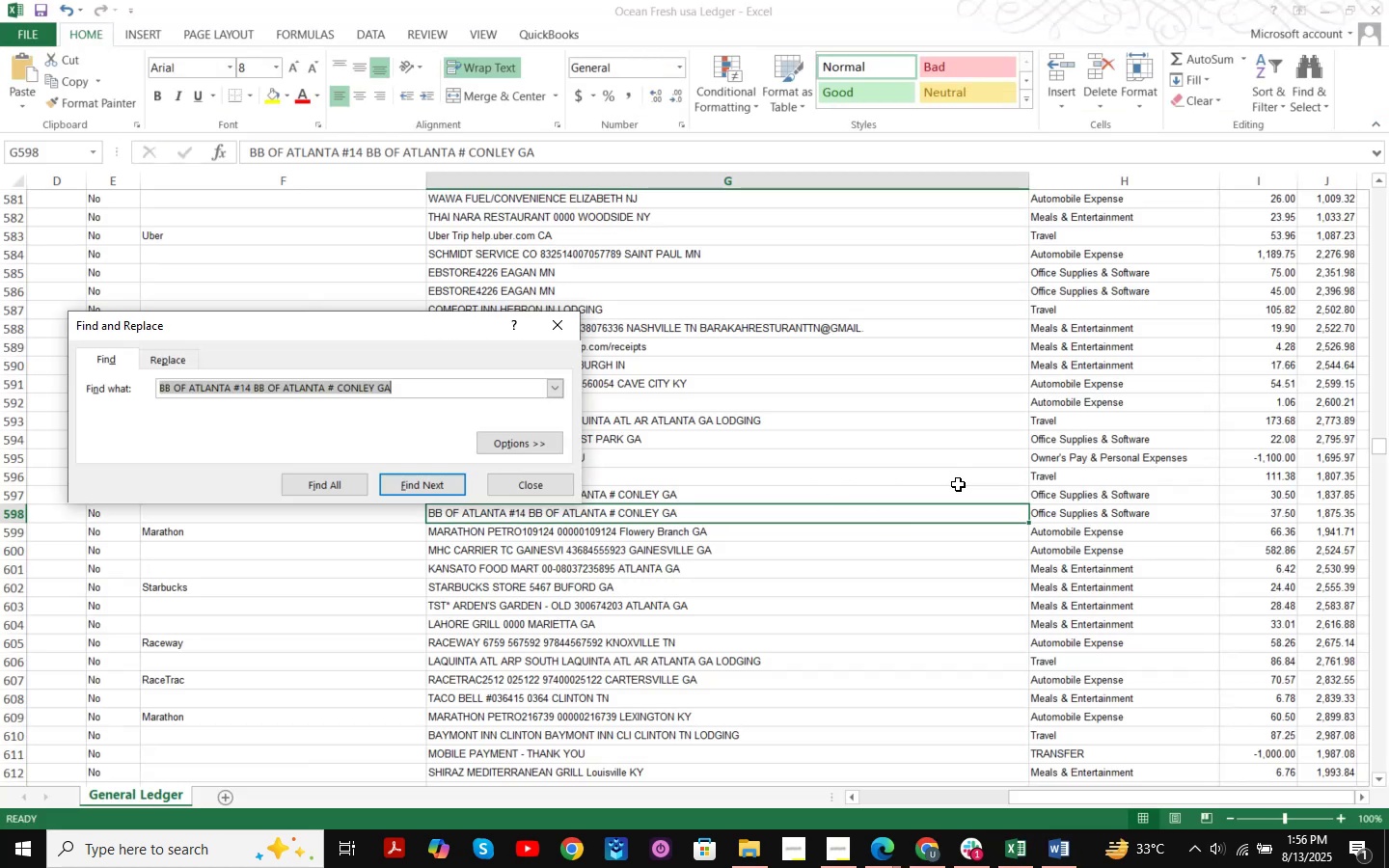 
key(Control+V)
 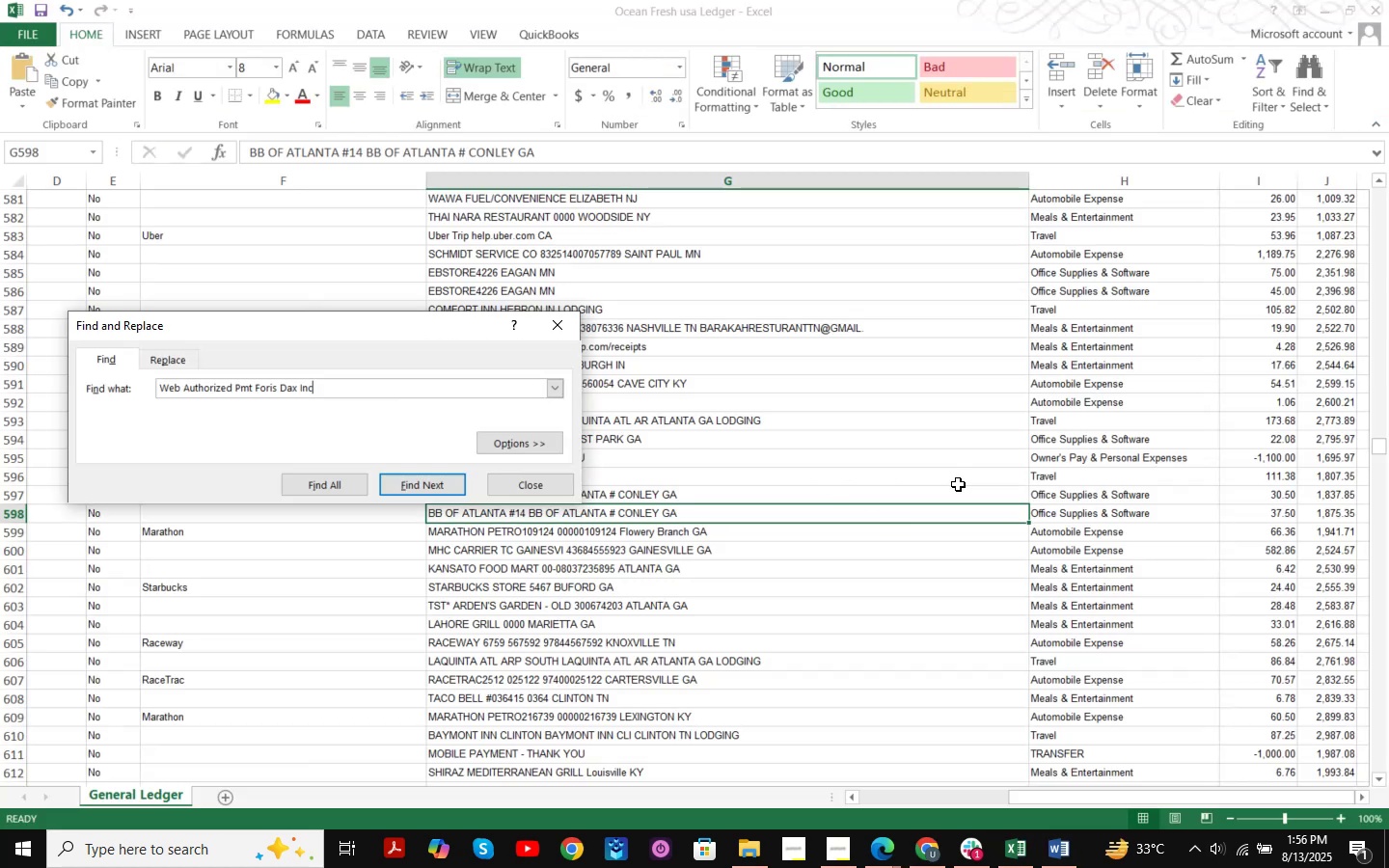 
key(NumpadEnter)
 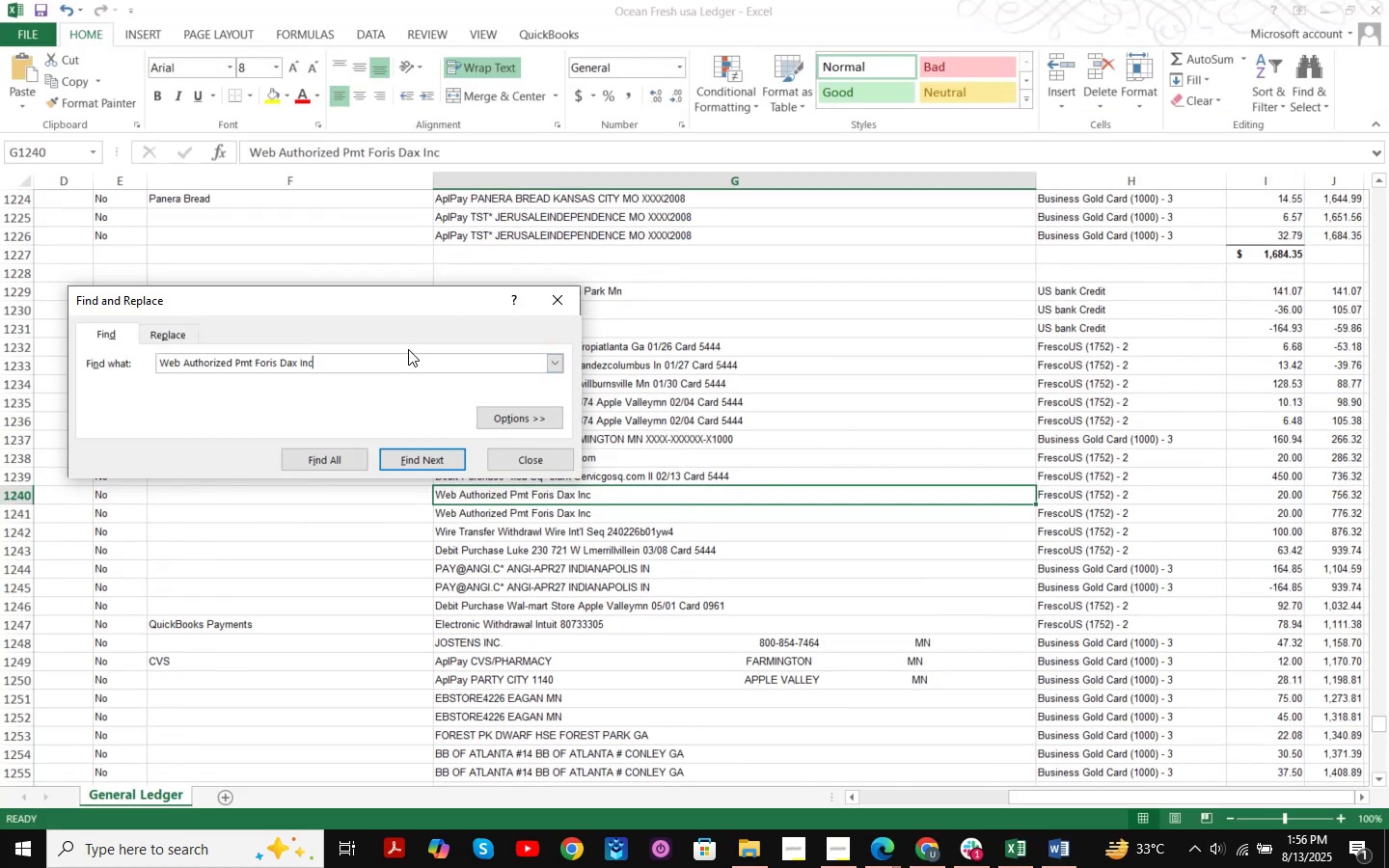 
key(NumpadEnter)
 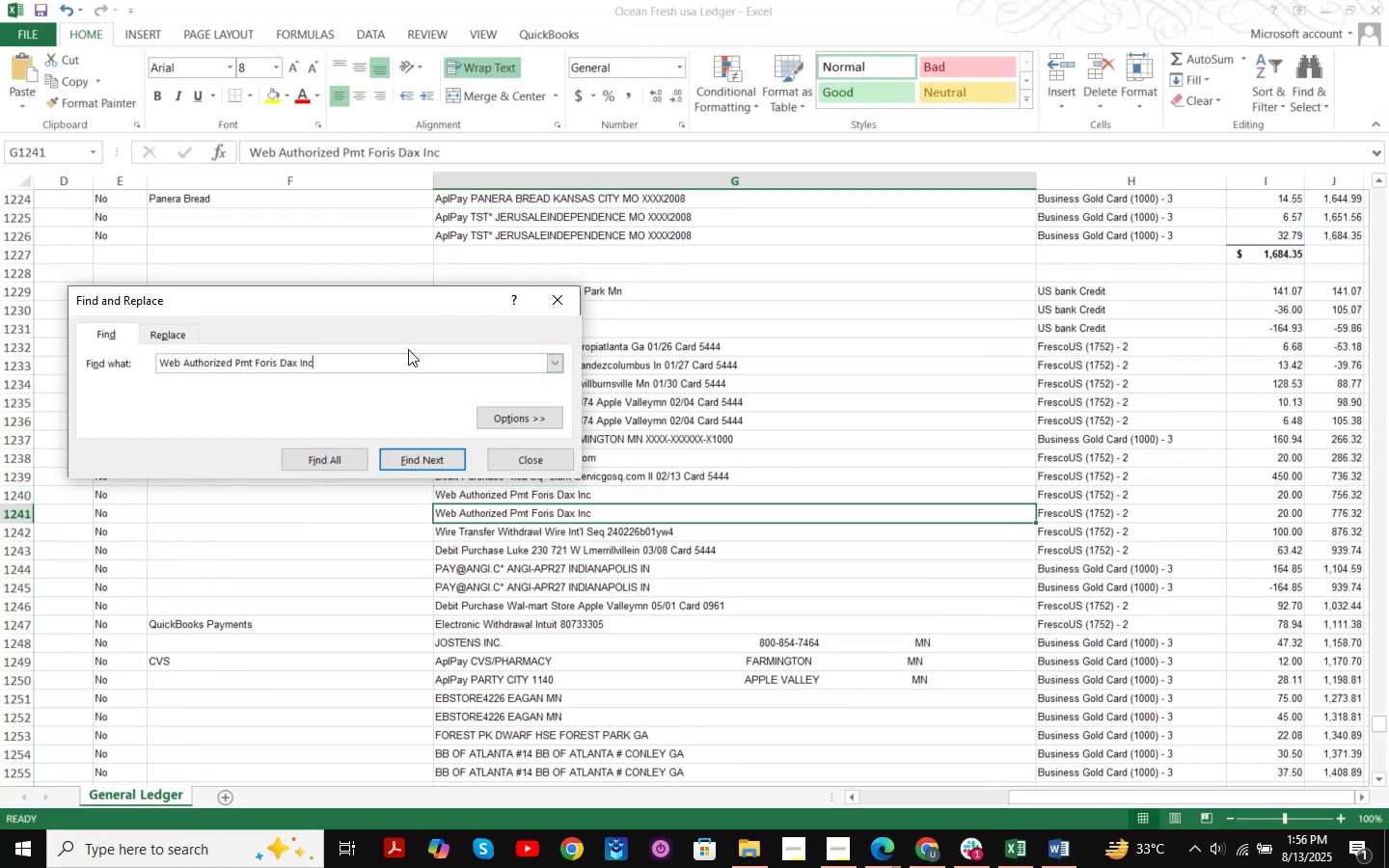 
key(NumpadEnter)
 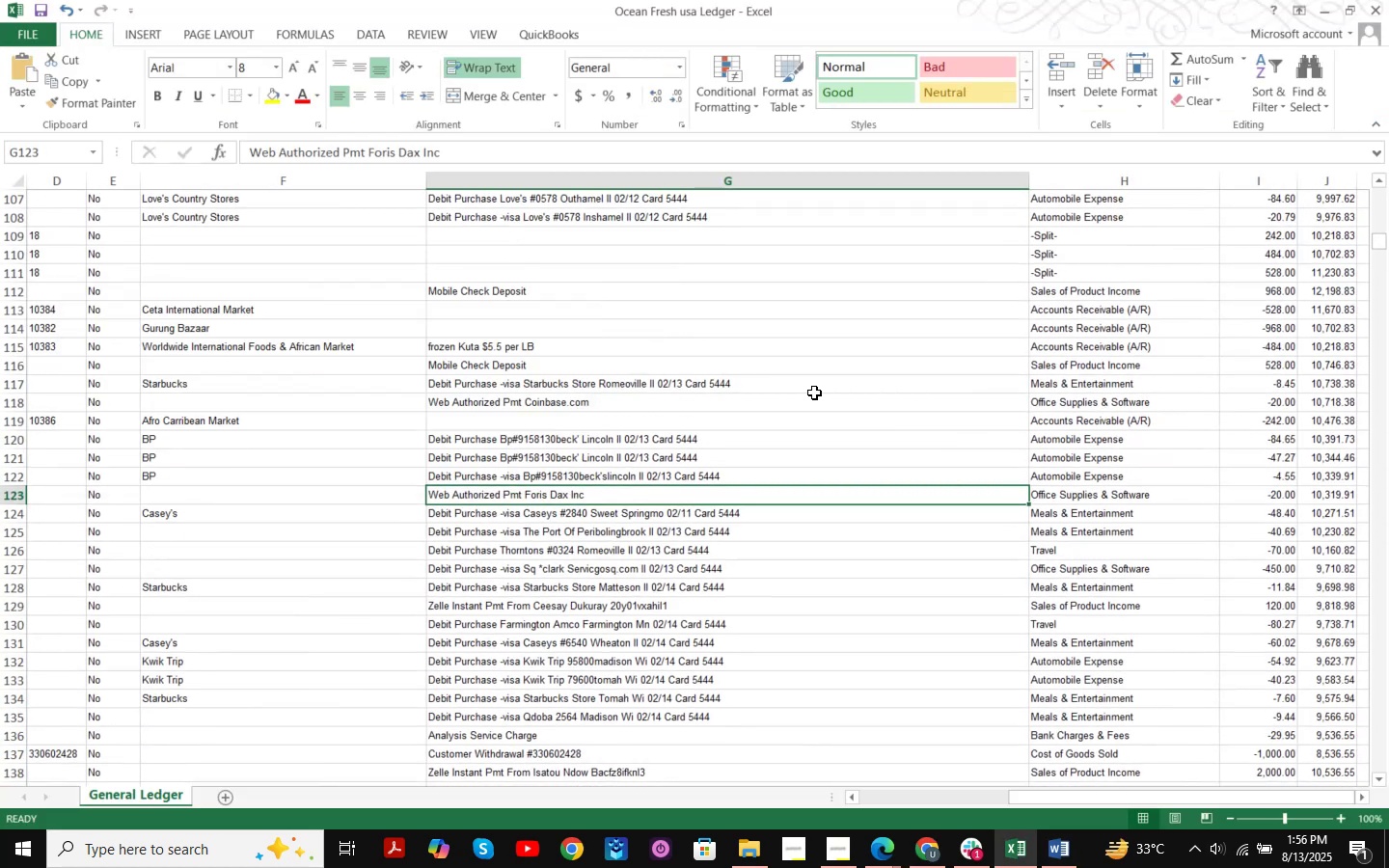 
left_click([1319, 6])
 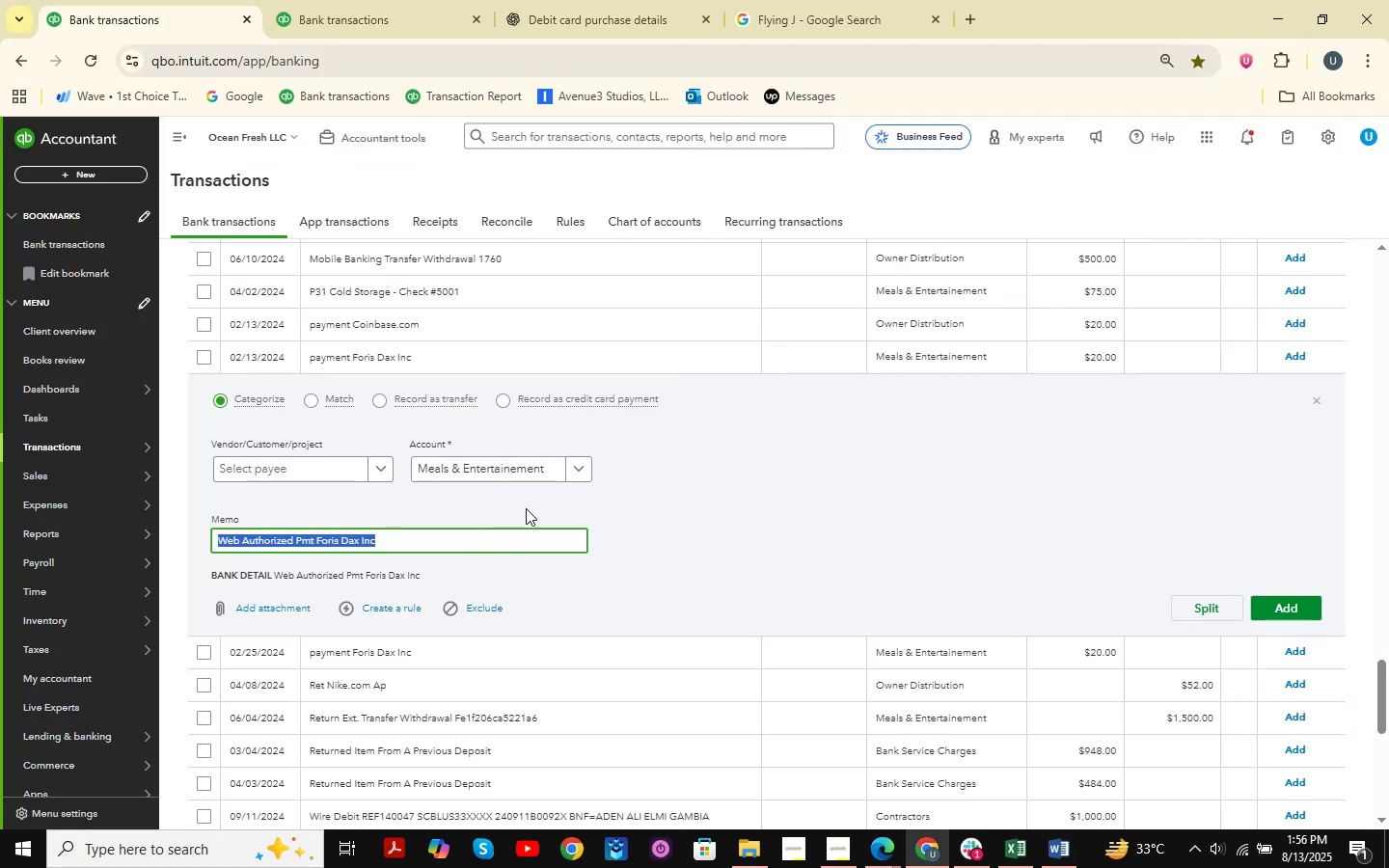 
left_click([523, 472])
 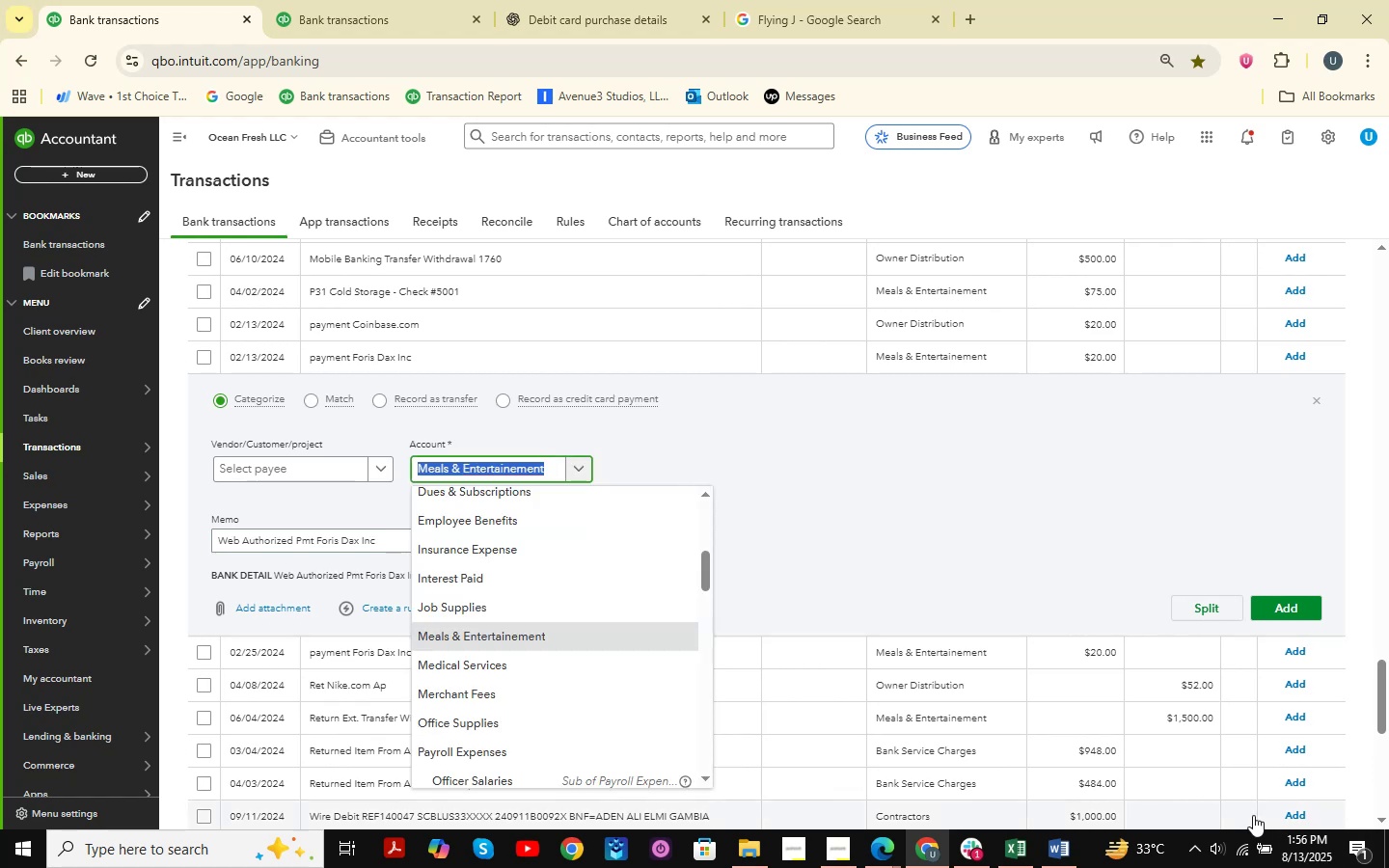 
type(office )
 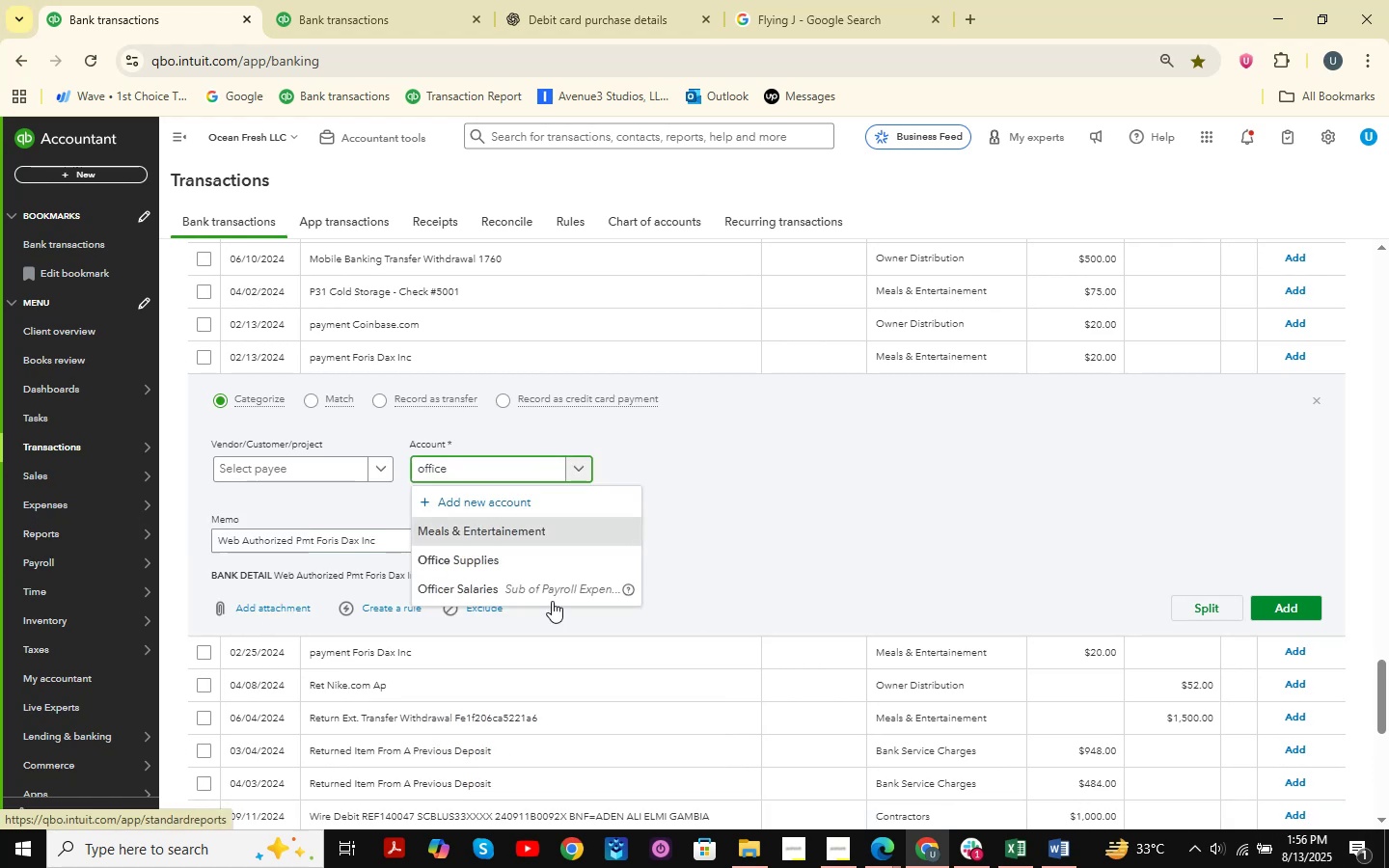 
left_click([499, 551])
 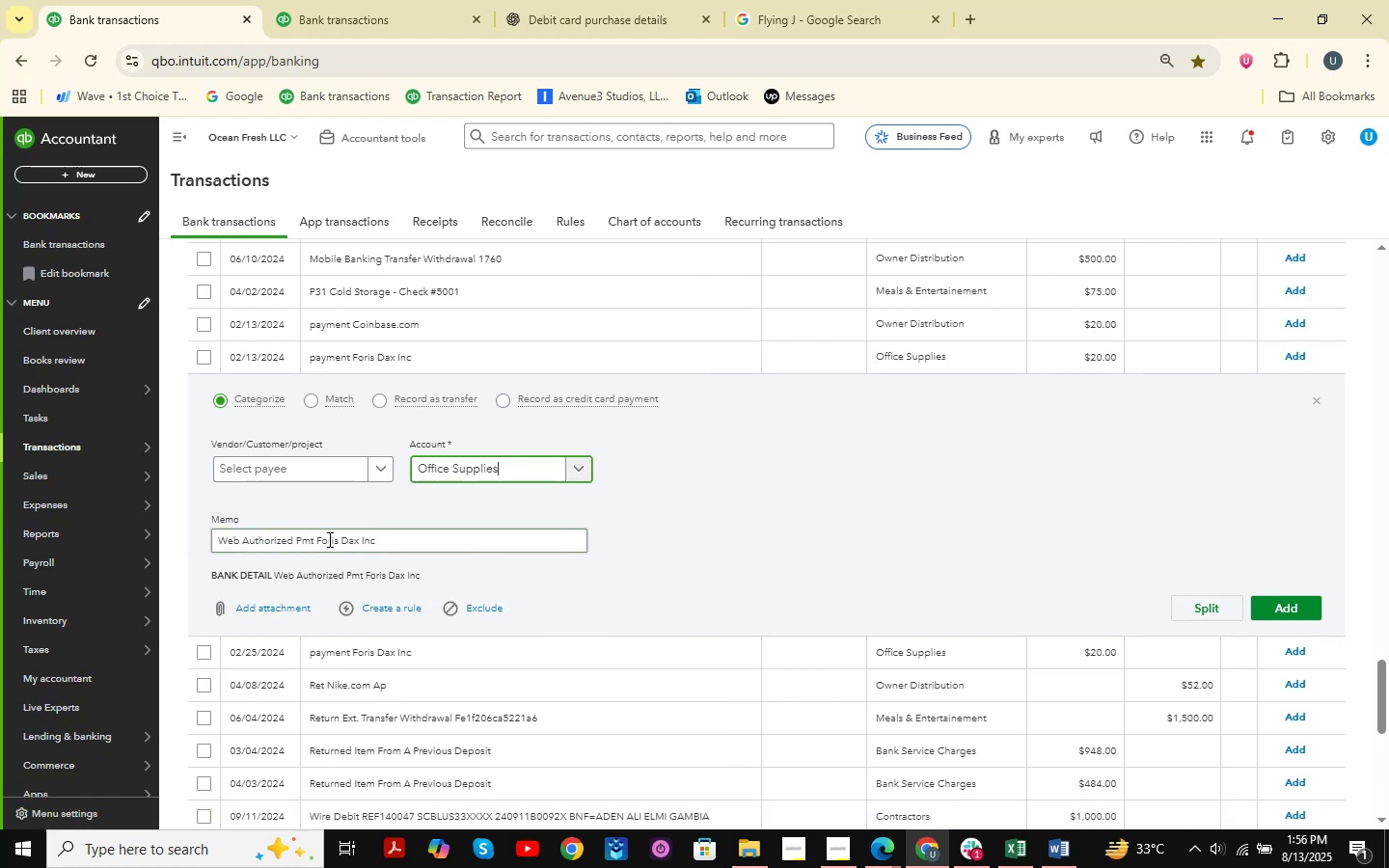 
left_click_drag(start_coordinate=[340, 546], to_coordinate=[295, 547])
 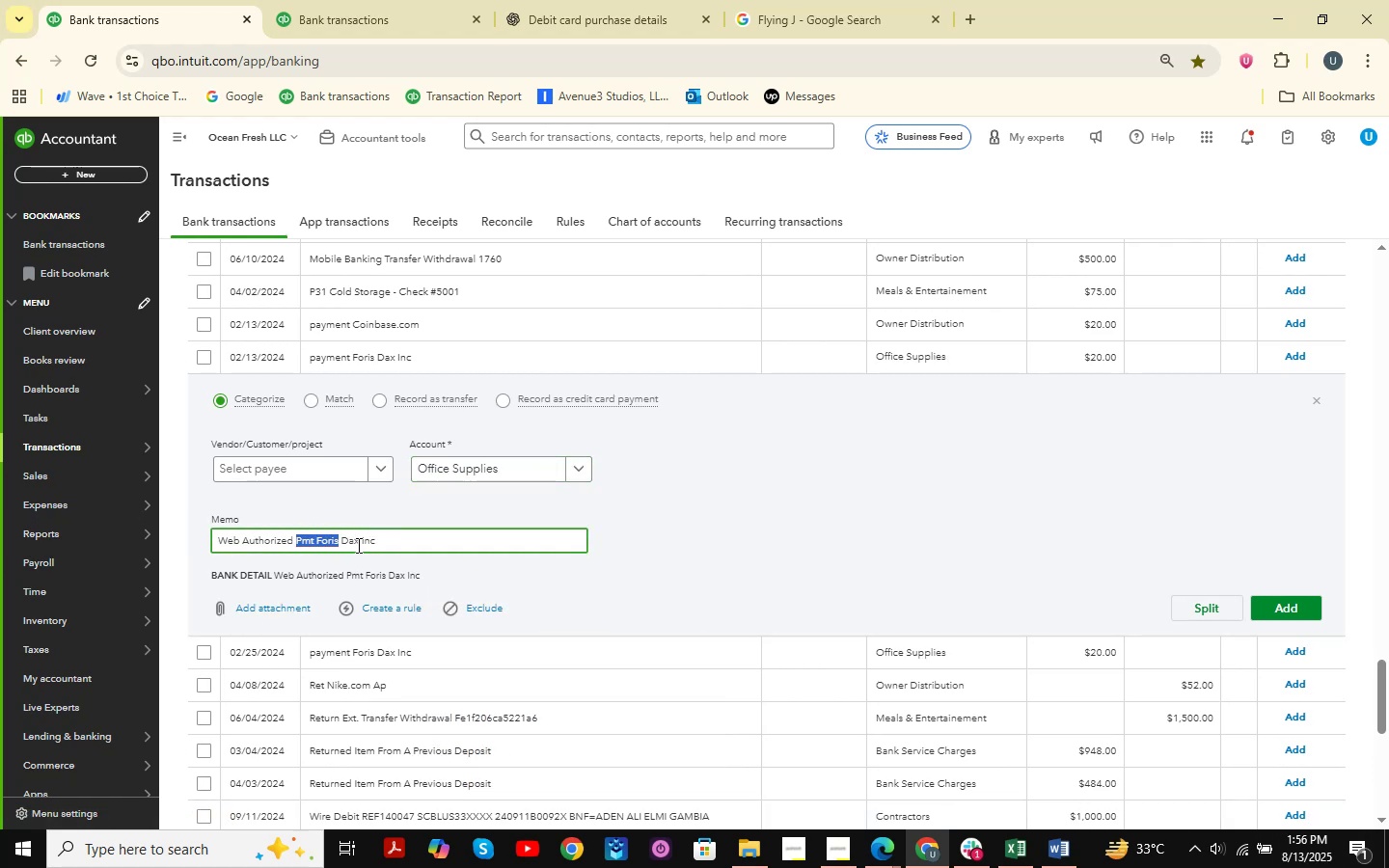 
left_click_drag(start_coordinate=[360, 545], to_coordinate=[318, 555])
 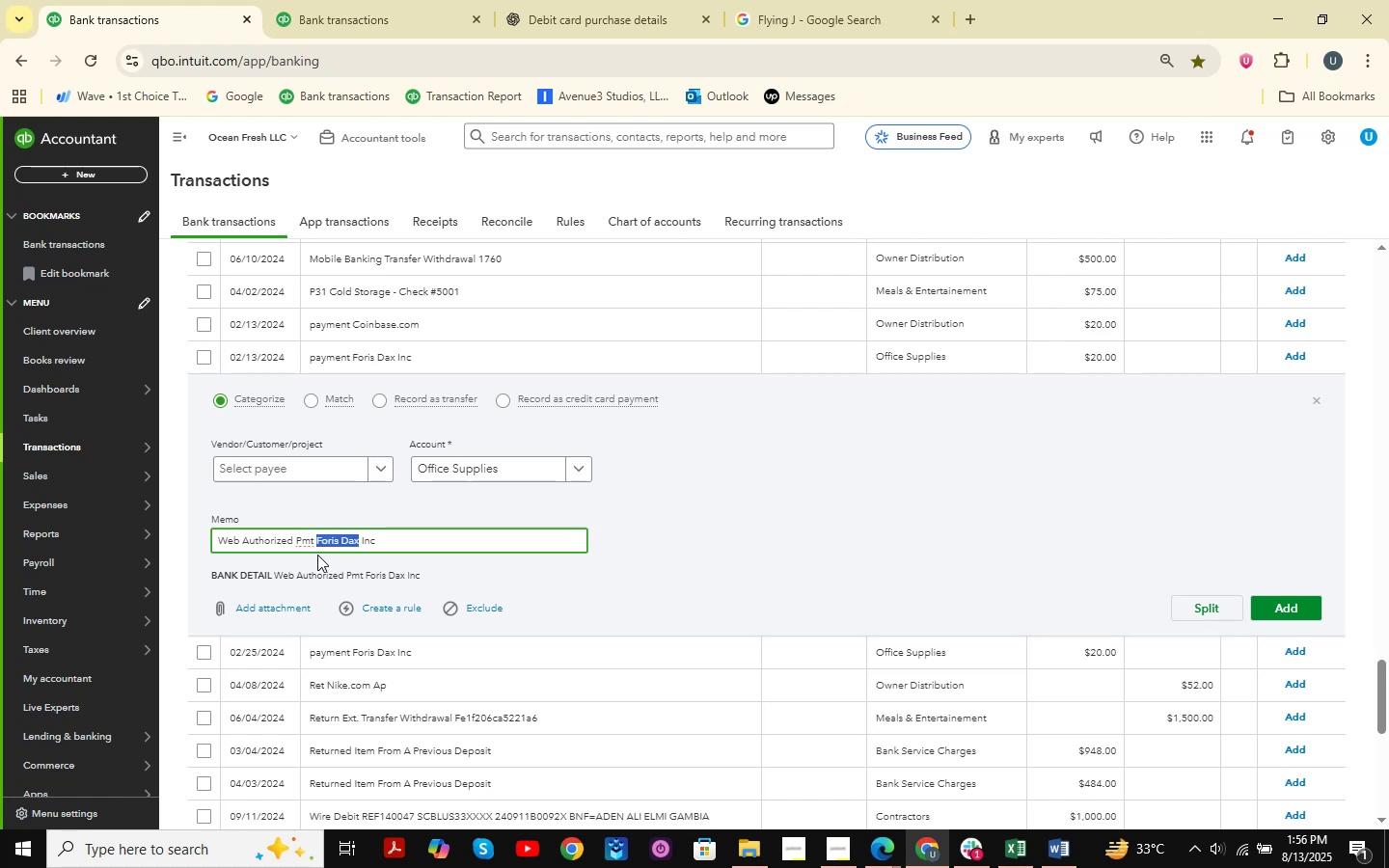 
key(Control+C)
 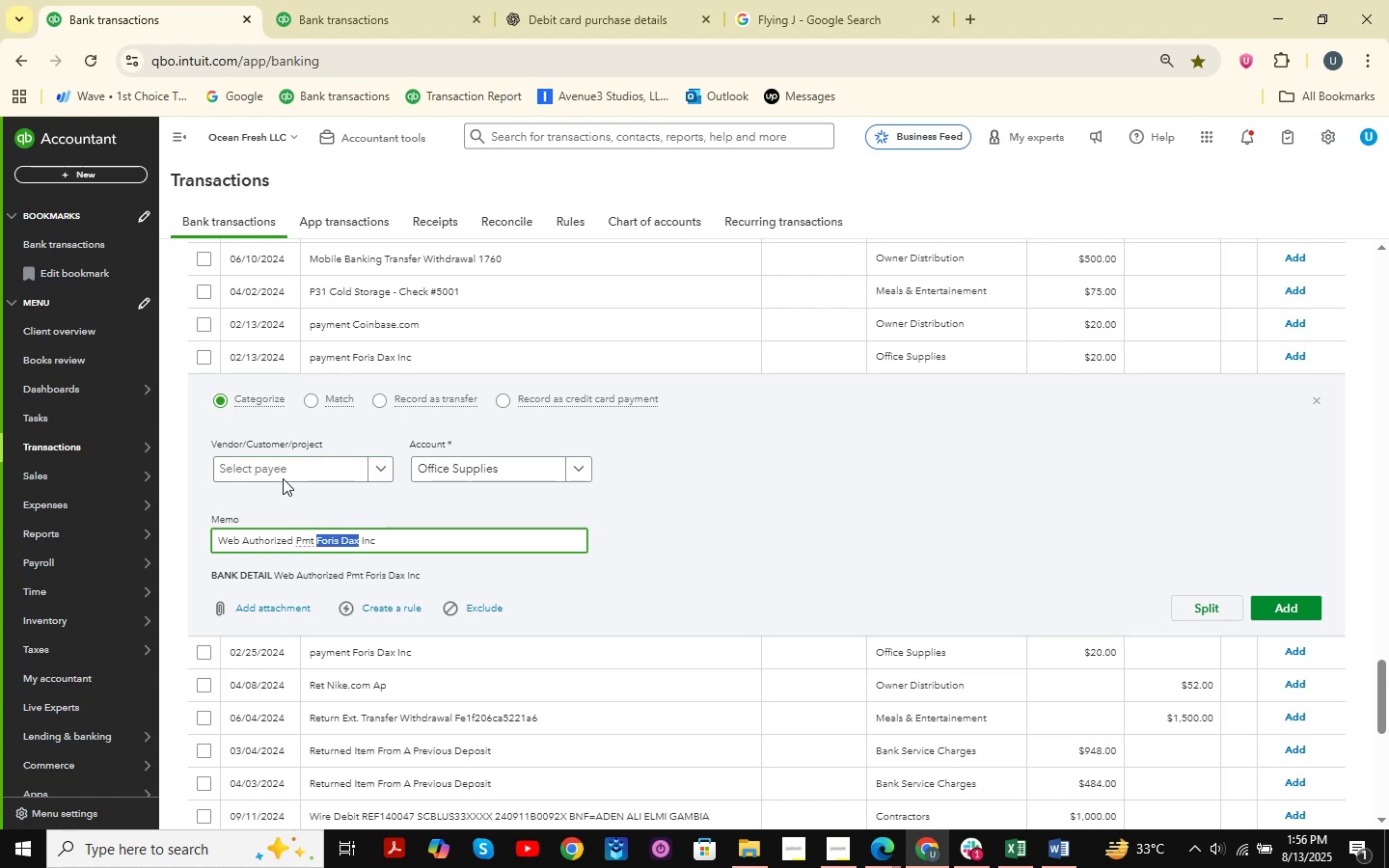 
key(Control+ControlLeft)
 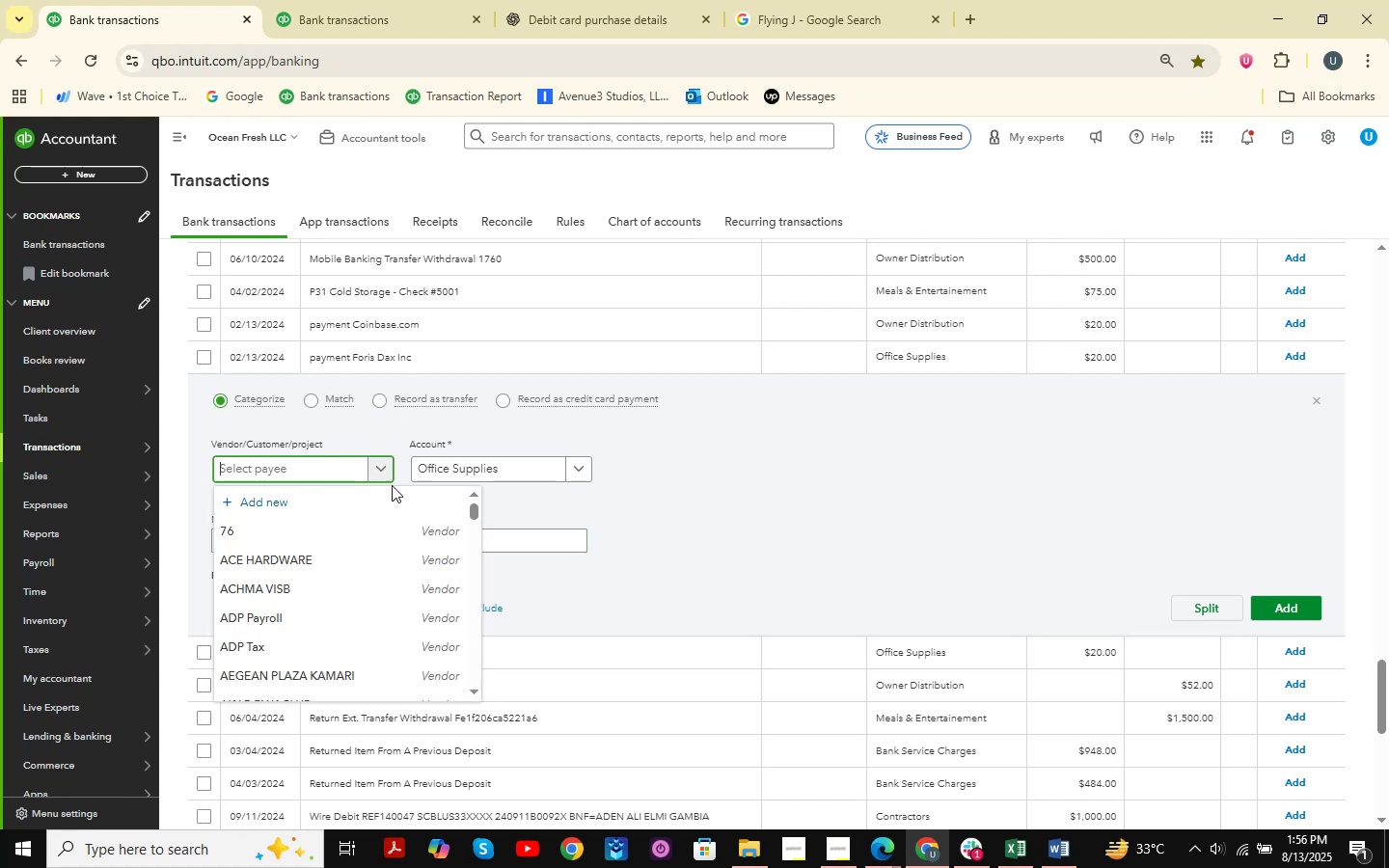 
key(Control+V)
 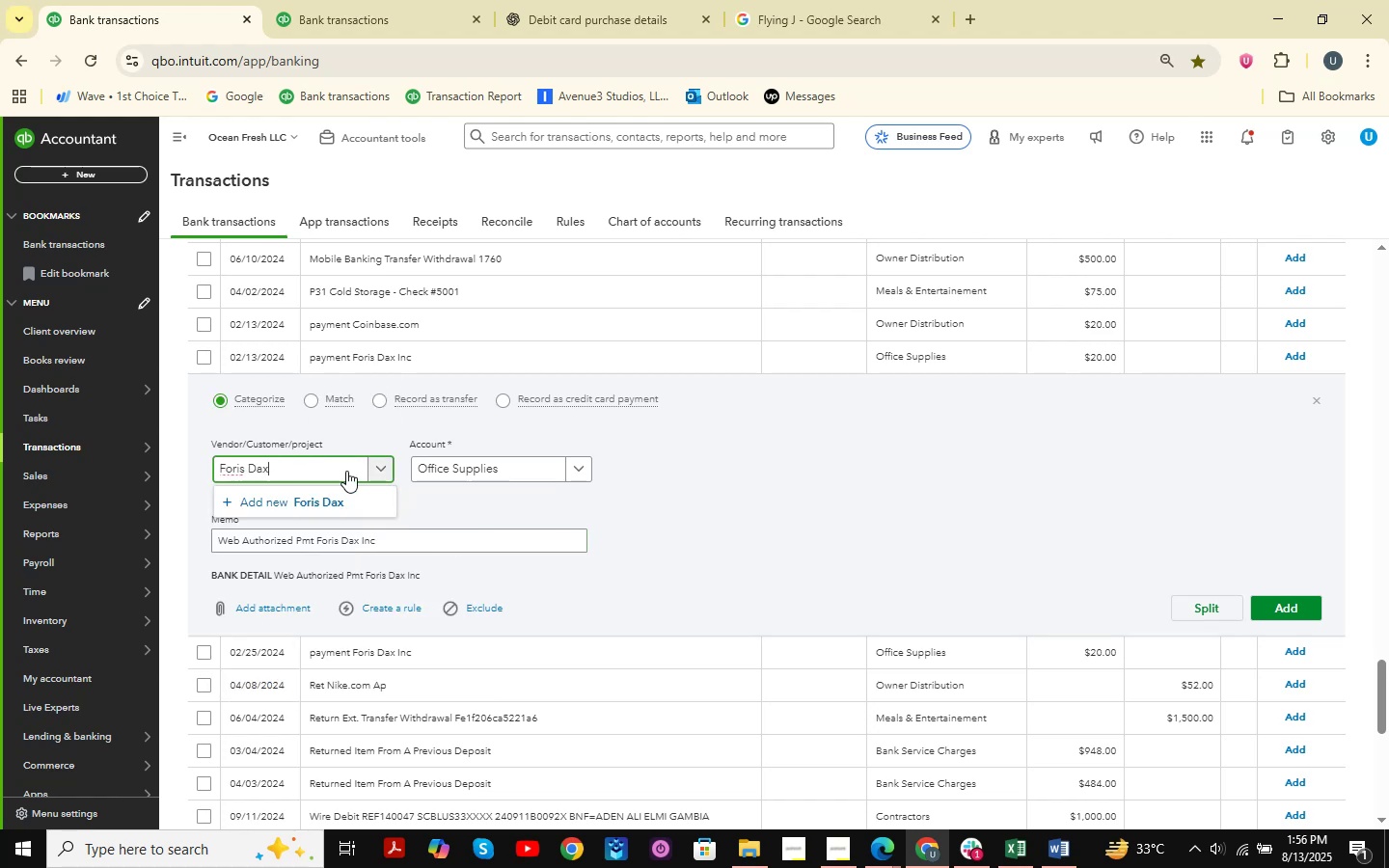 
left_click([337, 502])
 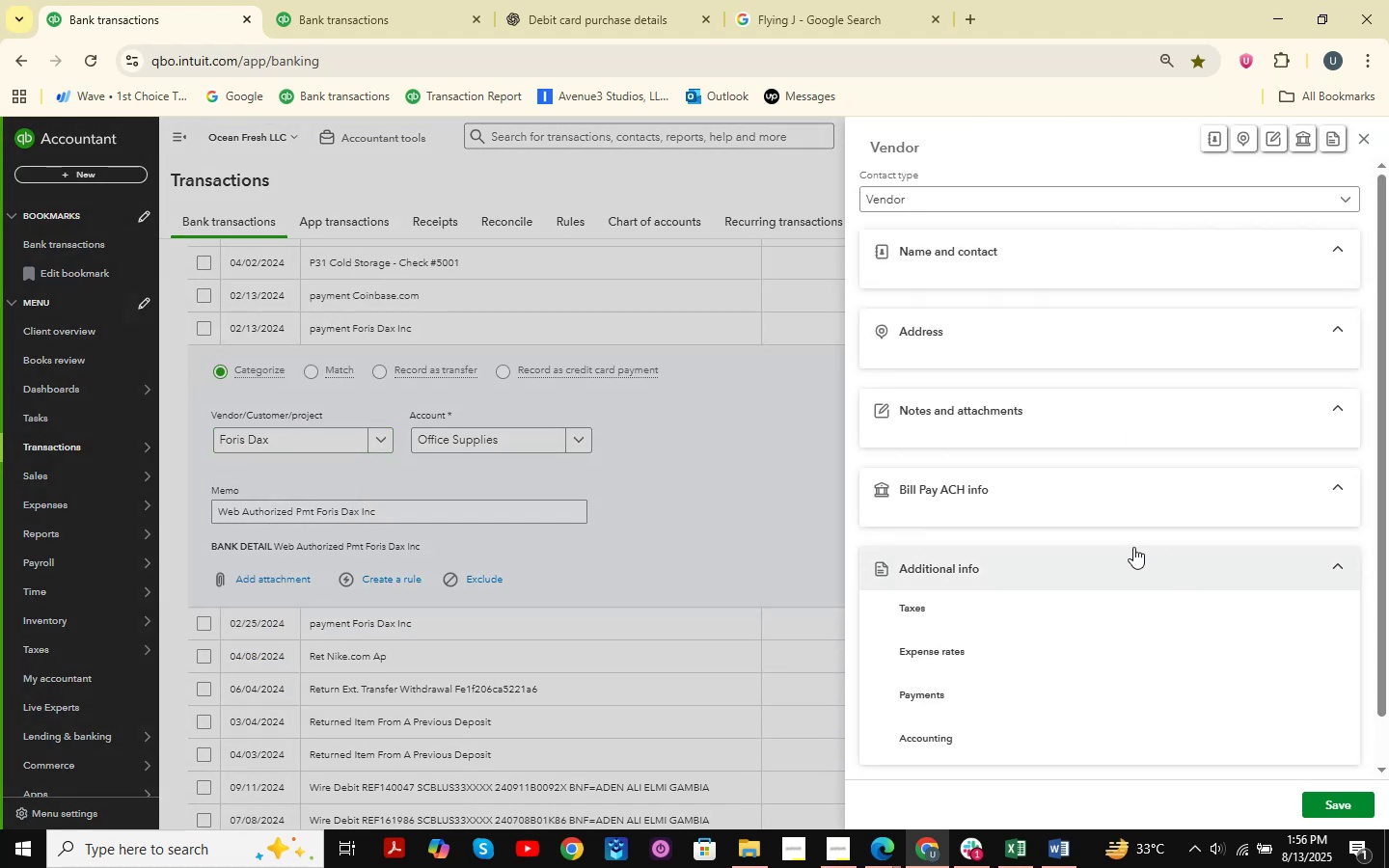 
left_click([1349, 795])
 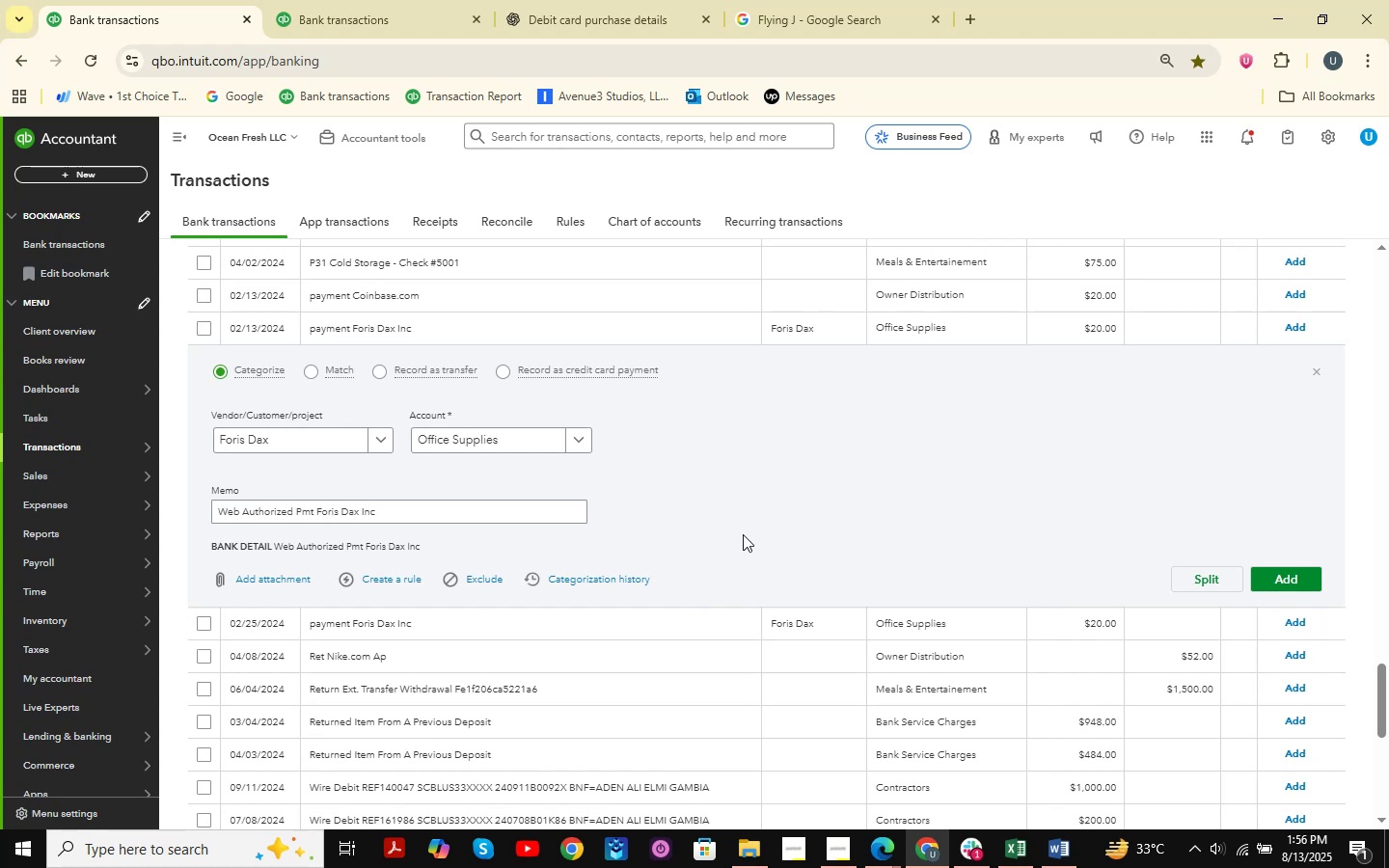 
left_click([1314, 581])
 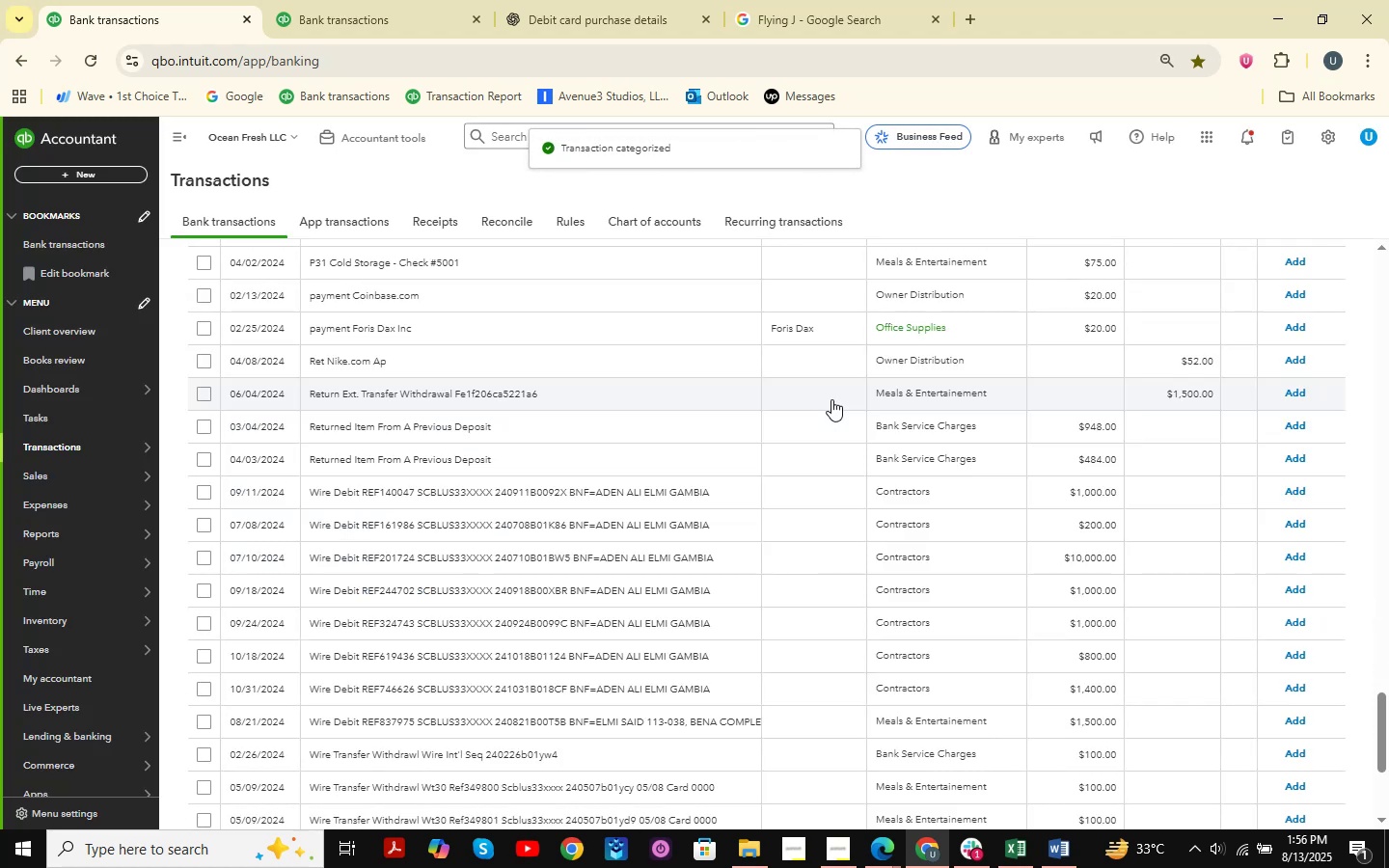 
scroll: coordinate [486, 418], scroll_direction: up, amount: 1.0
 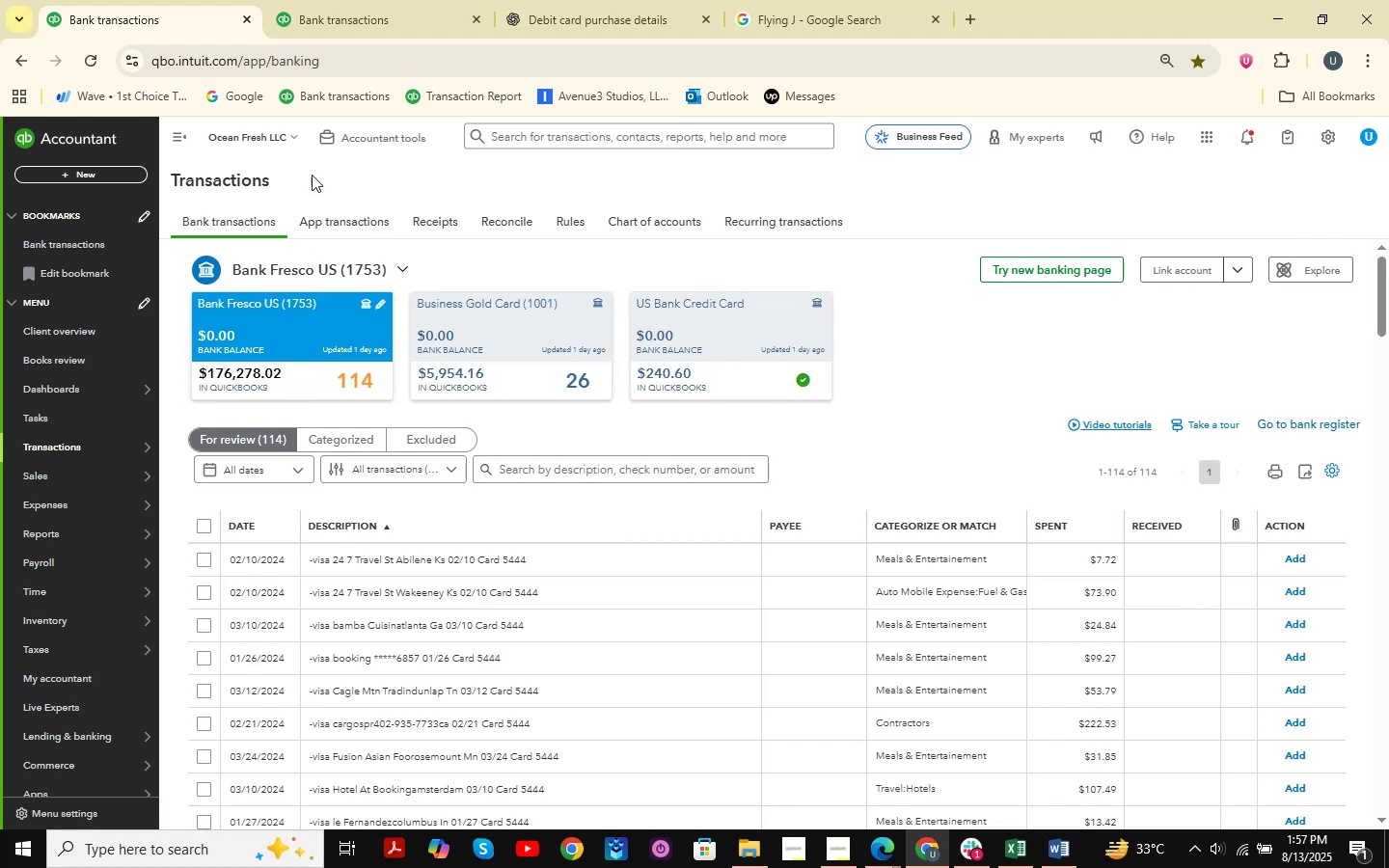 
left_click([411, 0])
 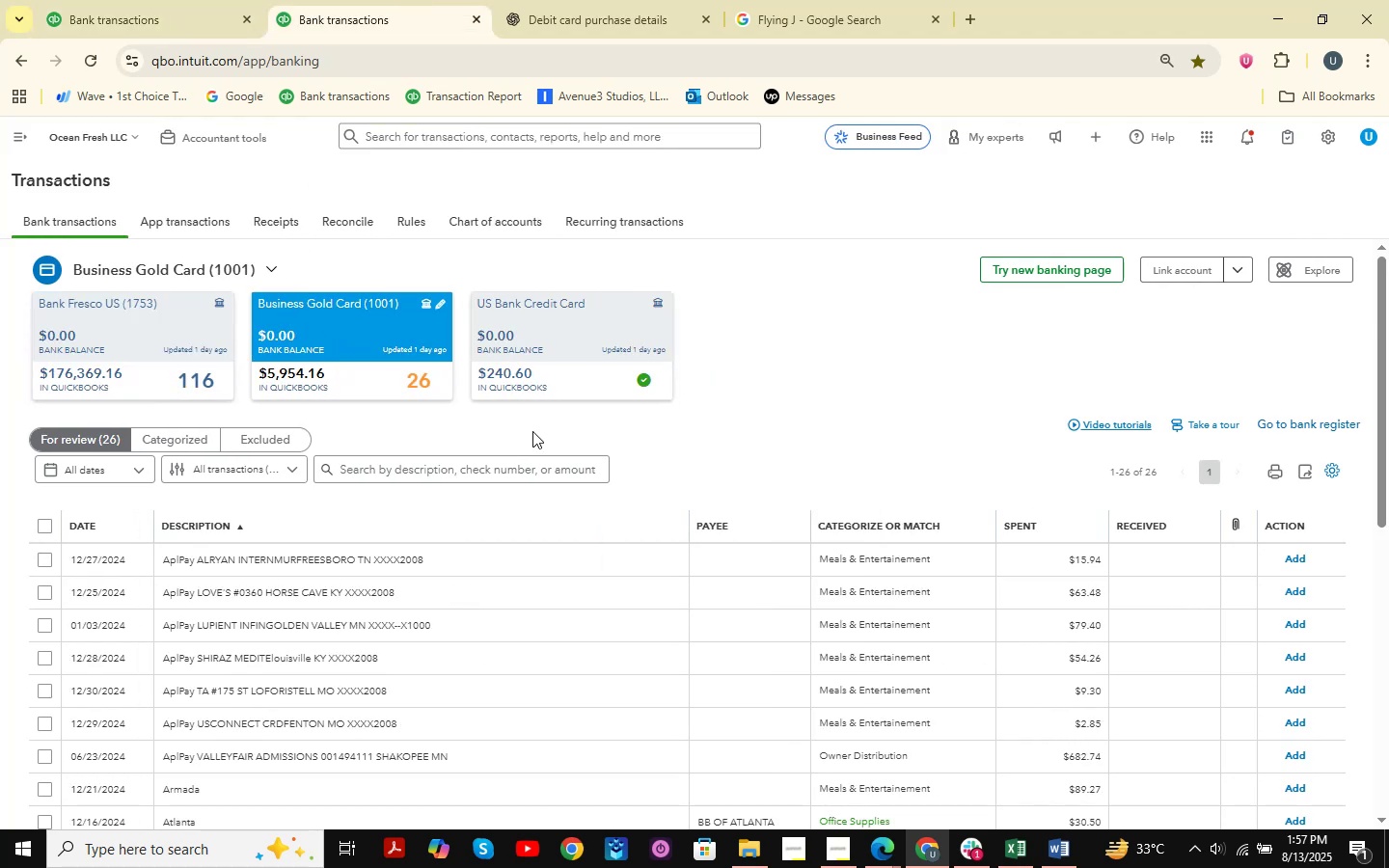 
scroll: coordinate [537, 491], scroll_direction: down, amount: 19.0
 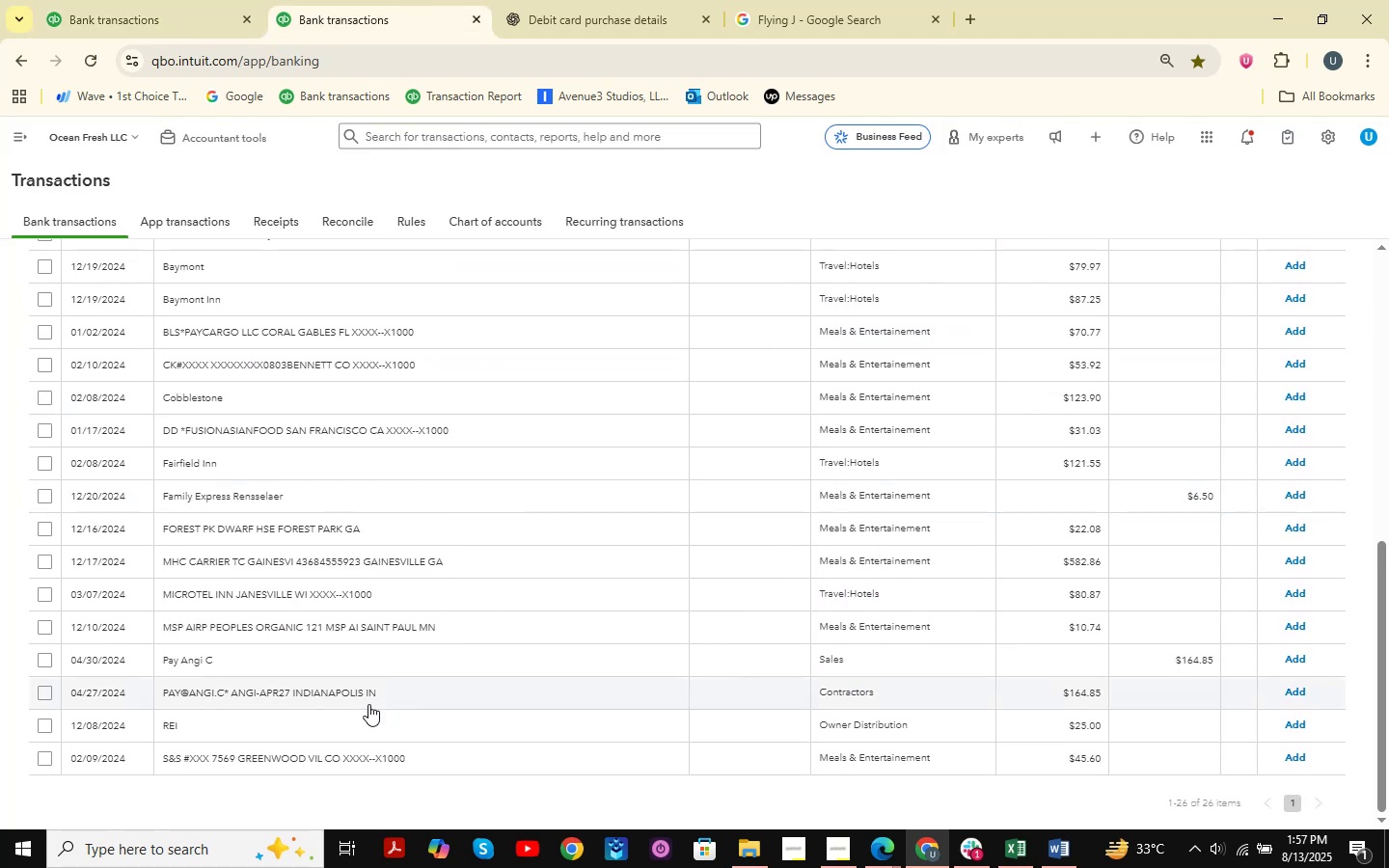 
scroll: coordinate [334, 536], scroll_direction: none, amount: 0.0
 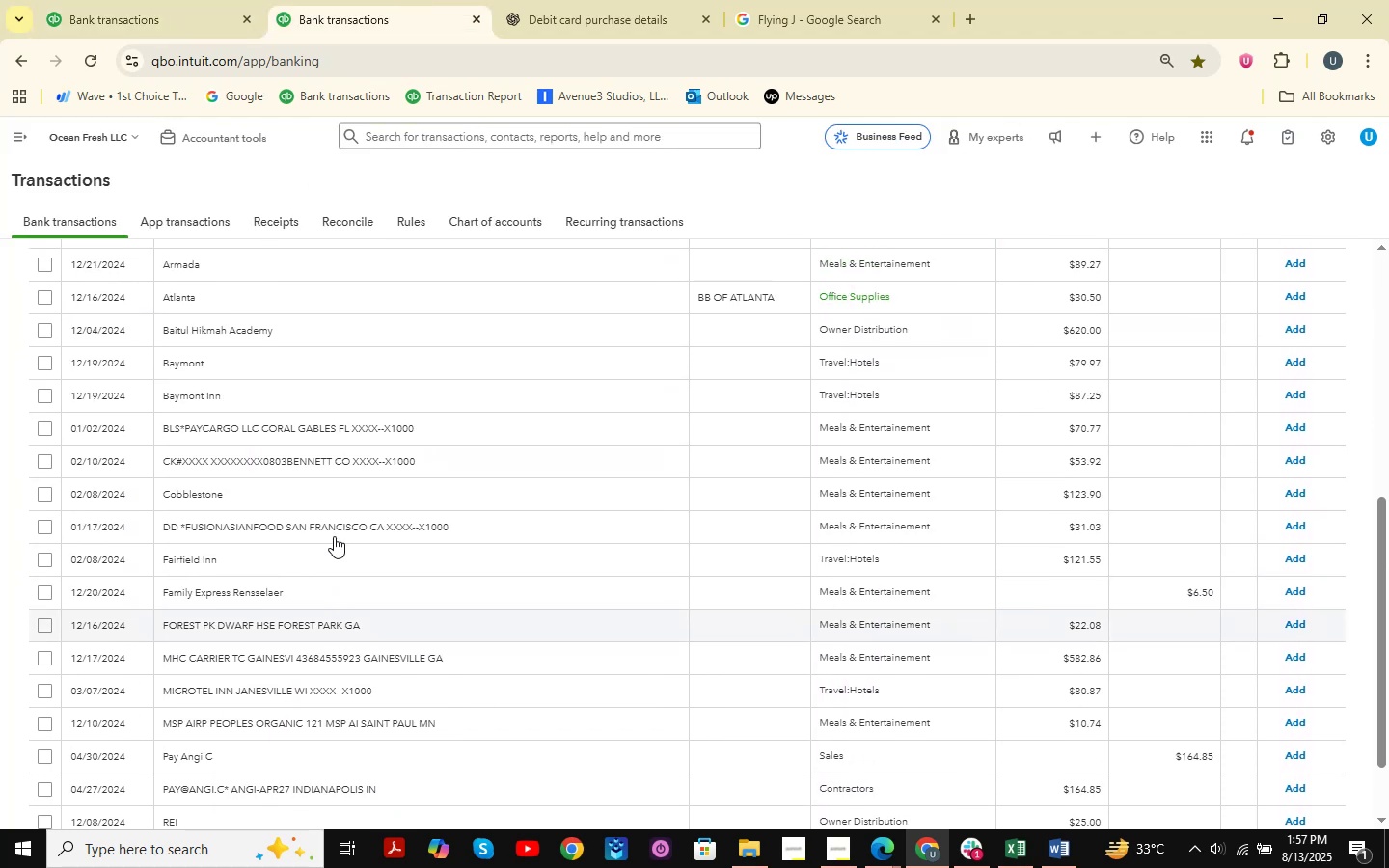 
scroll: coordinate [334, 536], scroll_direction: up, amount: 4.0
 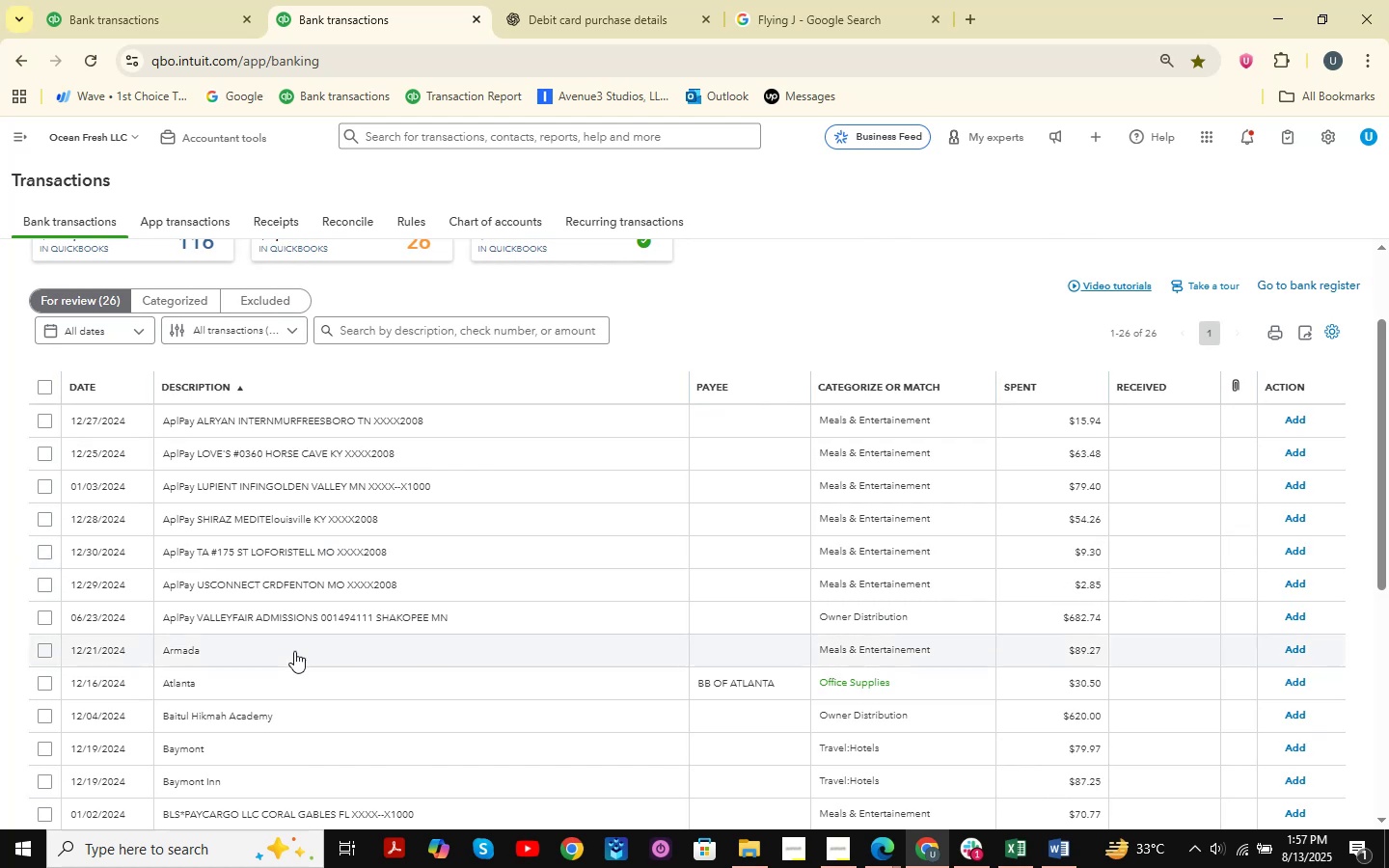 
left_click([290, 645])
 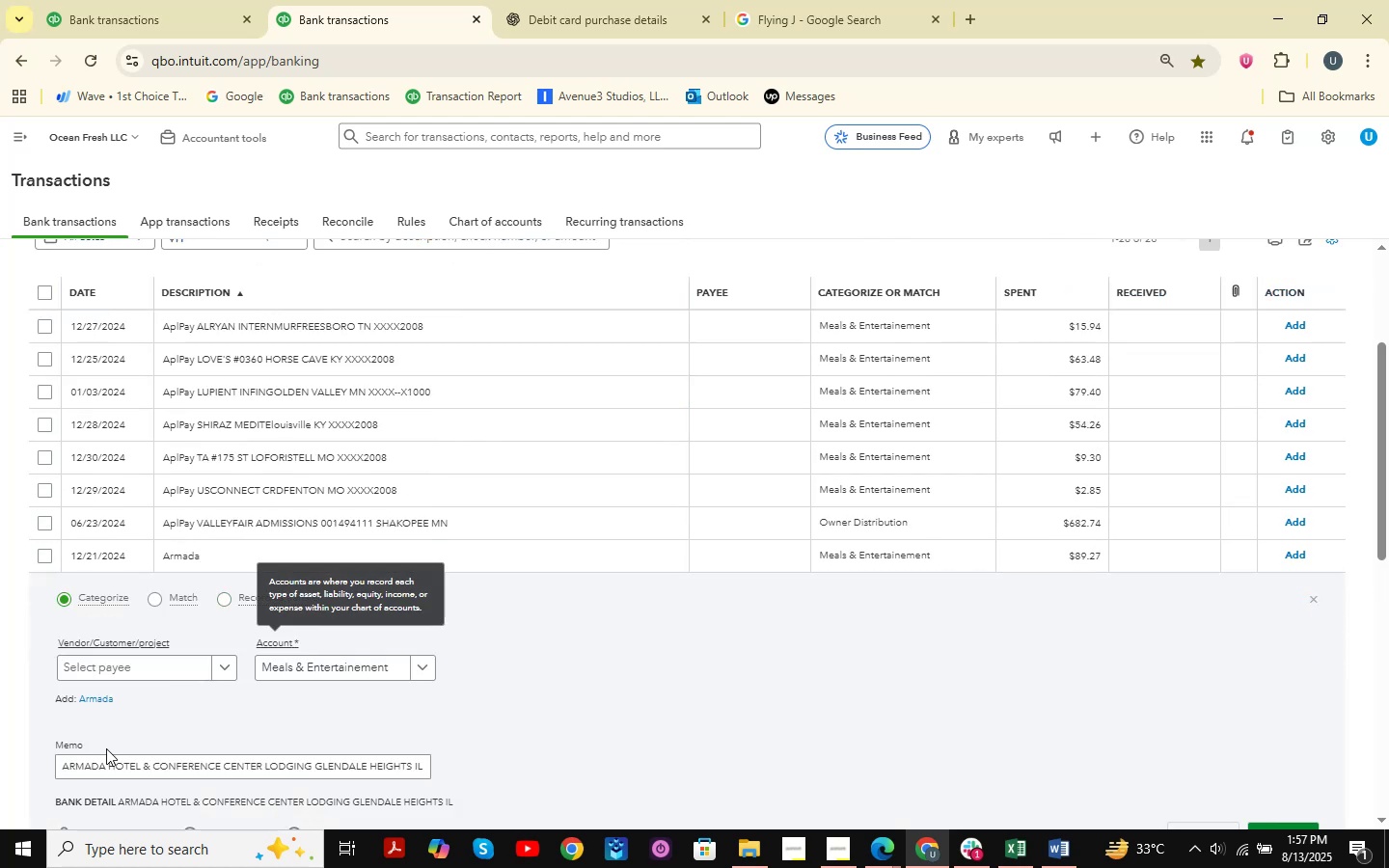 
left_click_drag(start_coordinate=[62, 764], to_coordinate=[170, 775])
 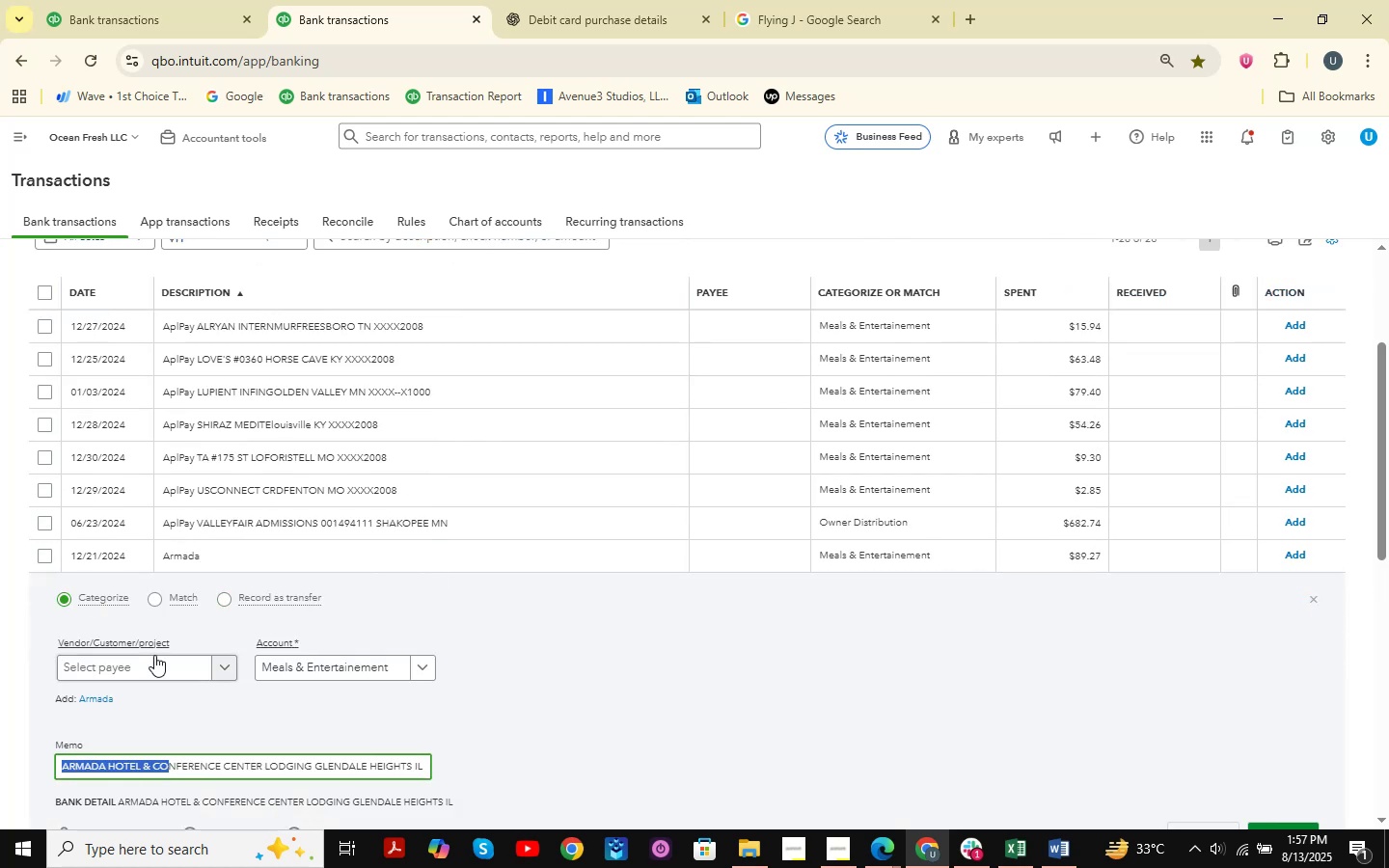 
left_click([154, 655])
 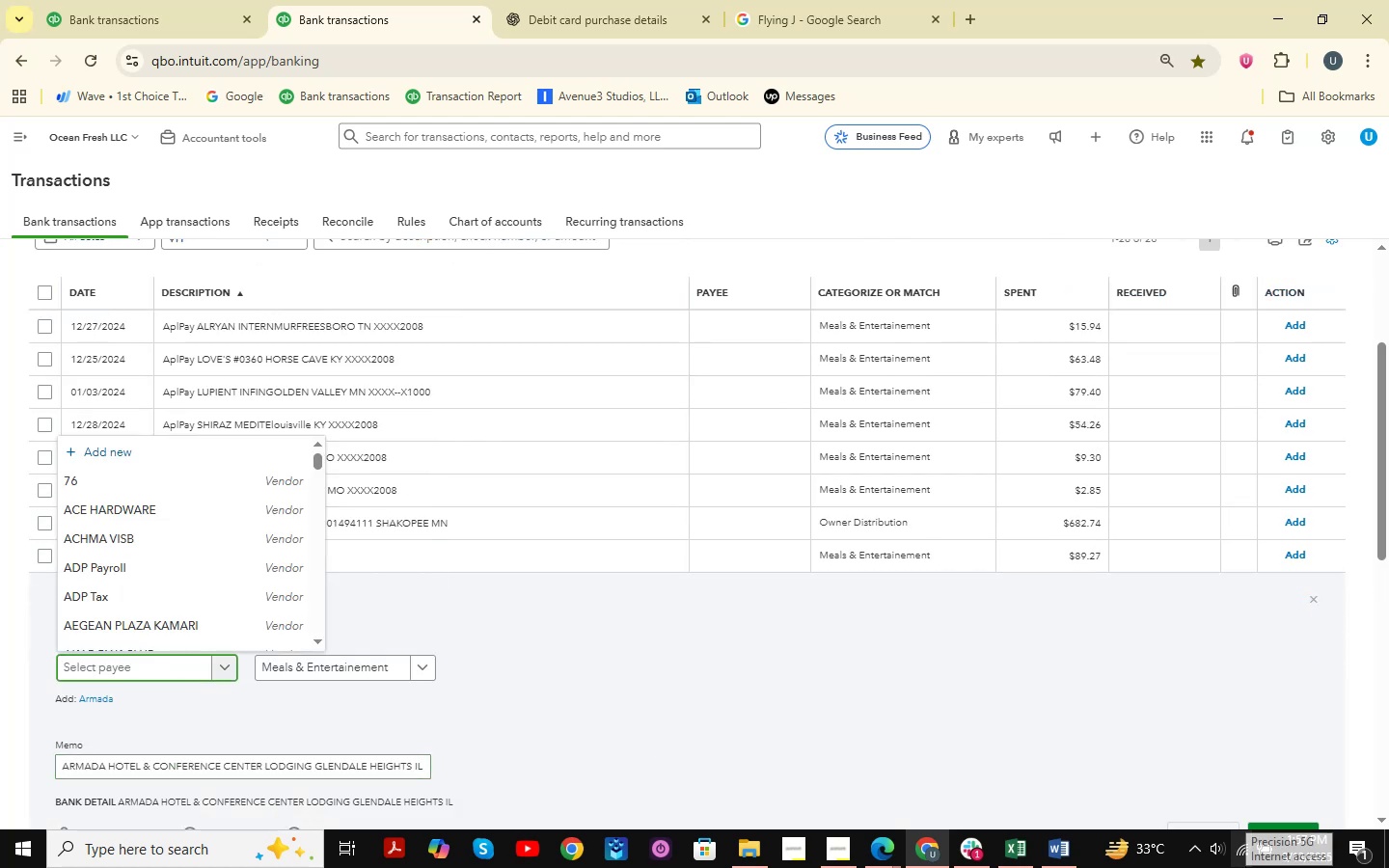 
type(Armada )
 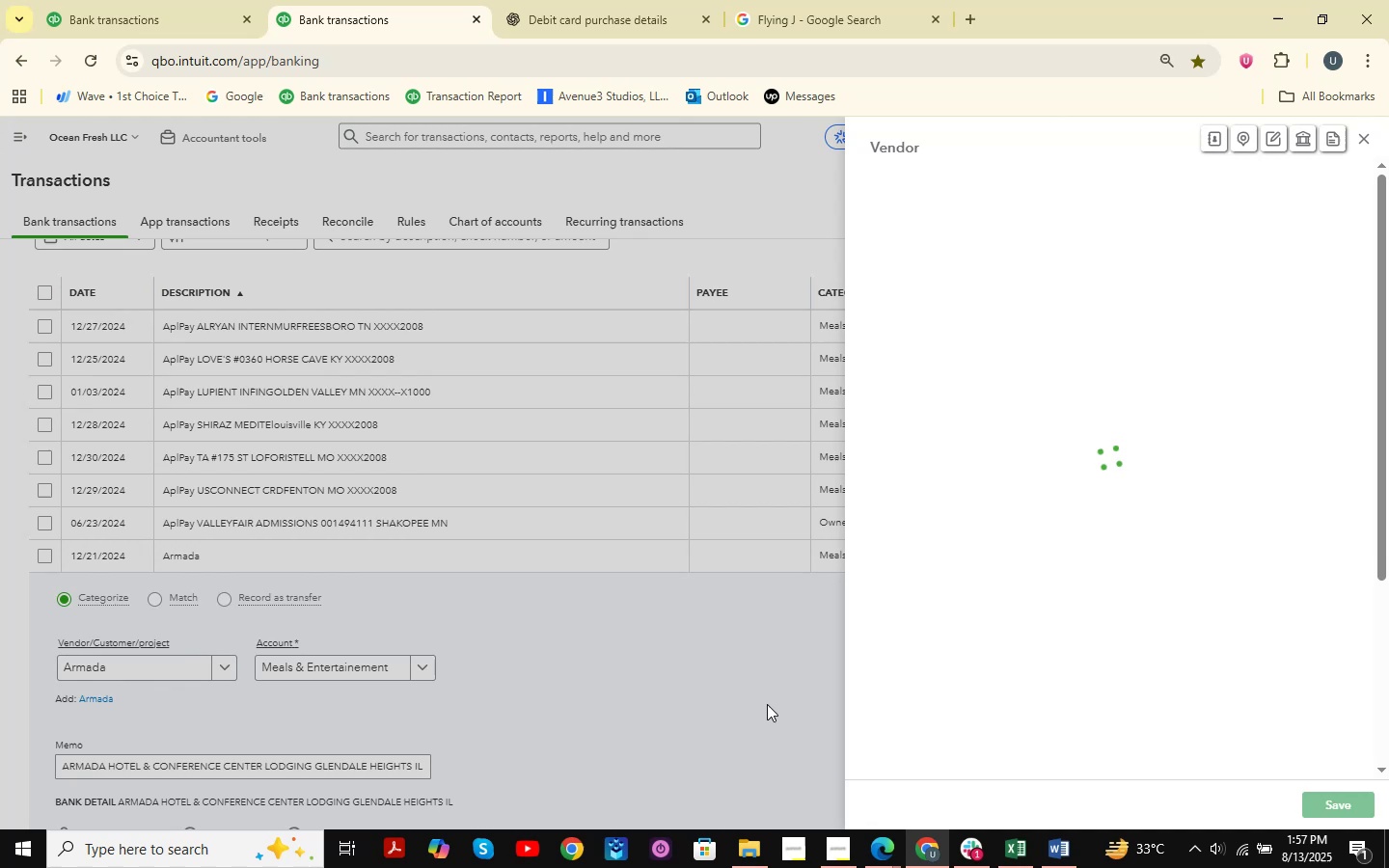 
left_click([1336, 813])
 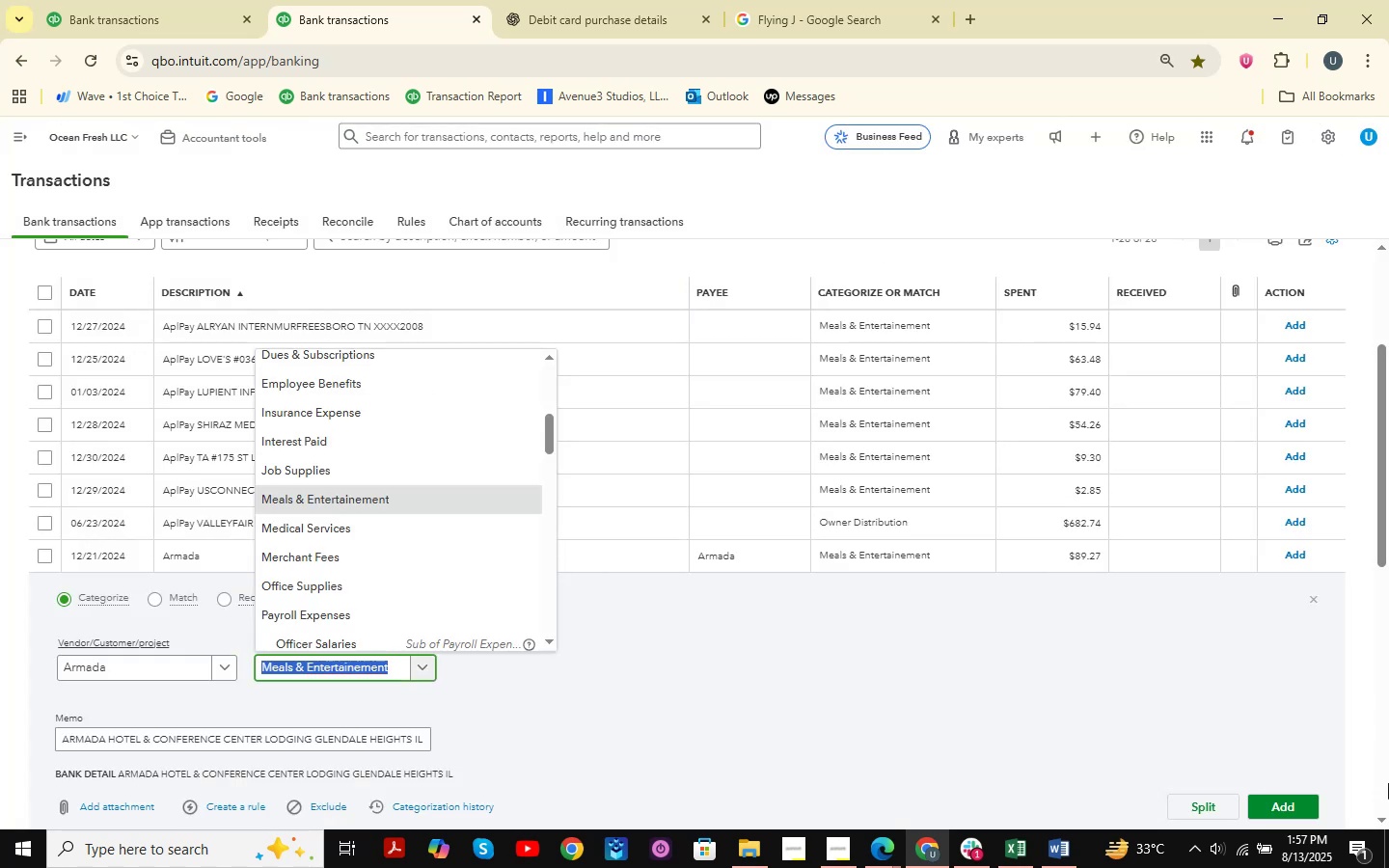 
type(hotels)
 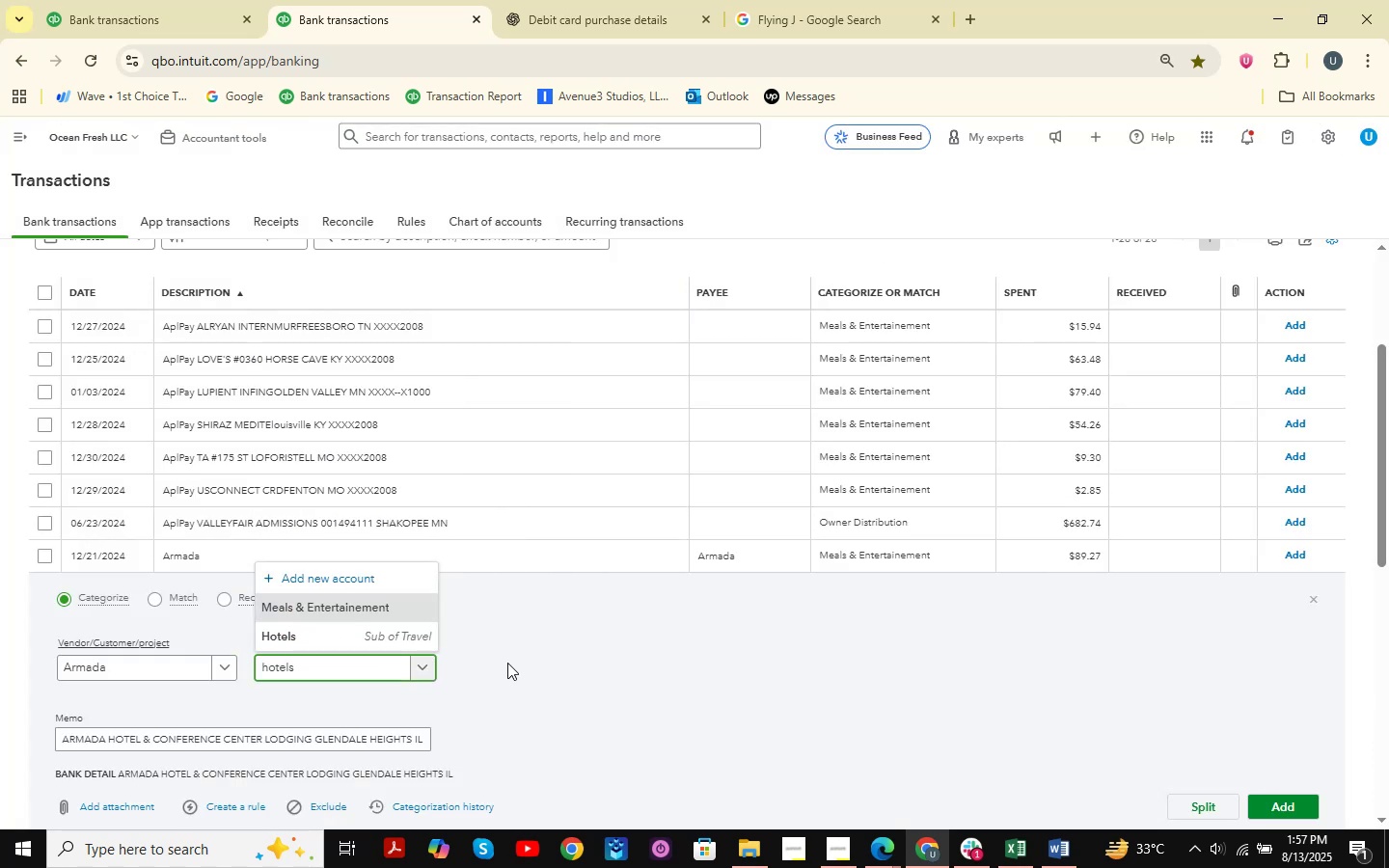 
left_click([391, 637])
 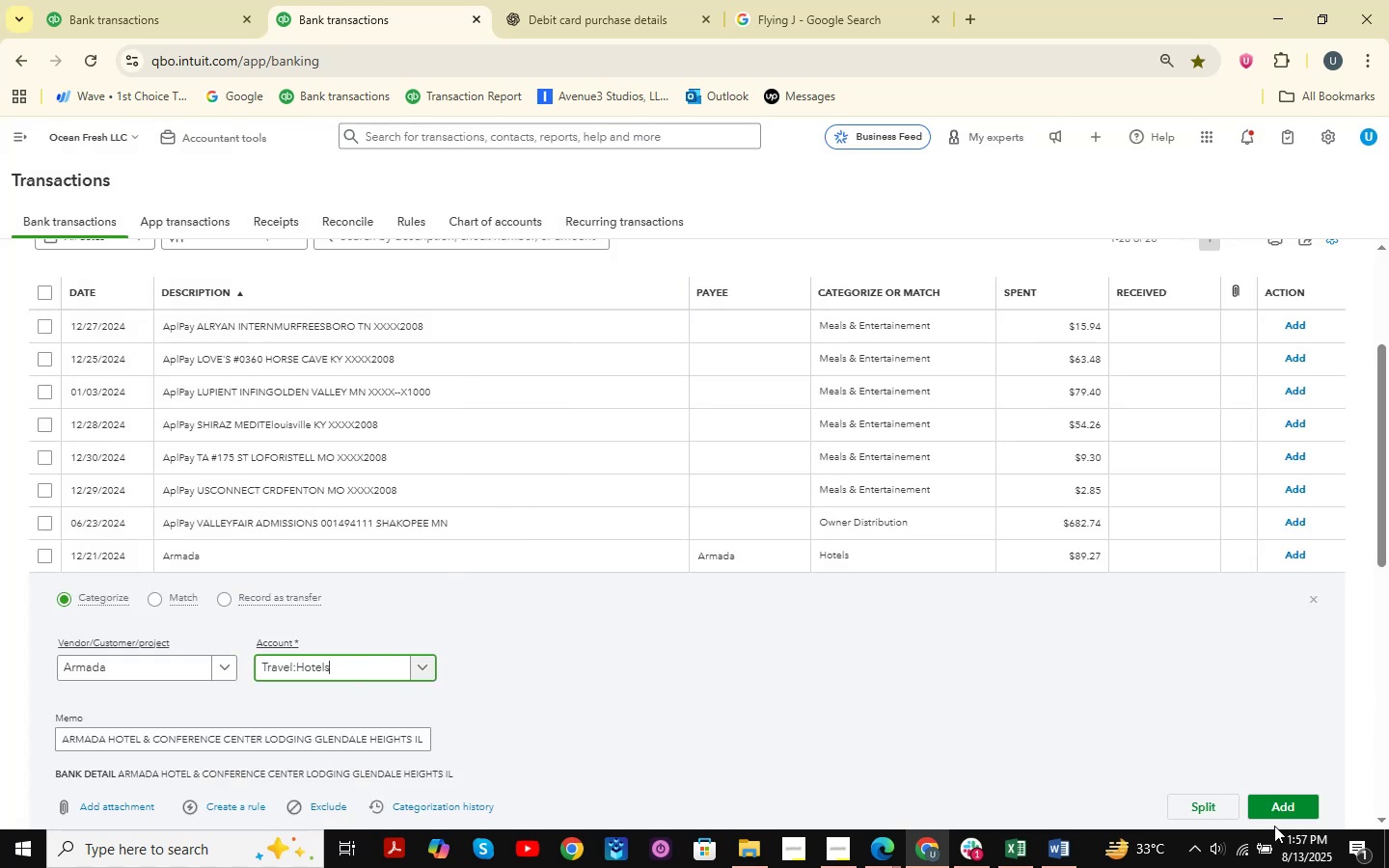 
left_click([1288, 806])
 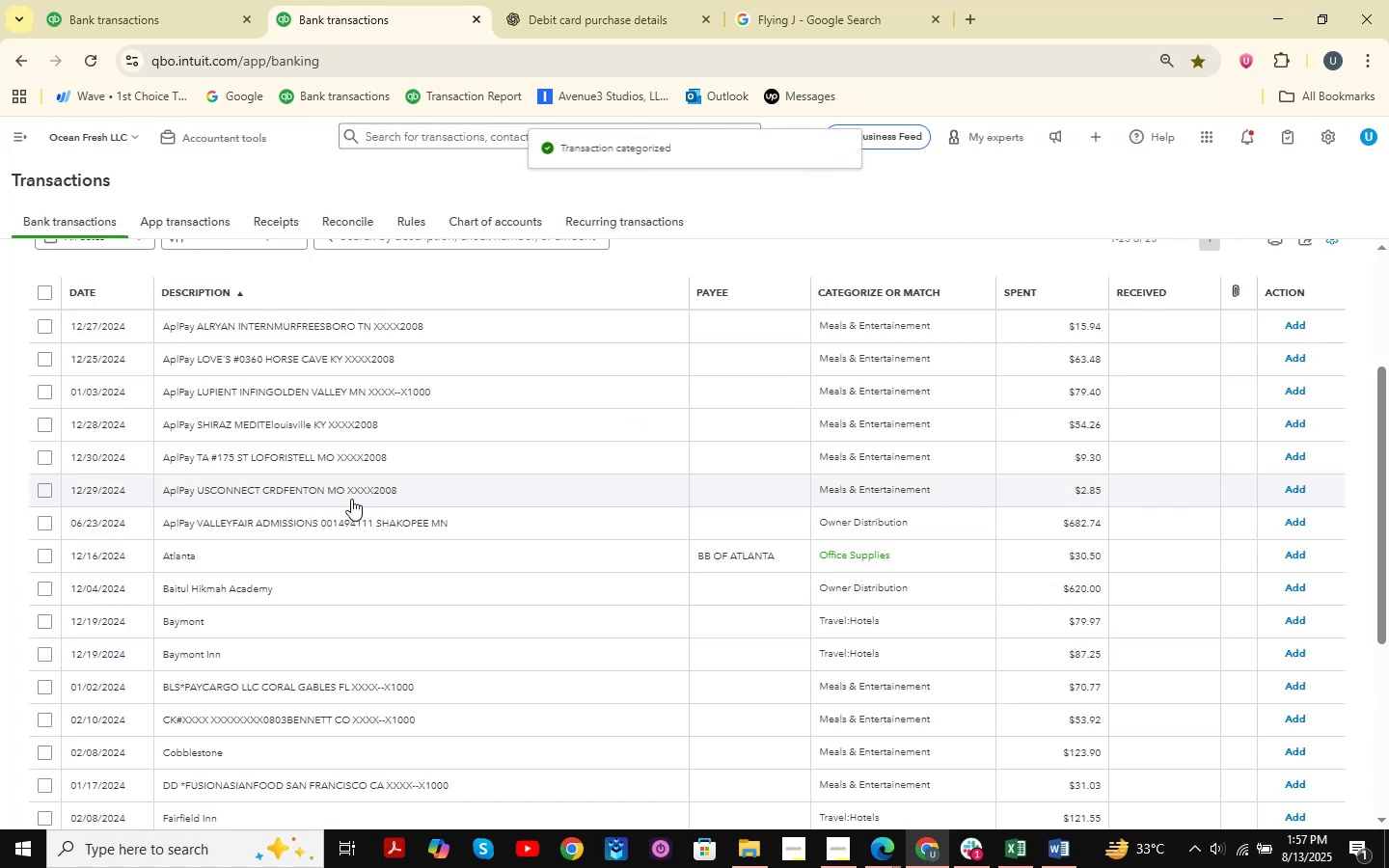 
scroll: coordinate [392, 525], scroll_direction: down, amount: 1.0
 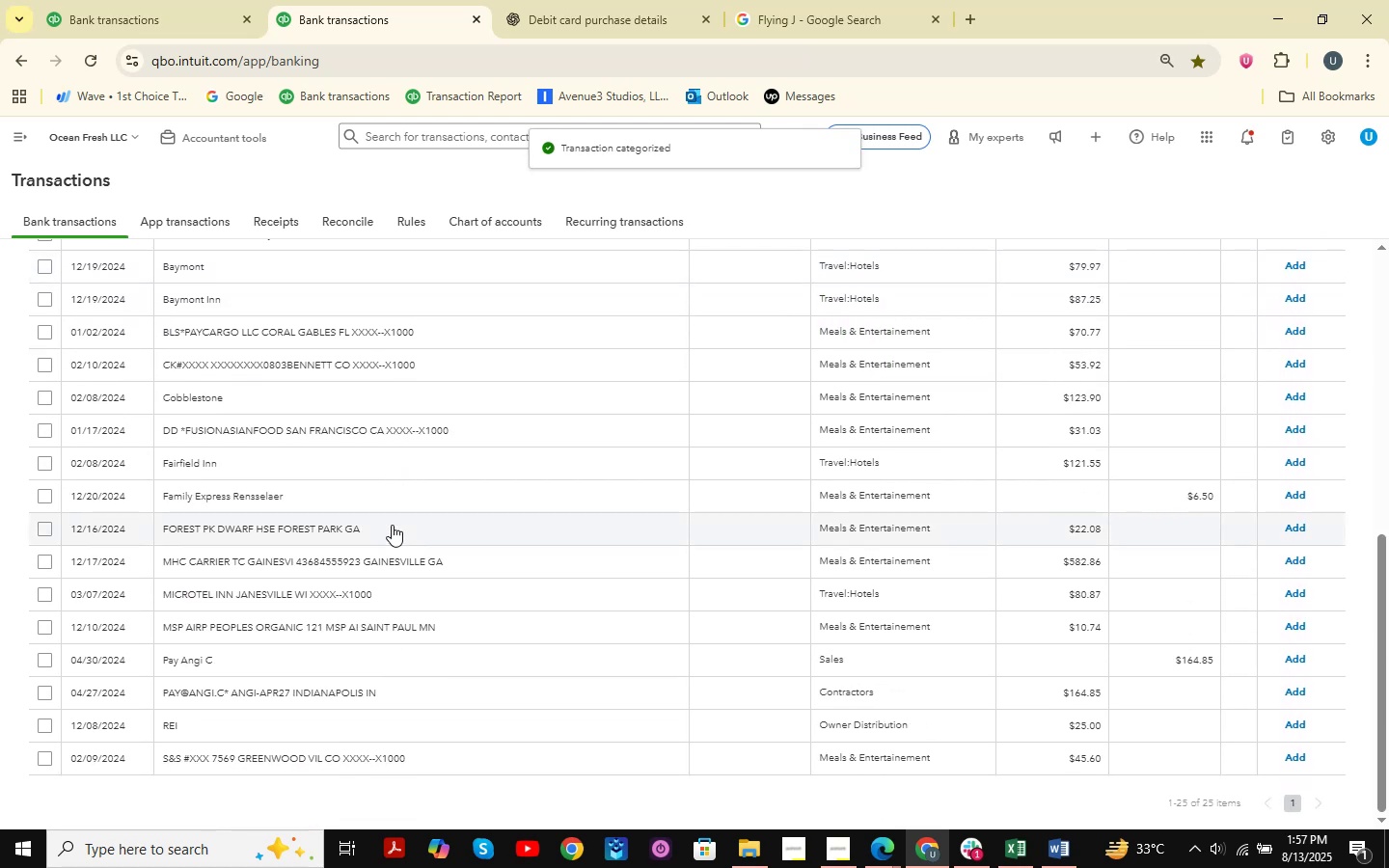 
scroll: coordinate [392, 525], scroll_direction: up, amount: 5.0
 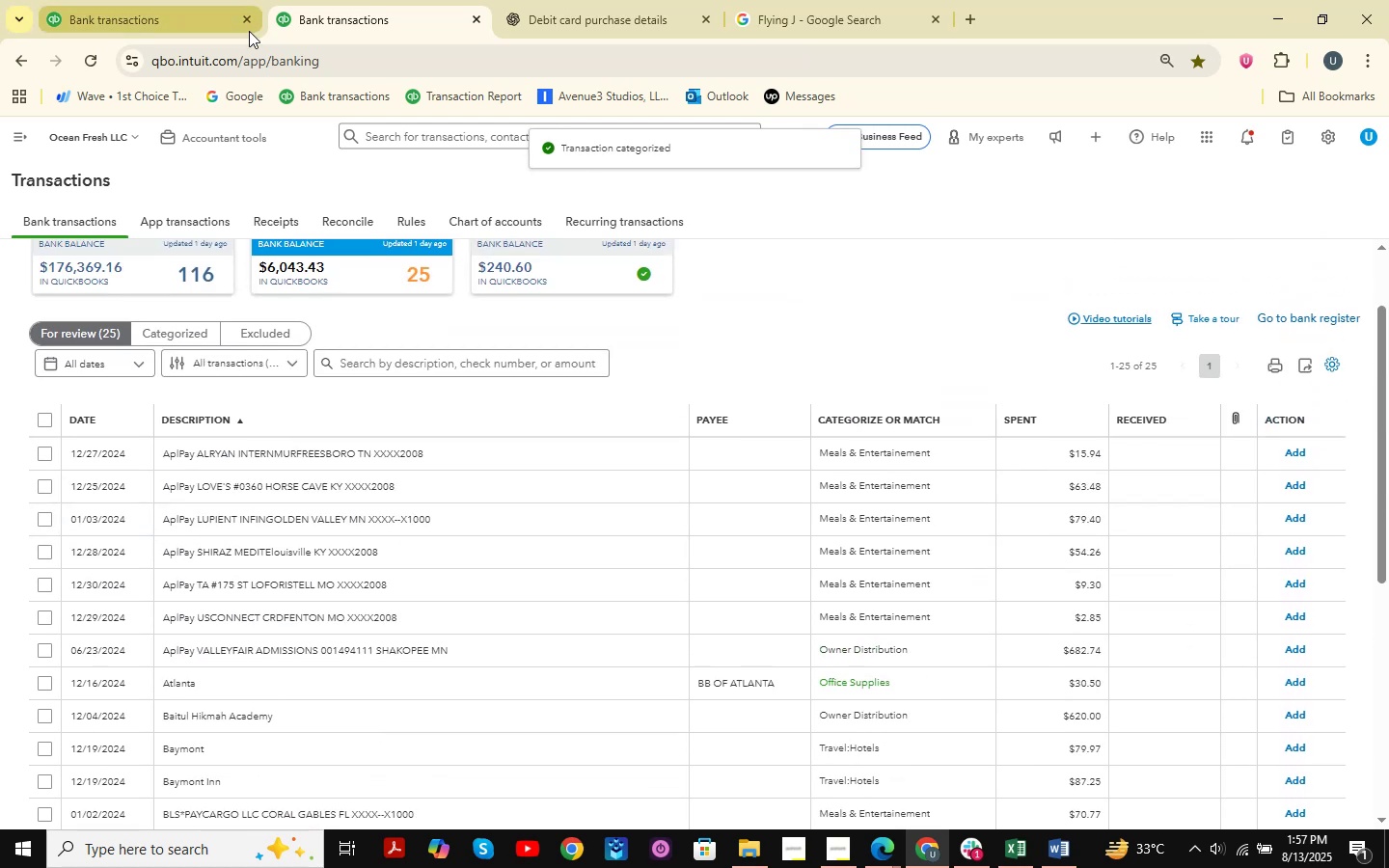 
left_click([146, 13])
 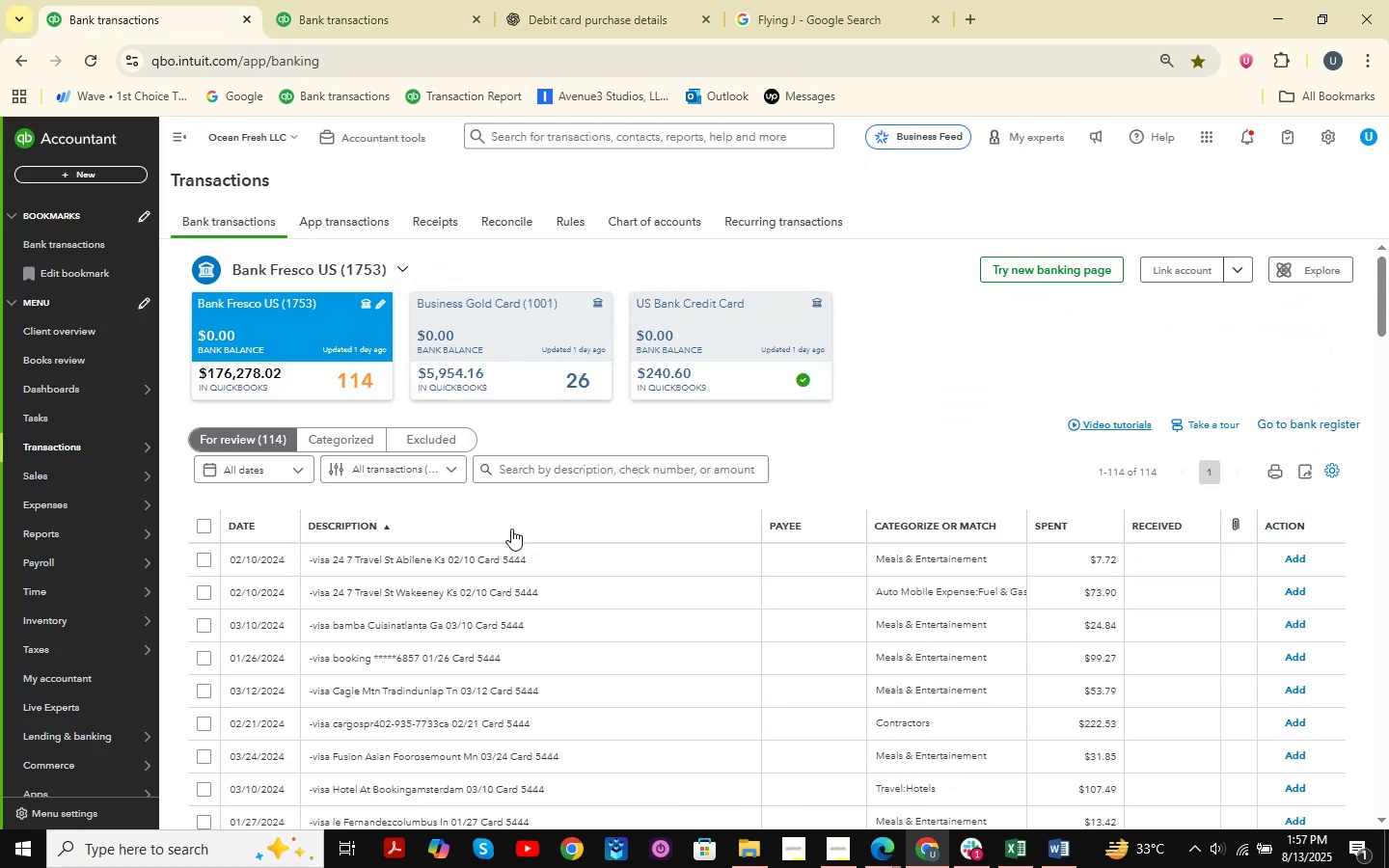 
scroll: coordinate [510, 529], scroll_direction: down, amount: 13.0
 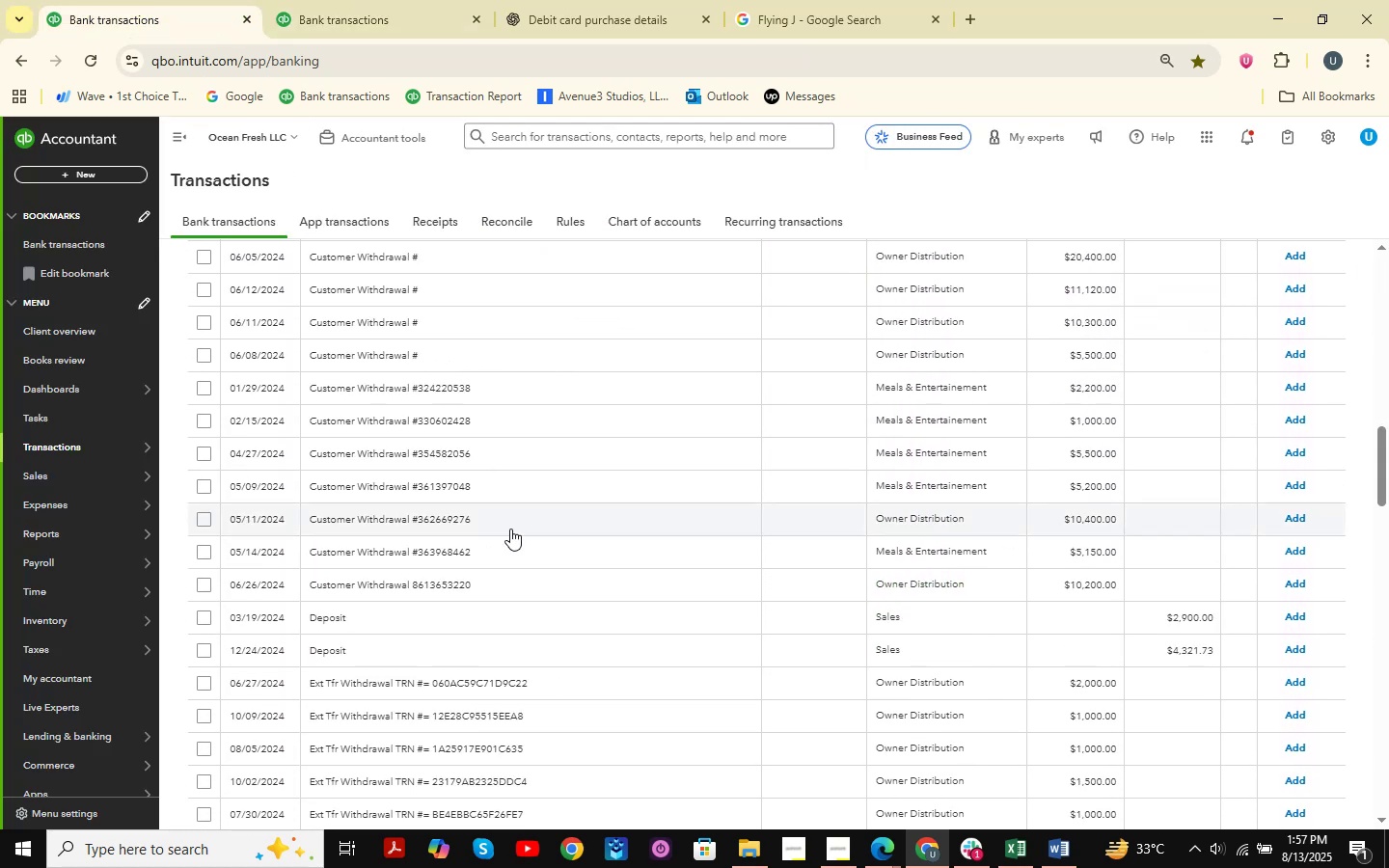 
wait(5.14)
 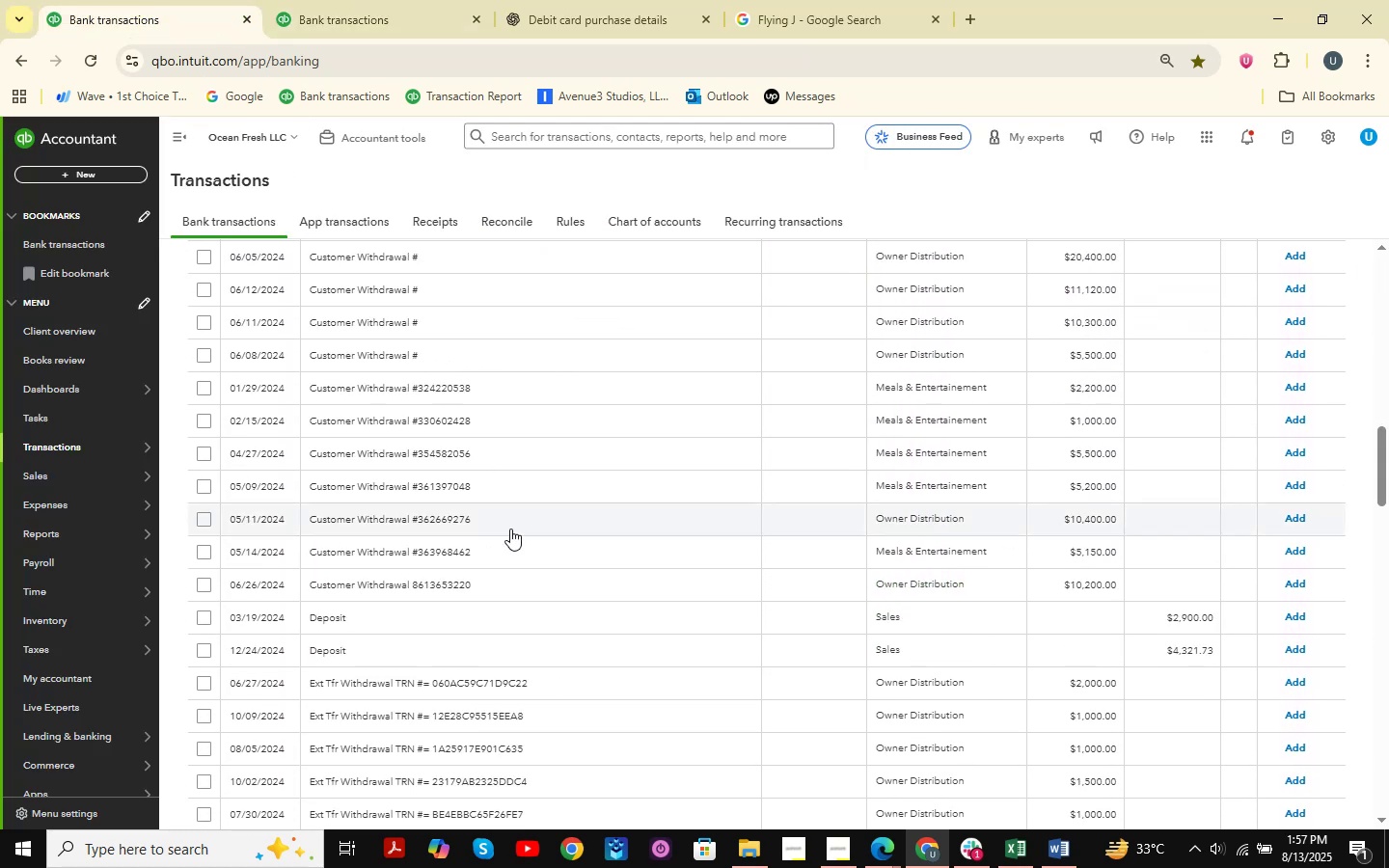 
scroll: coordinate [499, 542], scroll_direction: down, amount: 5.0
 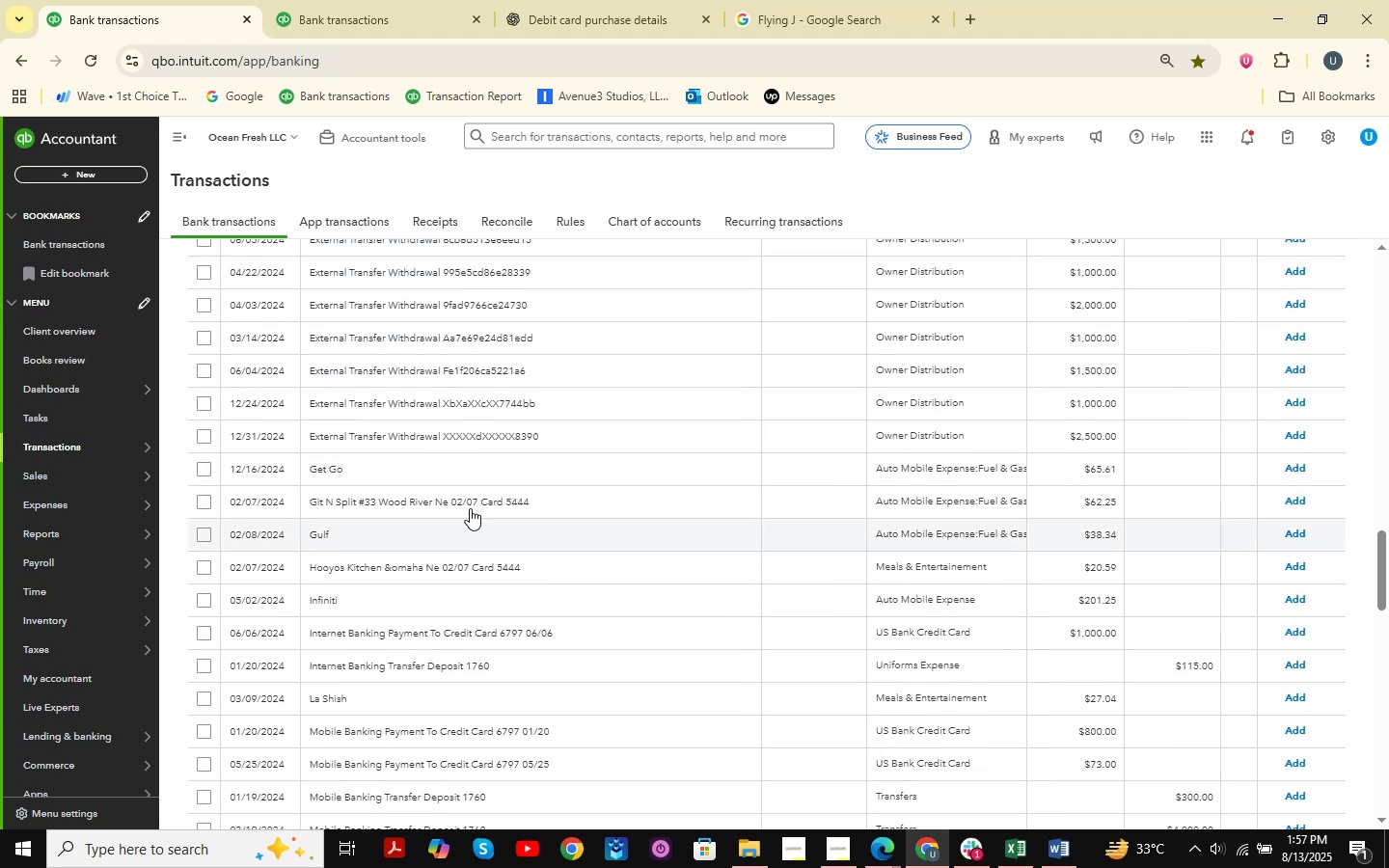 
left_click([425, 470])
 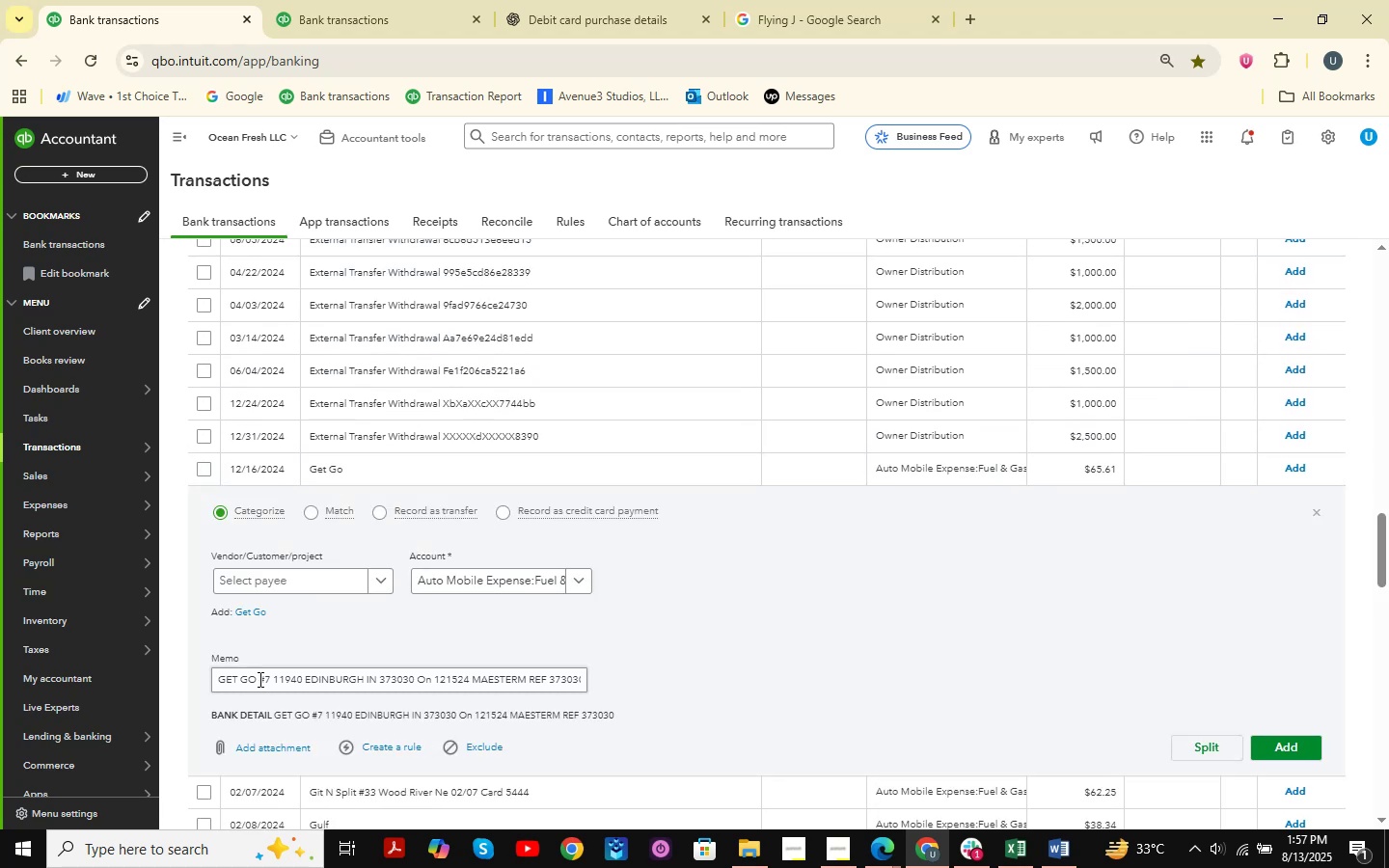 
left_click_drag(start_coordinate=[213, 683], to_coordinate=[415, 687])
 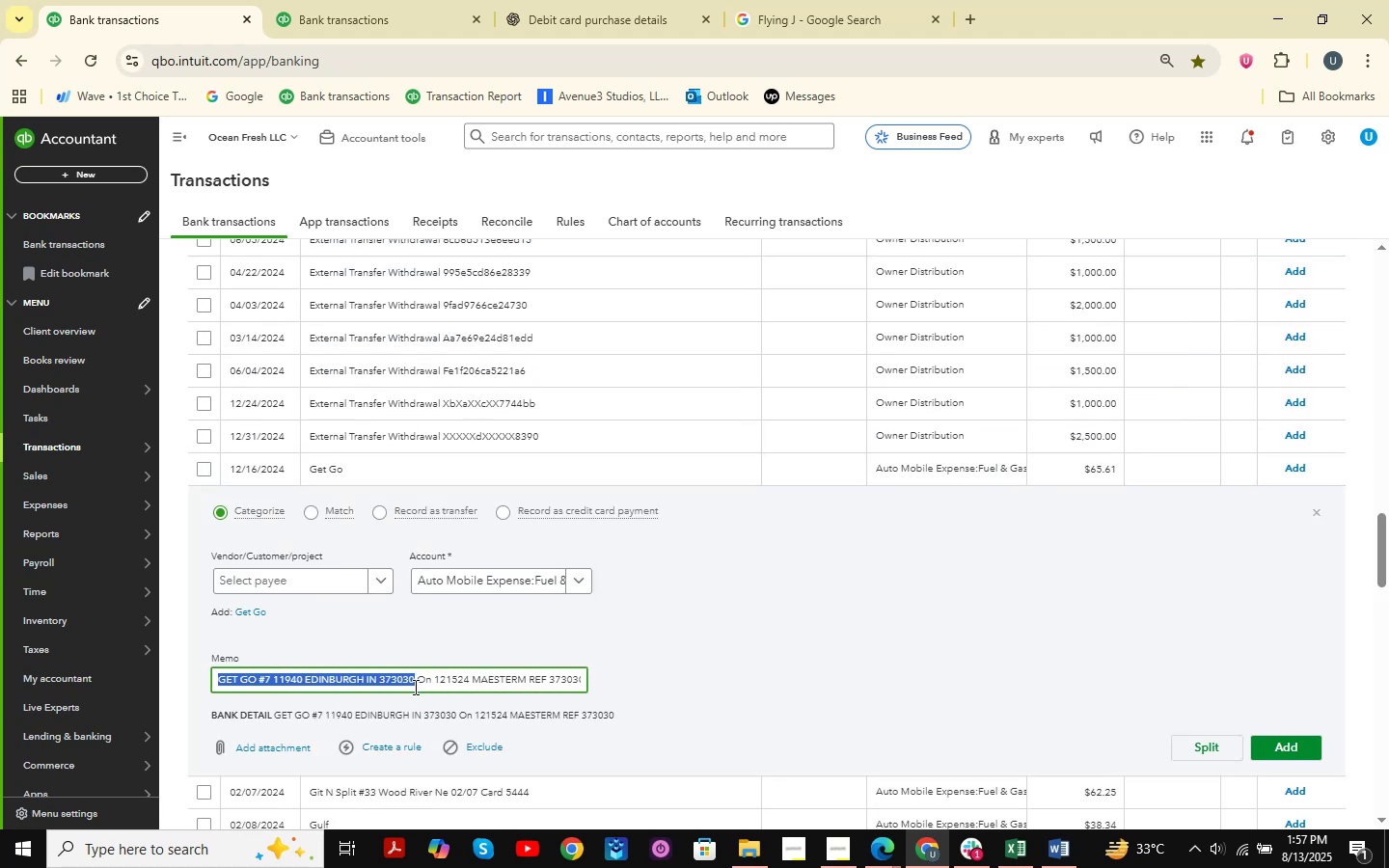 
key(Control+C)
 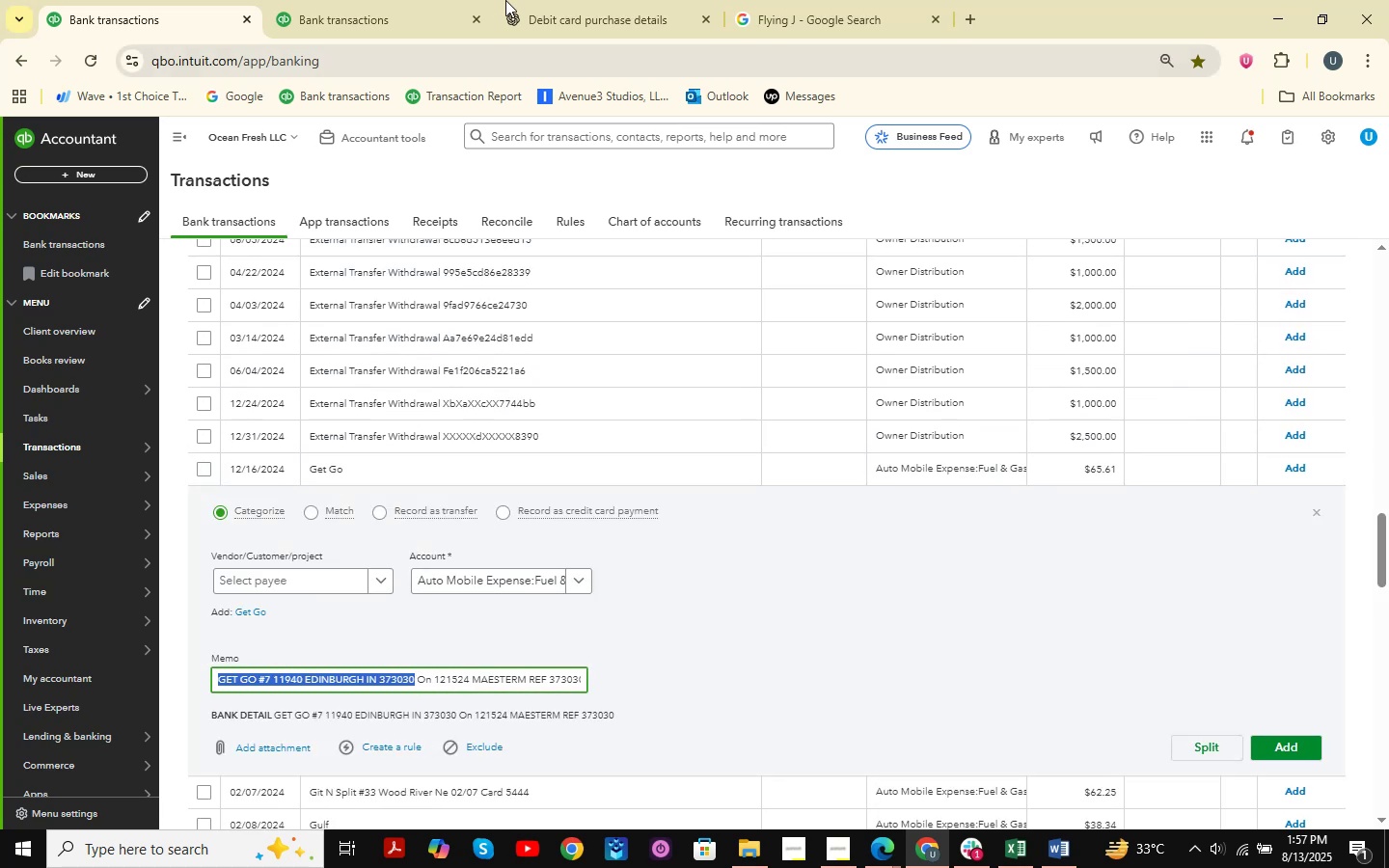 
left_click([637, 0])
 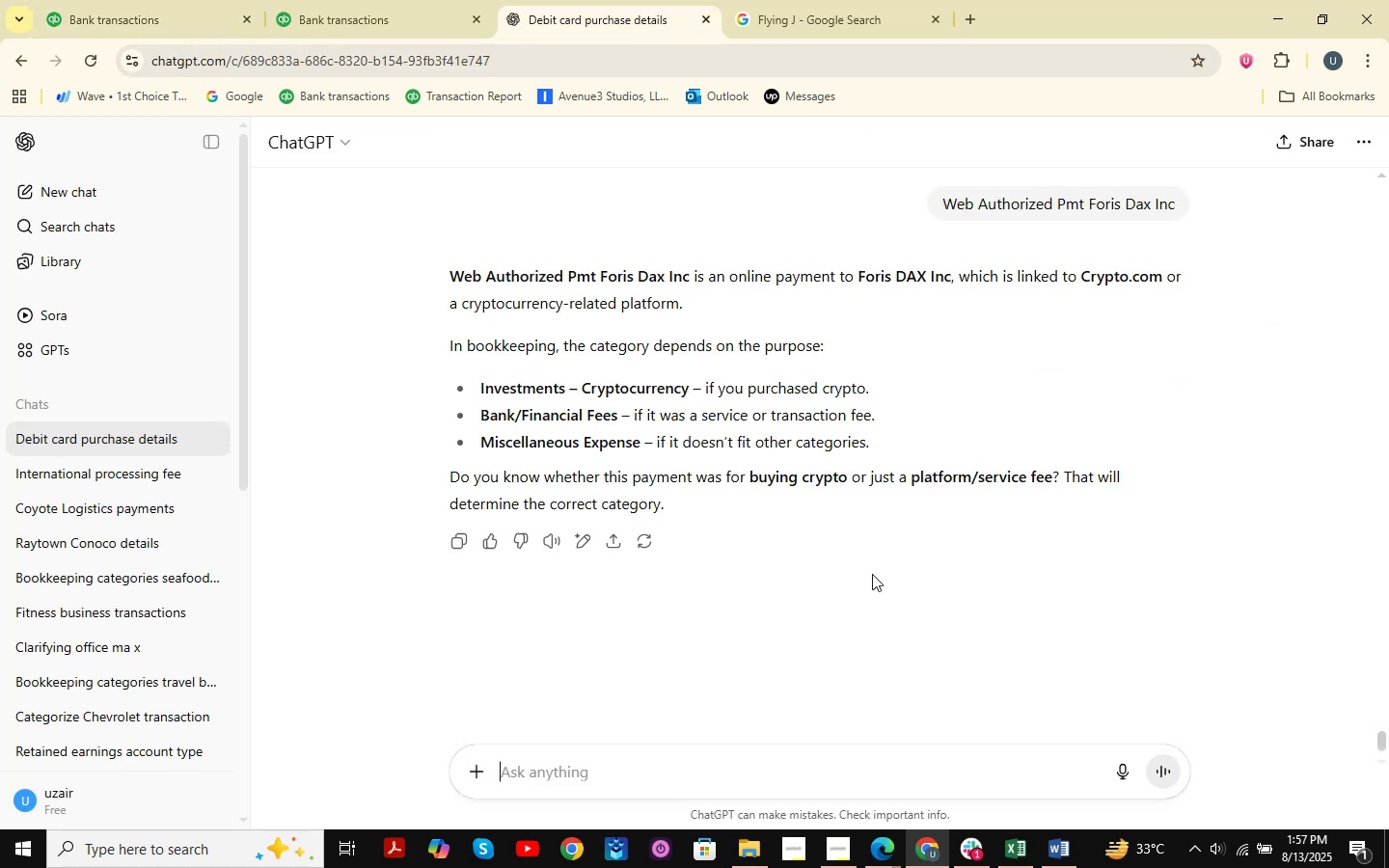 
key(Control+ControlLeft)
 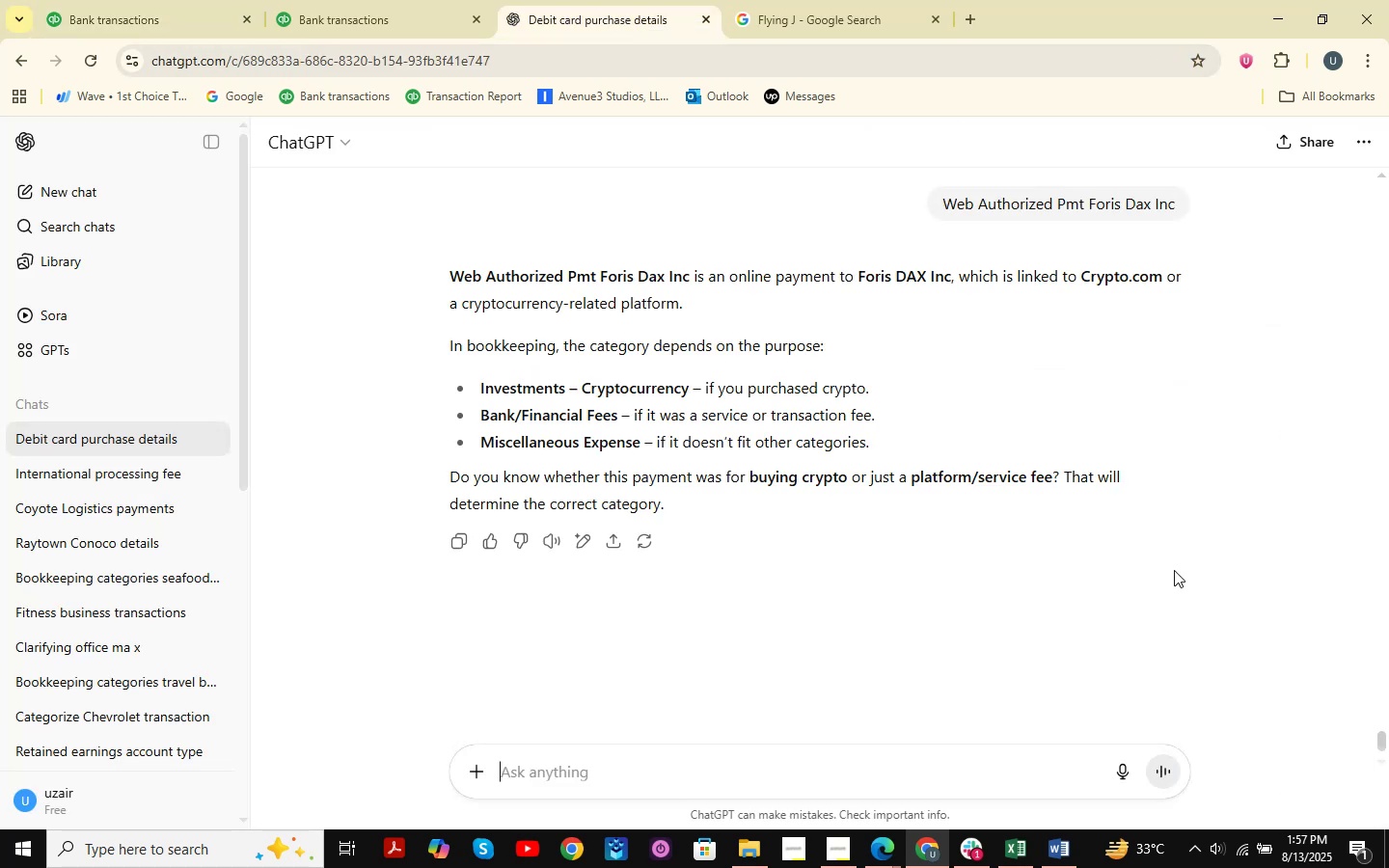 
key(Control+V)
 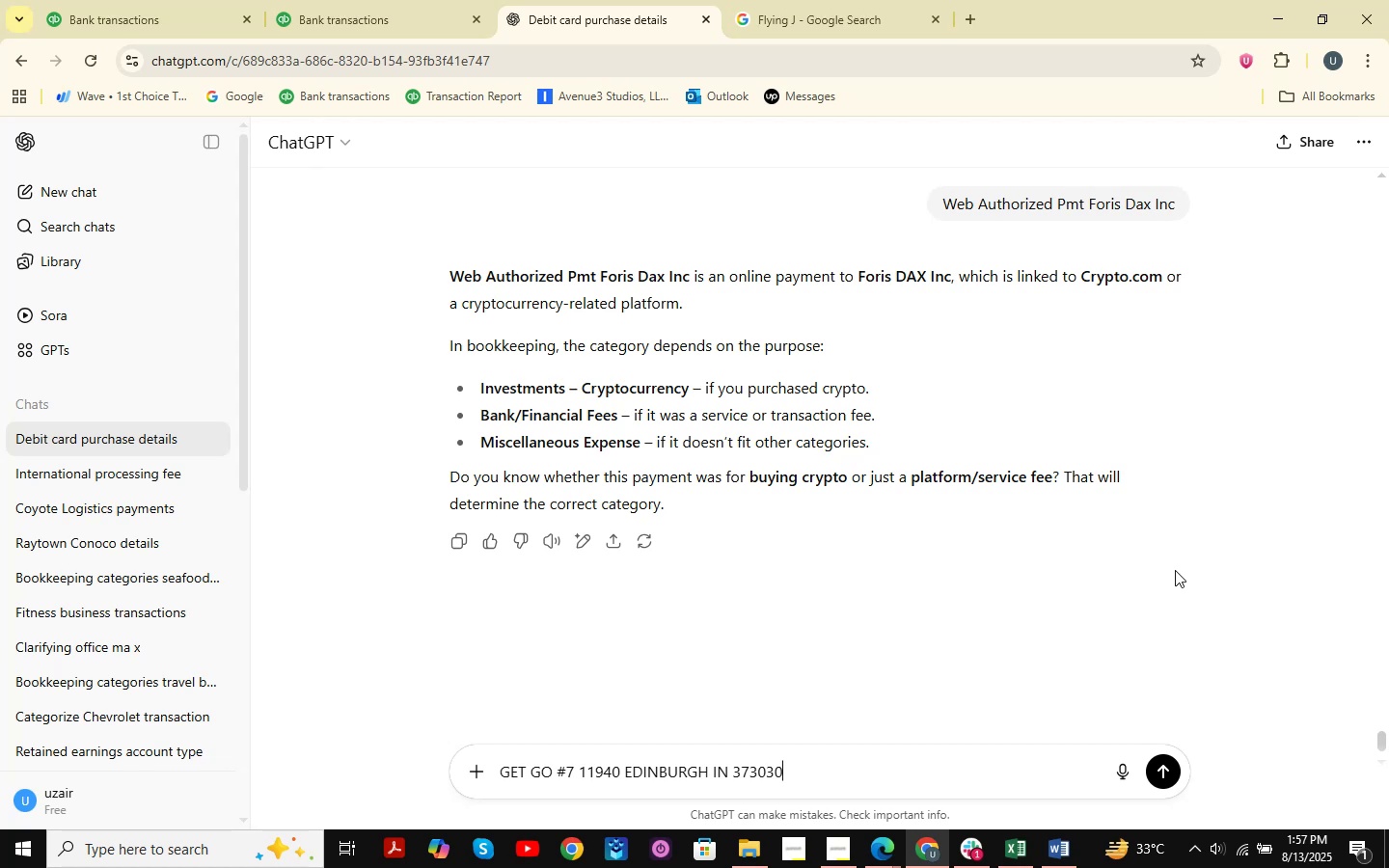 
key(NumpadEnter)
 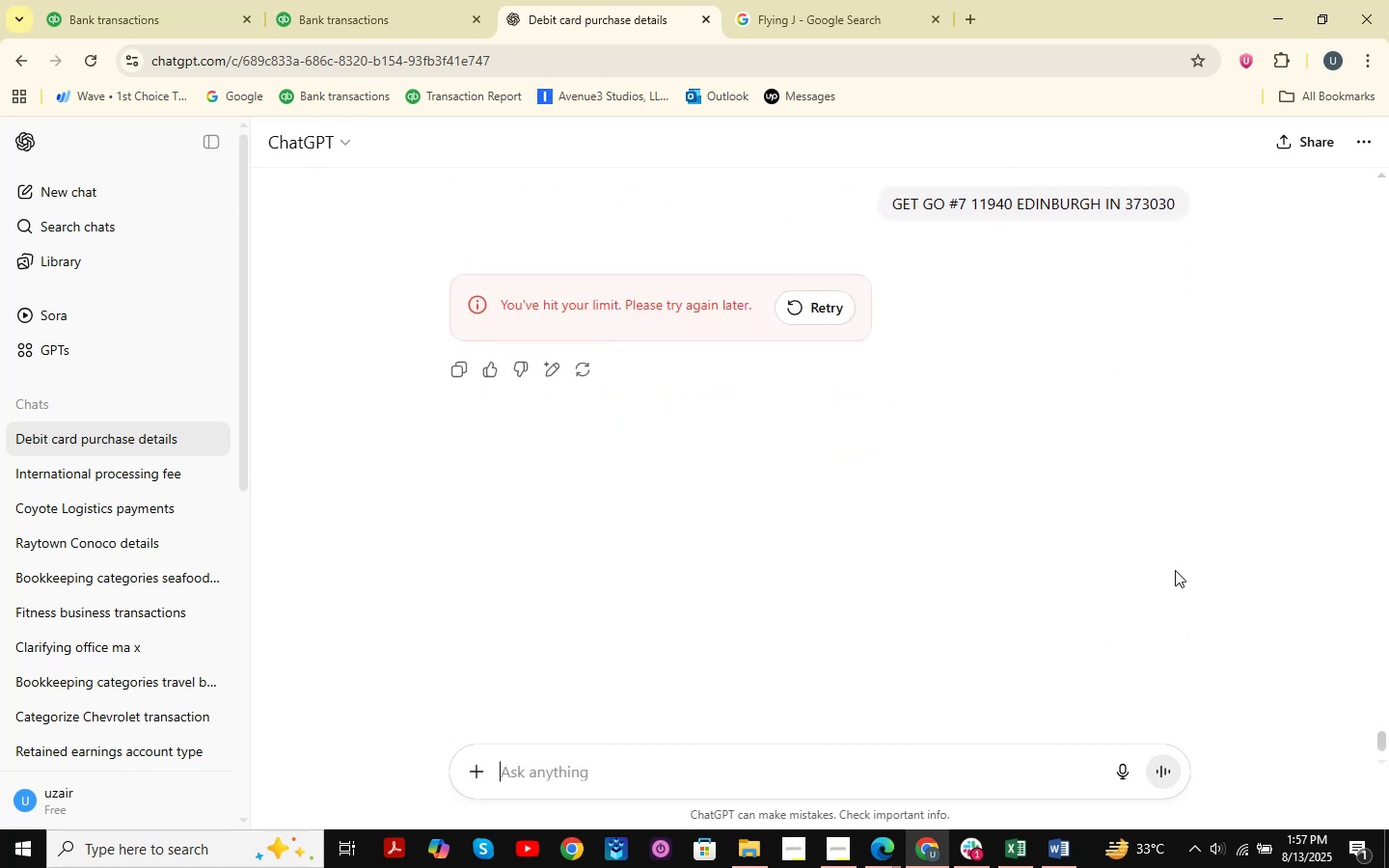 
wait(7.46)
 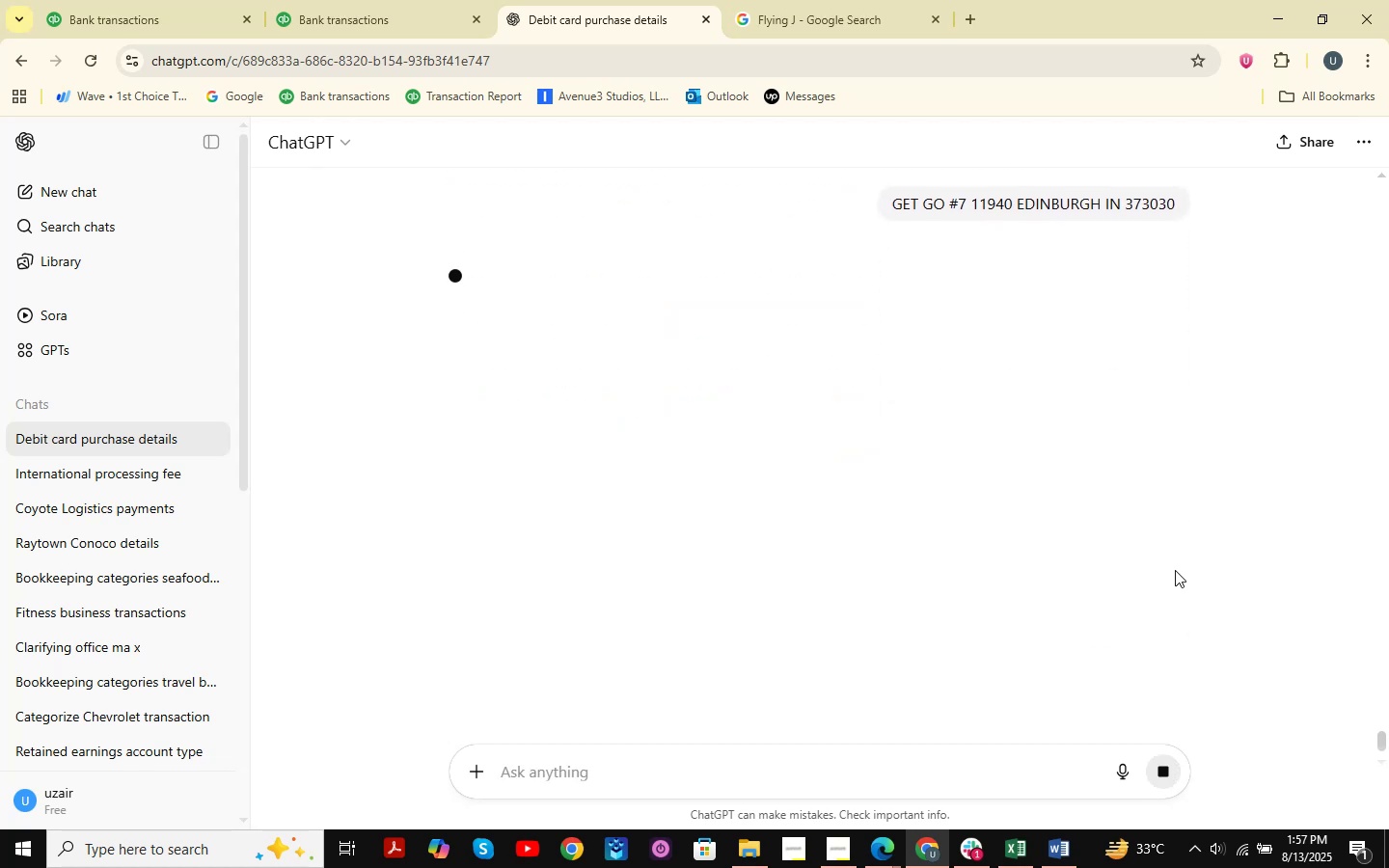 
left_click_drag(start_coordinate=[819, 339], to_coordinate=[817, 331])
 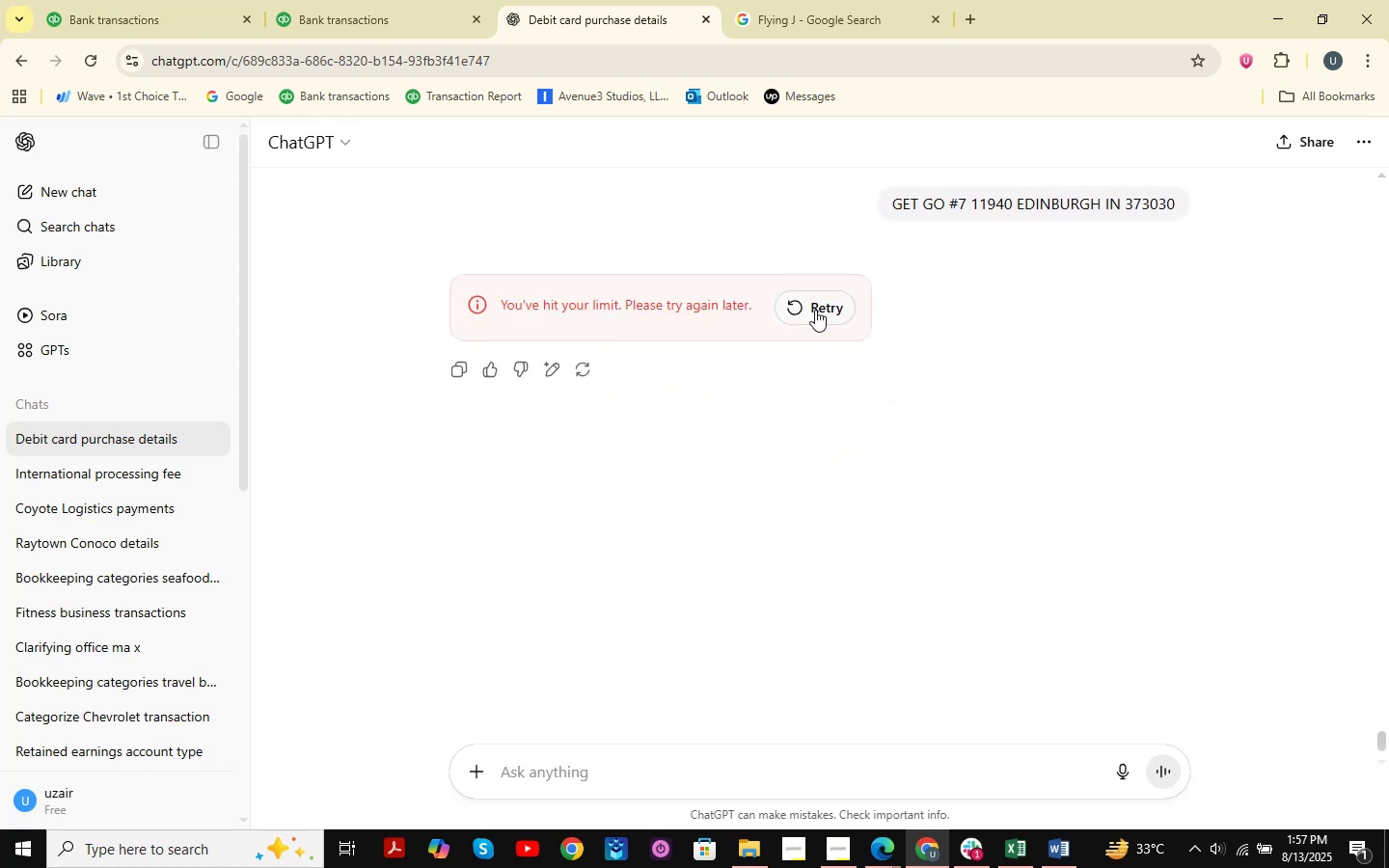 
double_click([815, 310])
 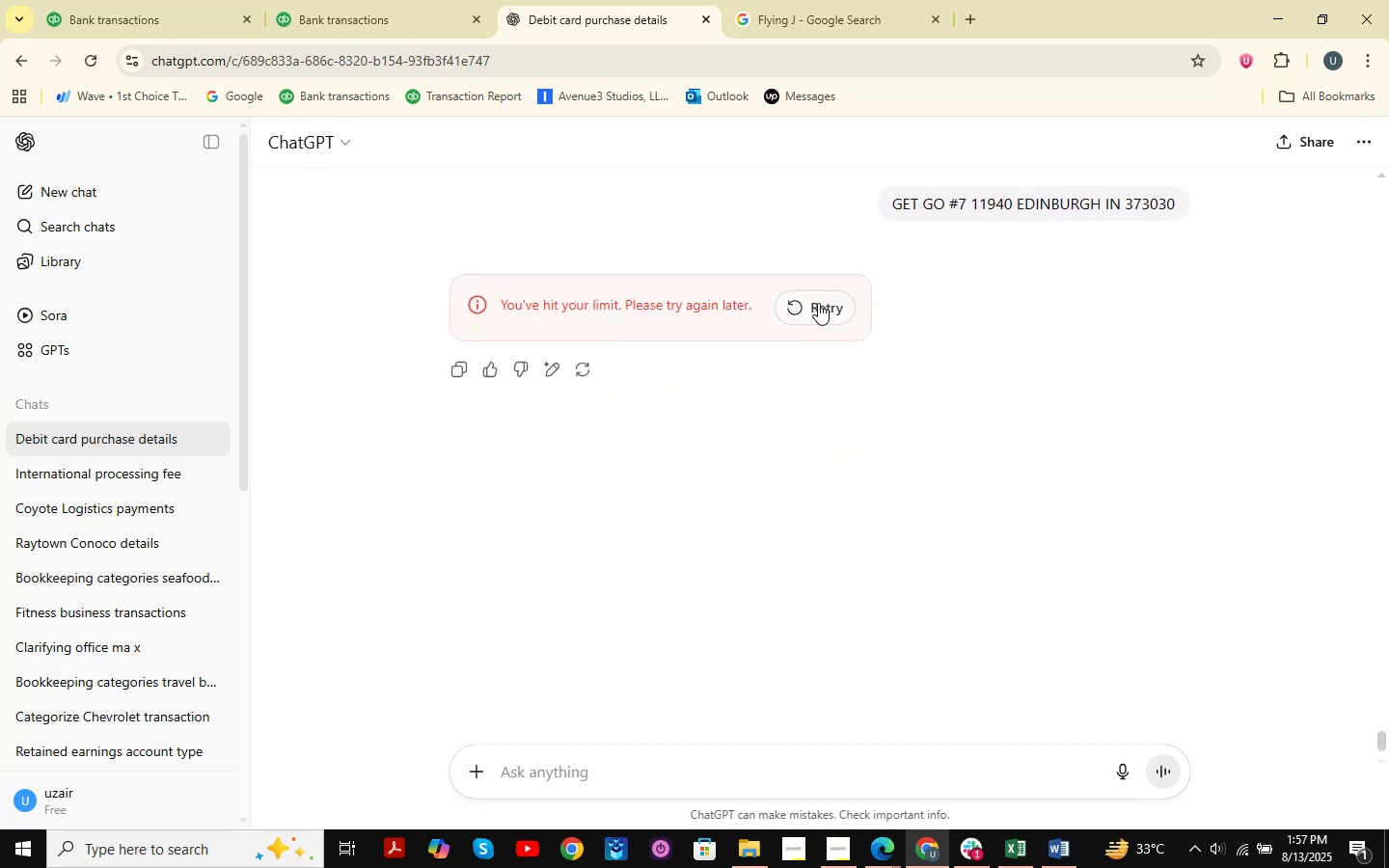 
triple_click([818, 303])
 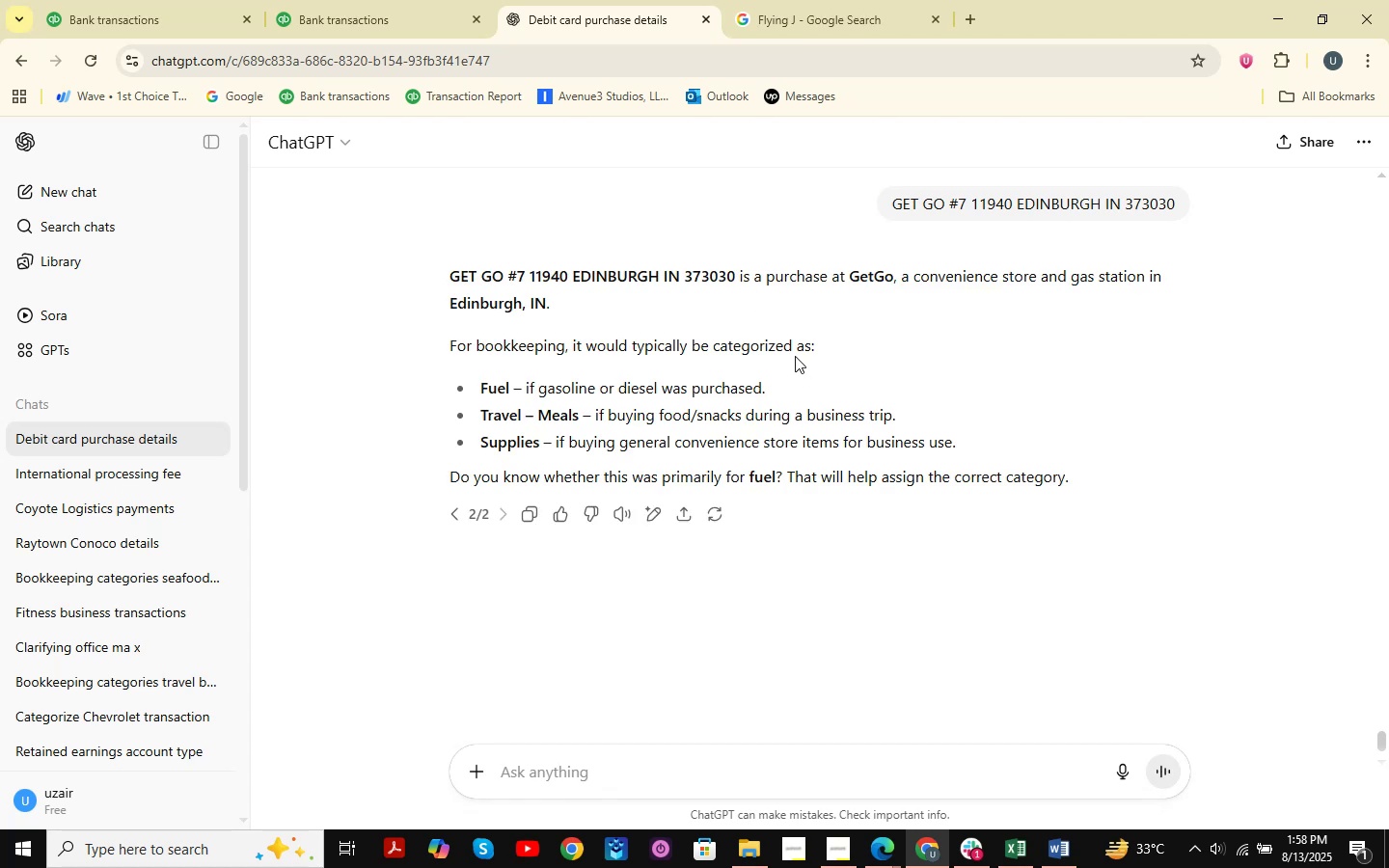 
wait(7.7)
 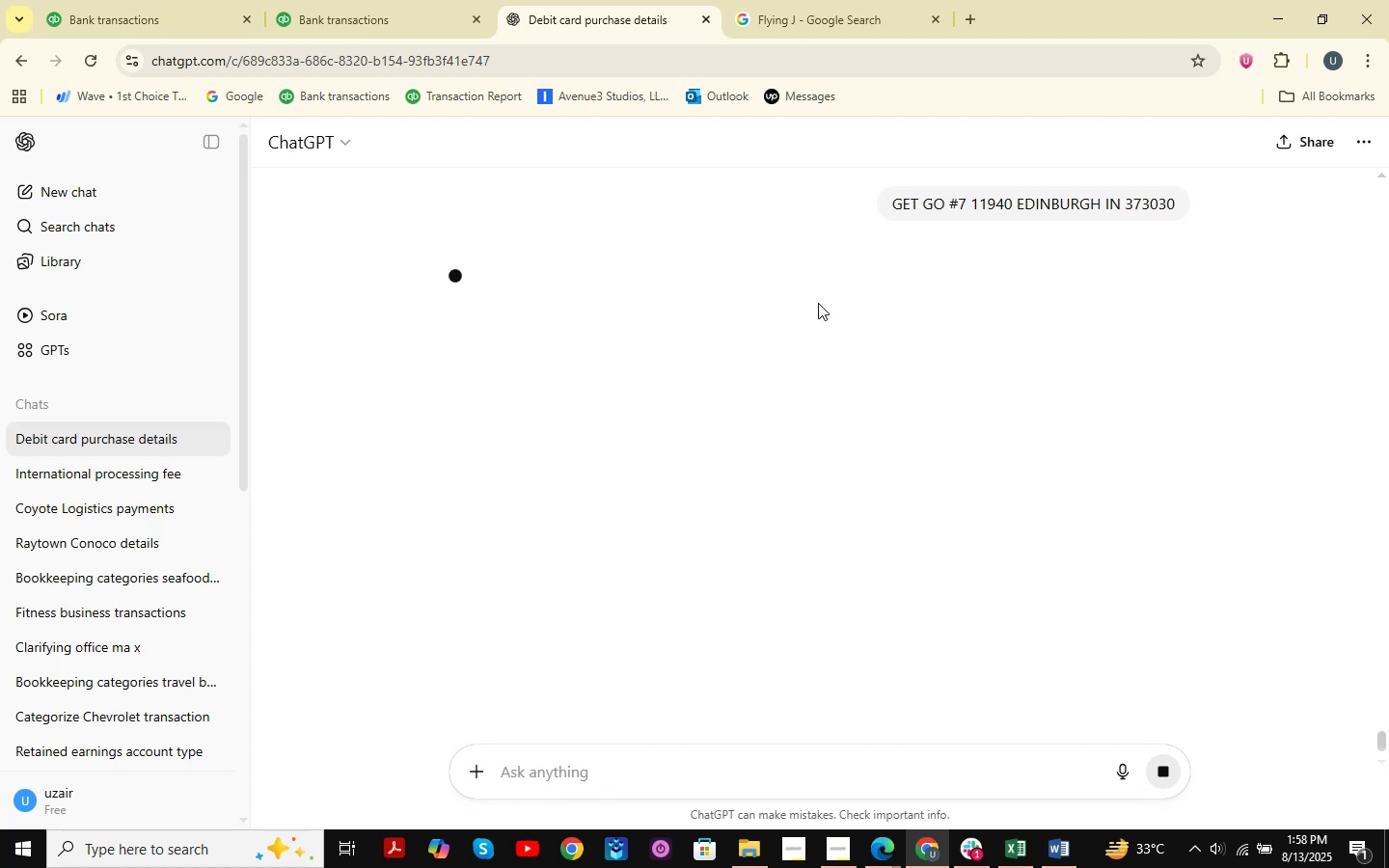 
left_click([167, 0])
 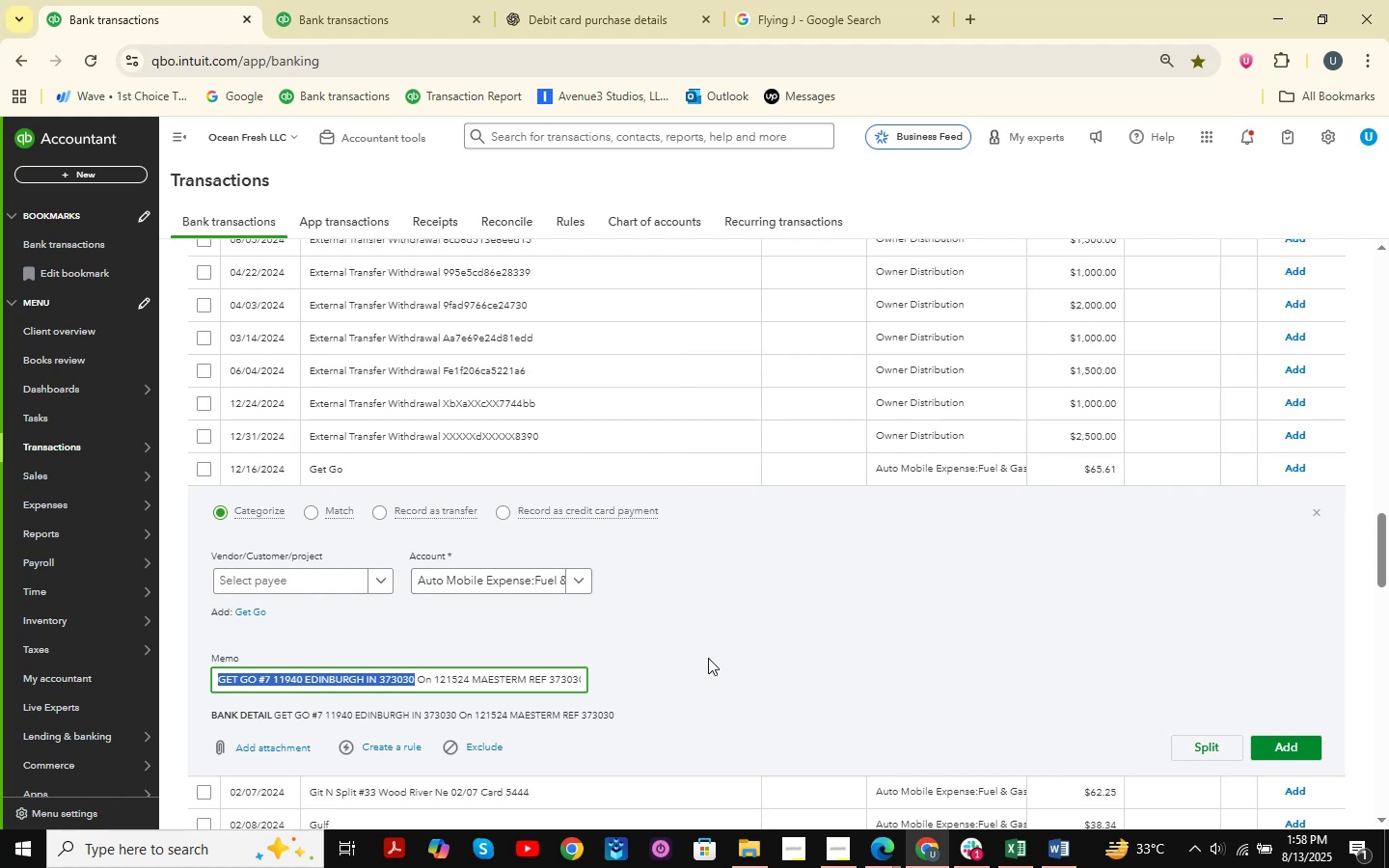 
wait(5.74)
 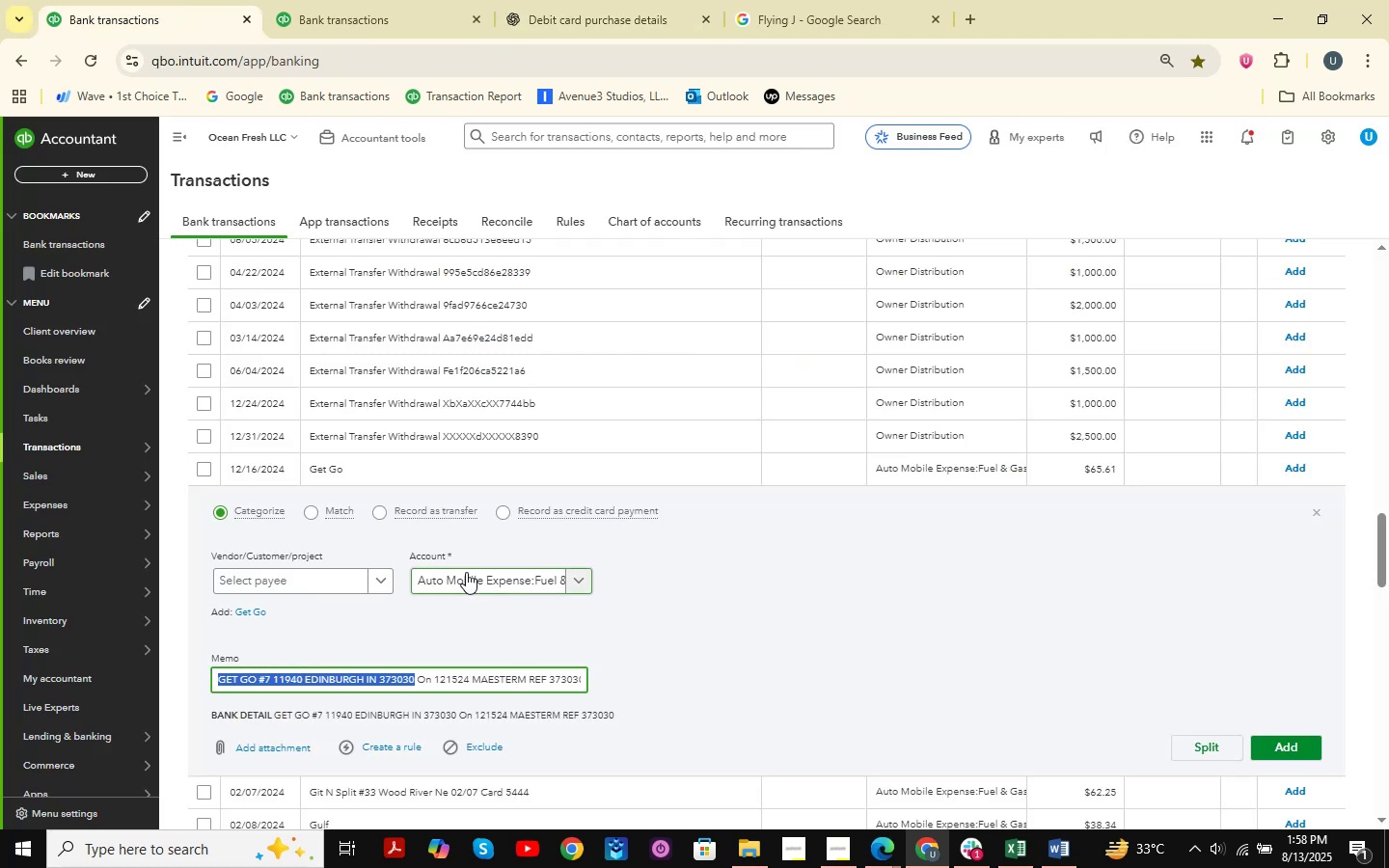 
left_click([343, 672])
 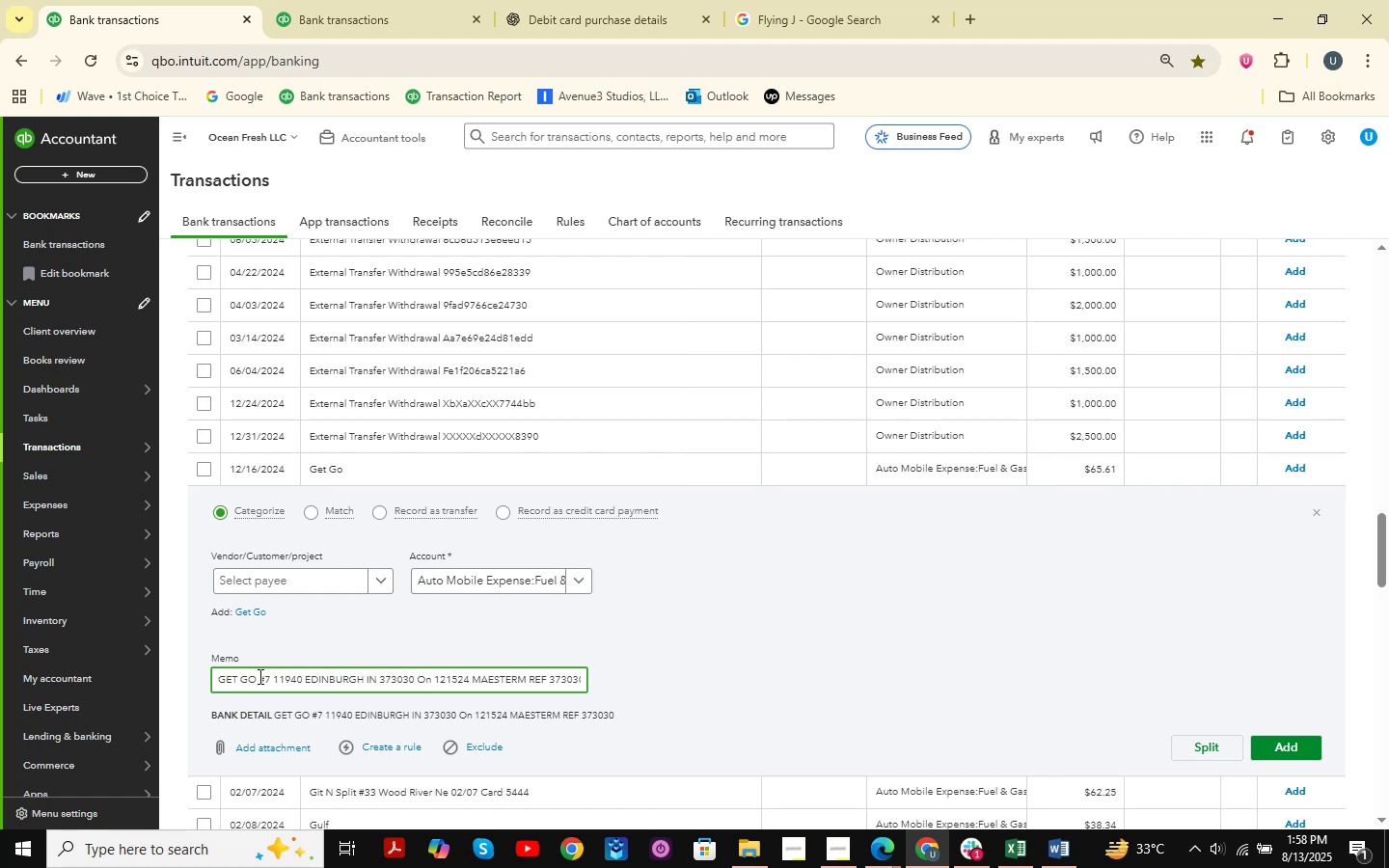 
left_click_drag(start_coordinate=[260, 673], to_coordinate=[128, 665])
 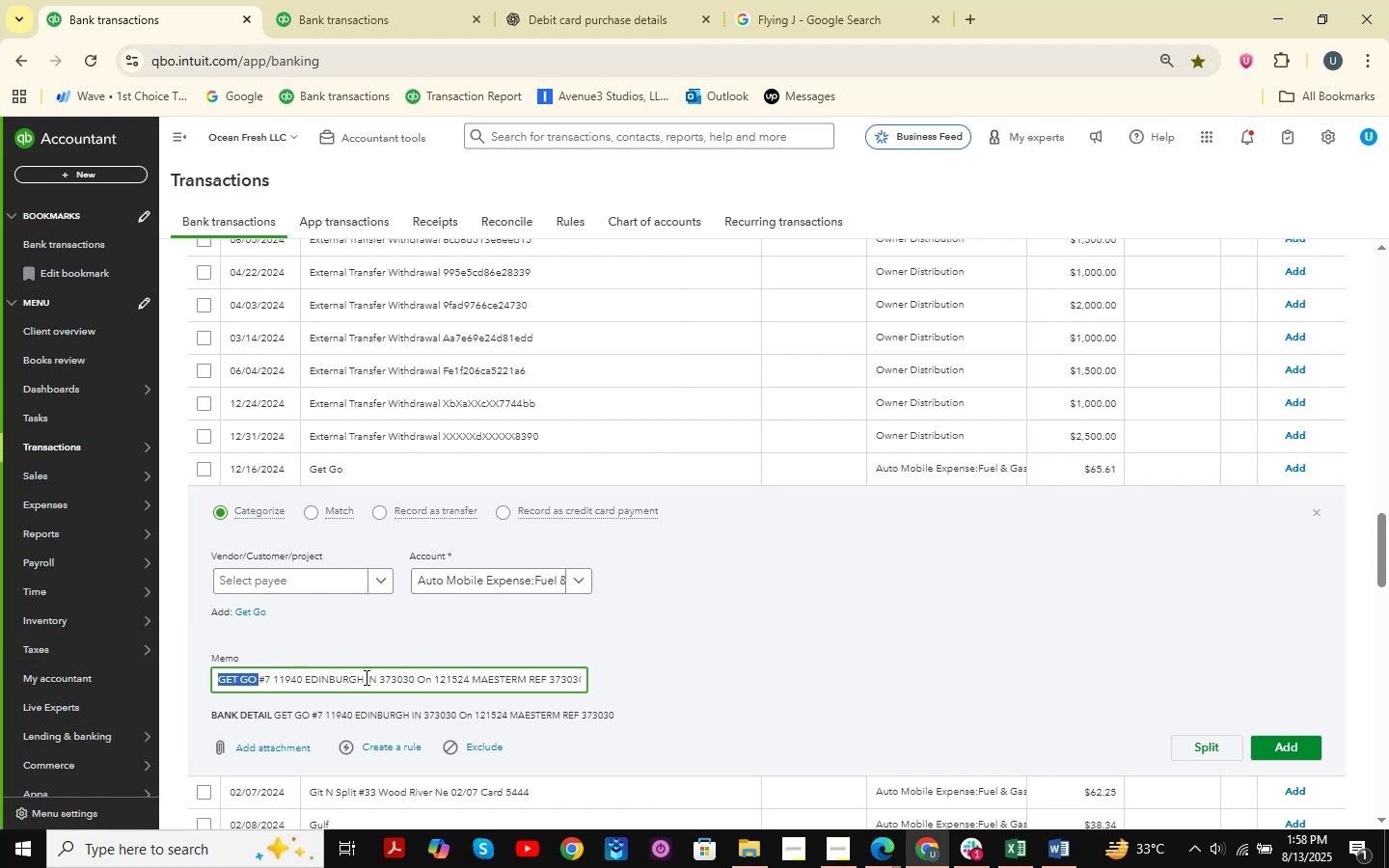 
key(Control+C)
 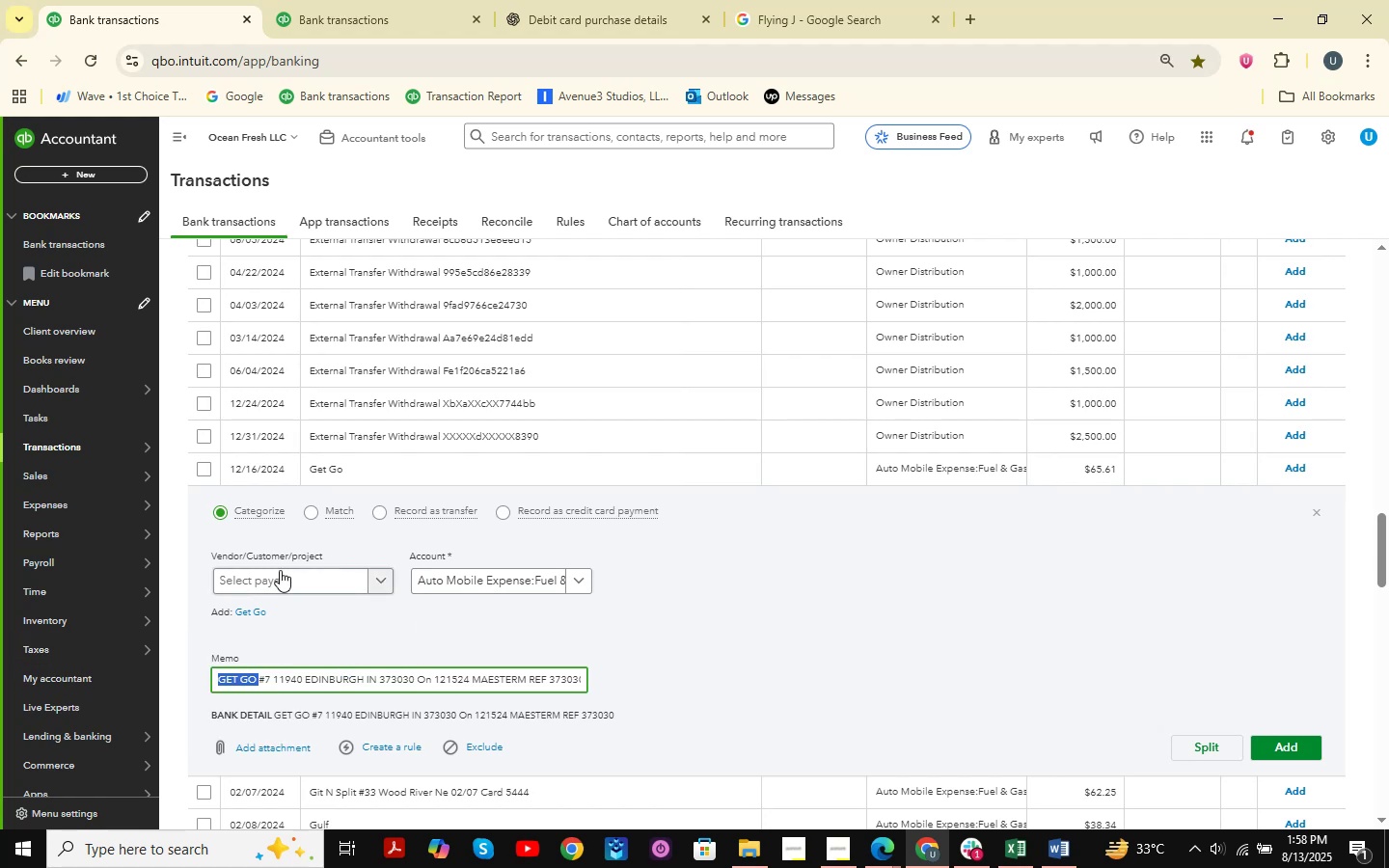 
left_click([278, 570])
 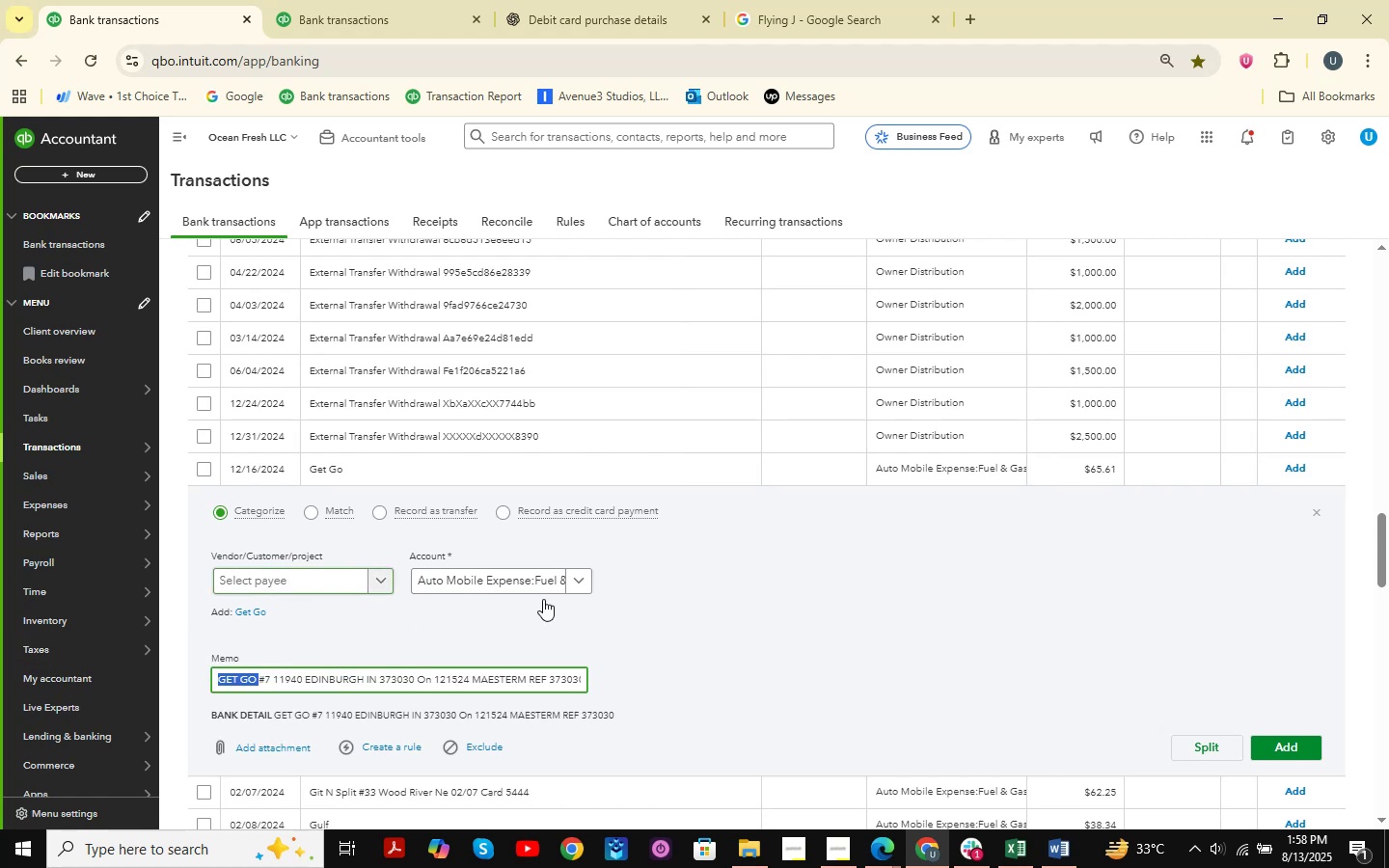 
key(Control+ControlLeft)
 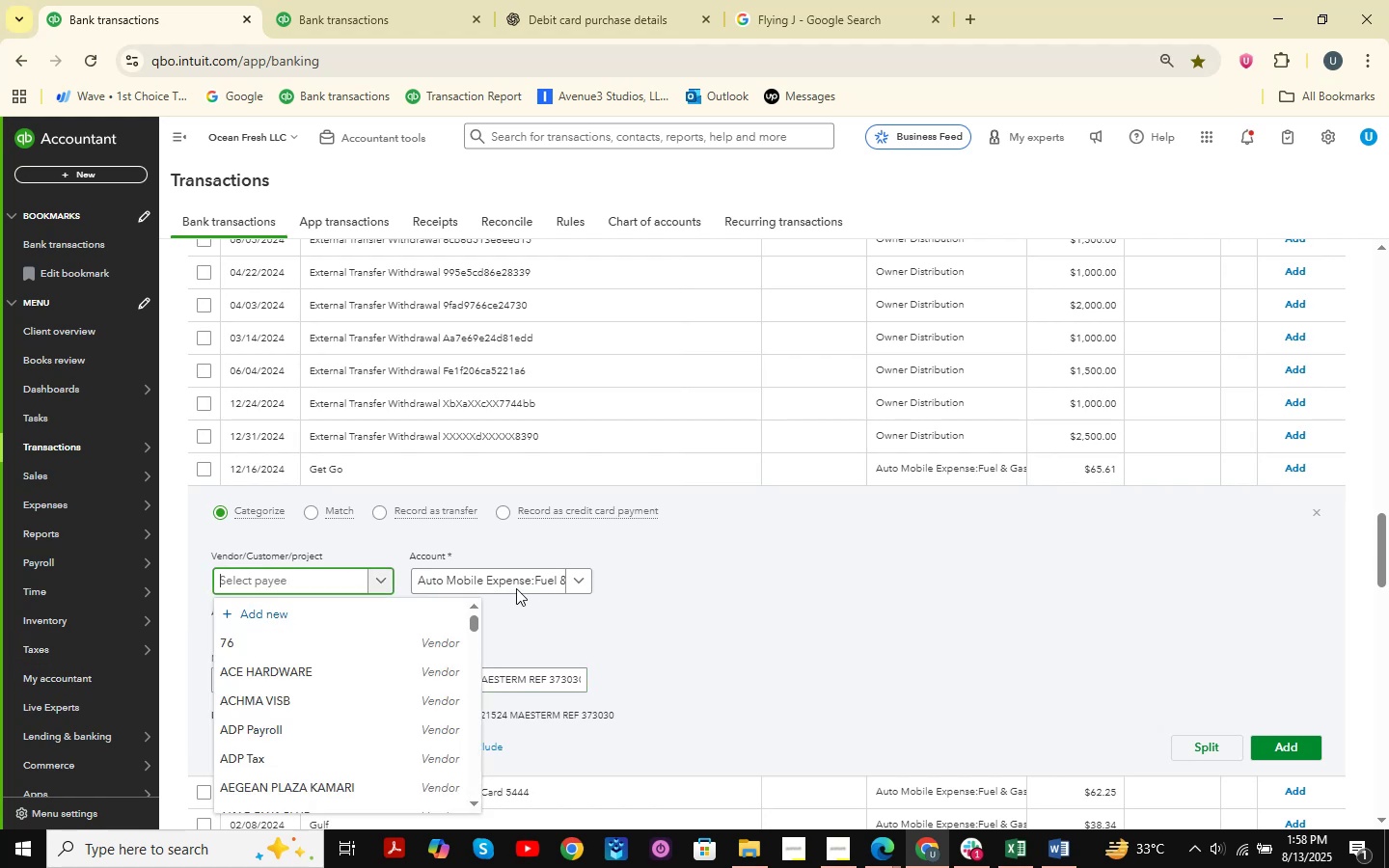 
key(Control+V)
 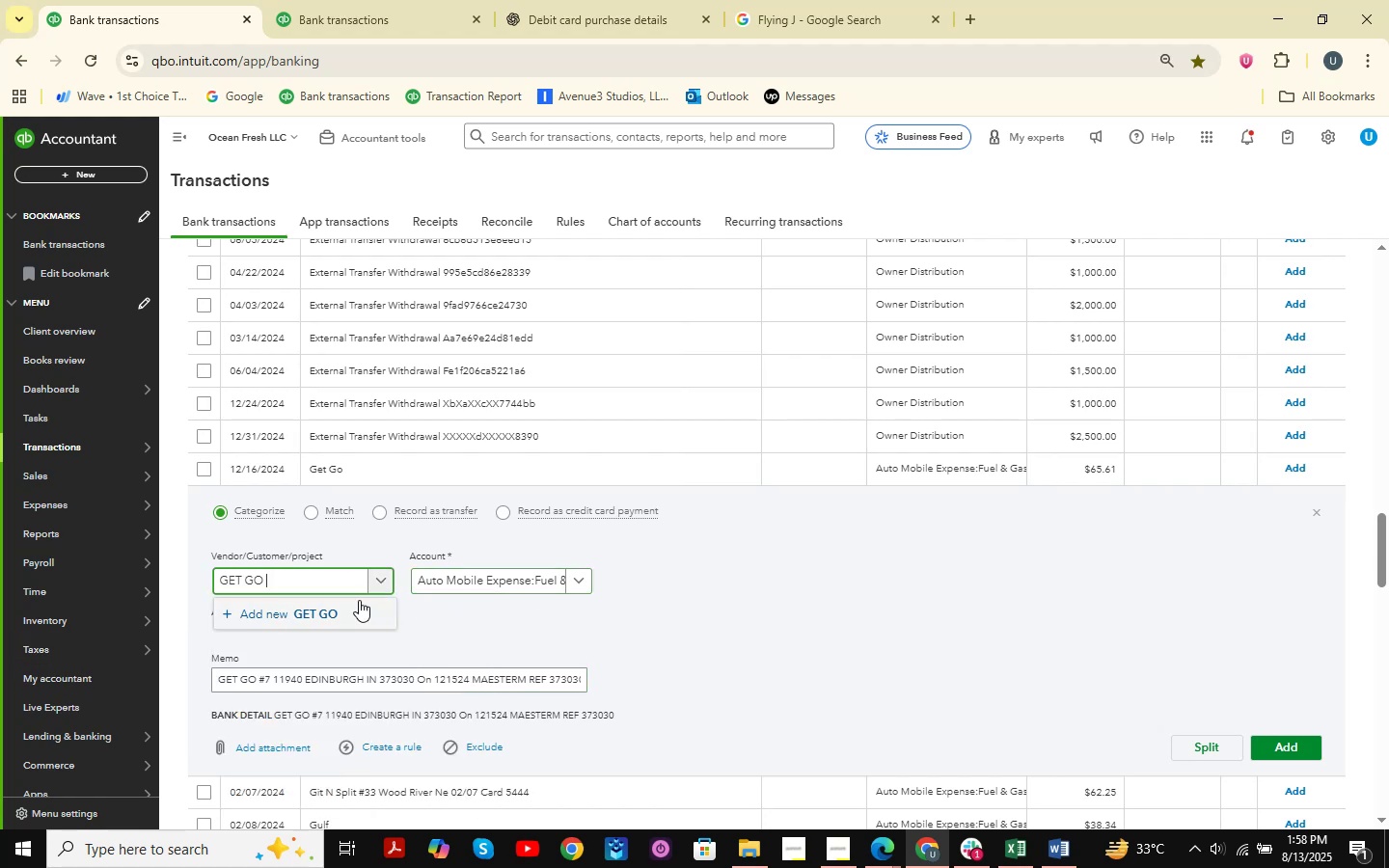 
left_click_drag(start_coordinate=[322, 622], to_coordinate=[300, 625])
 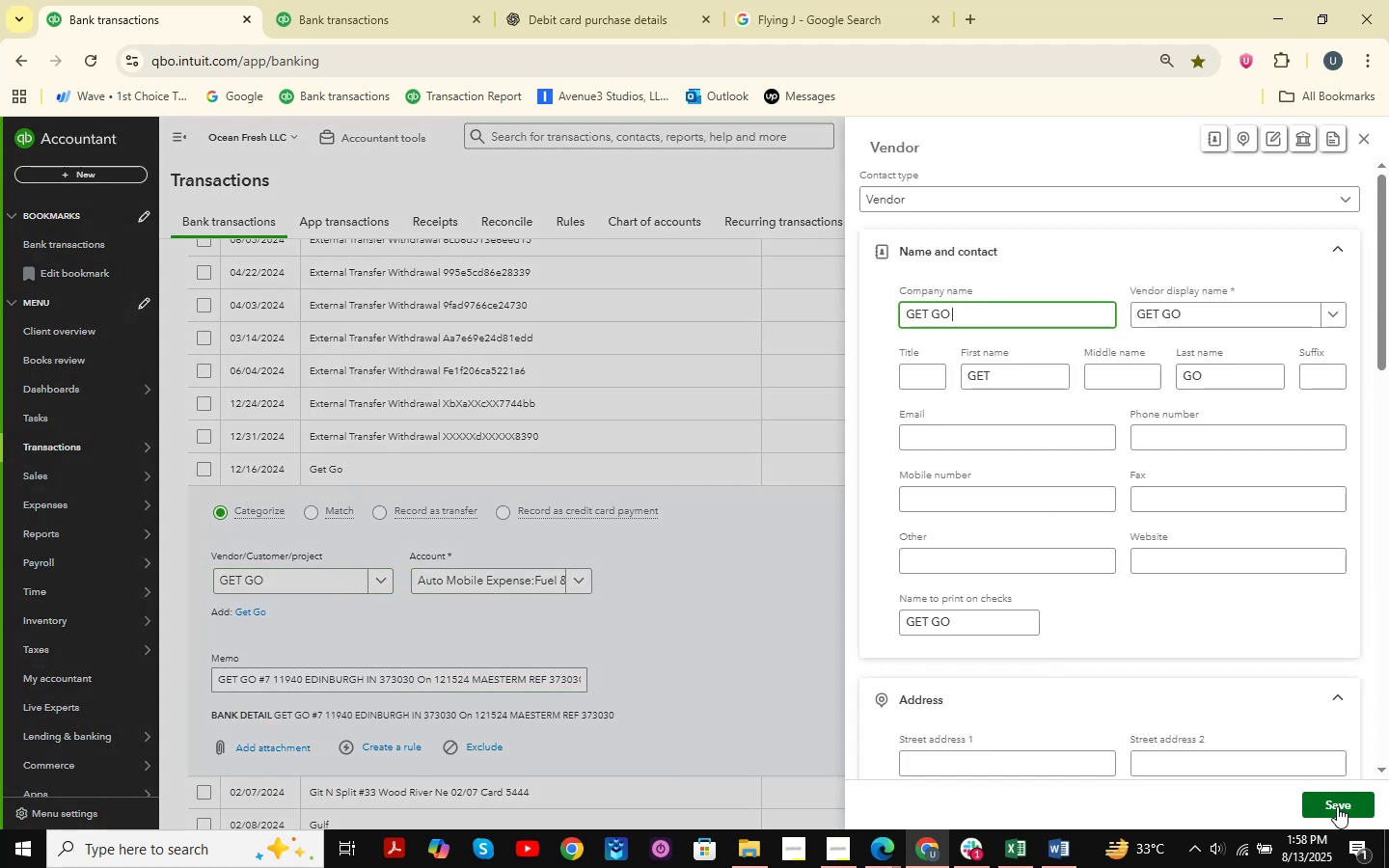 
left_click_drag(start_coordinate=[1331, 805], to_coordinate=[1321, 805])
 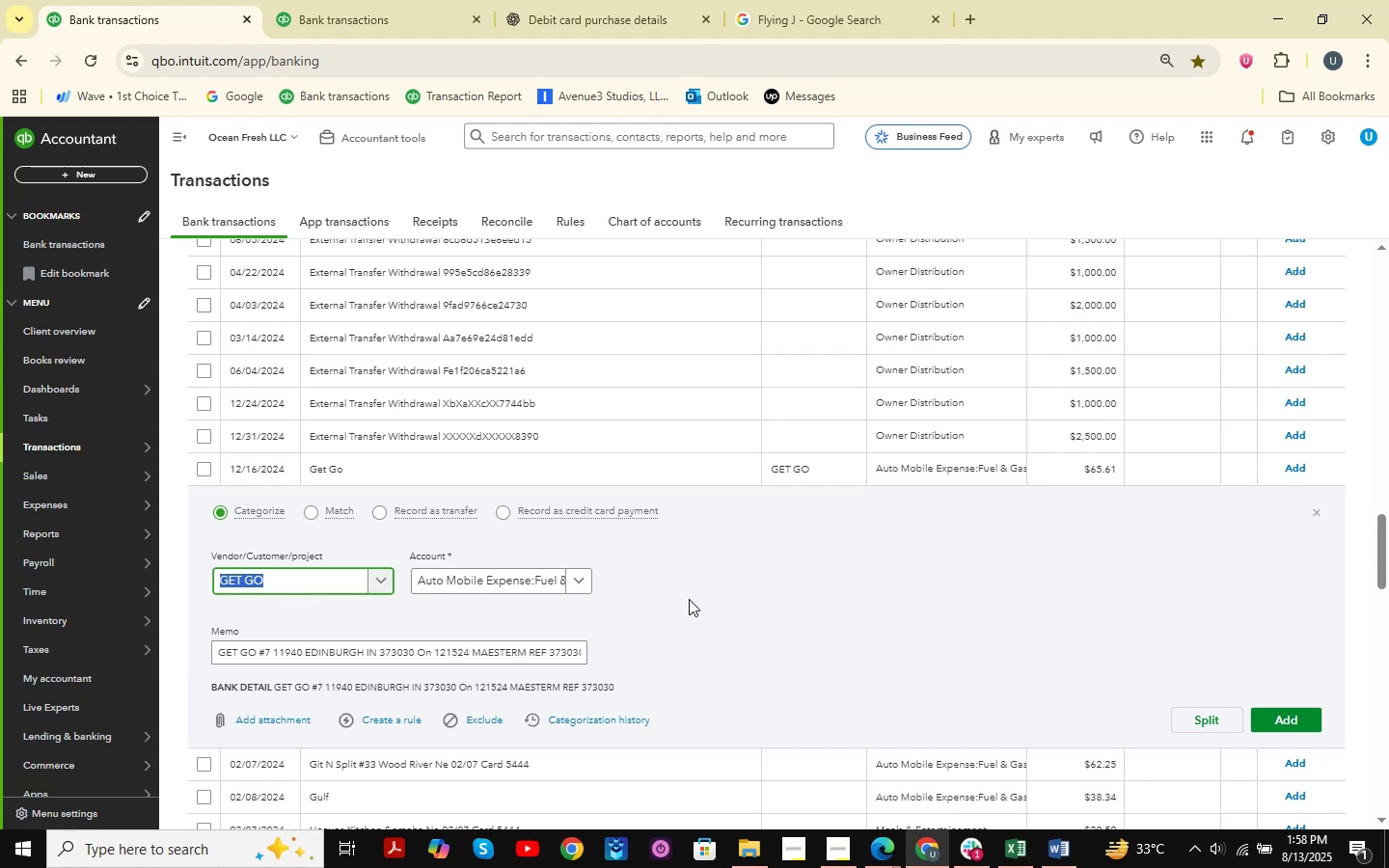 
wait(16.34)
 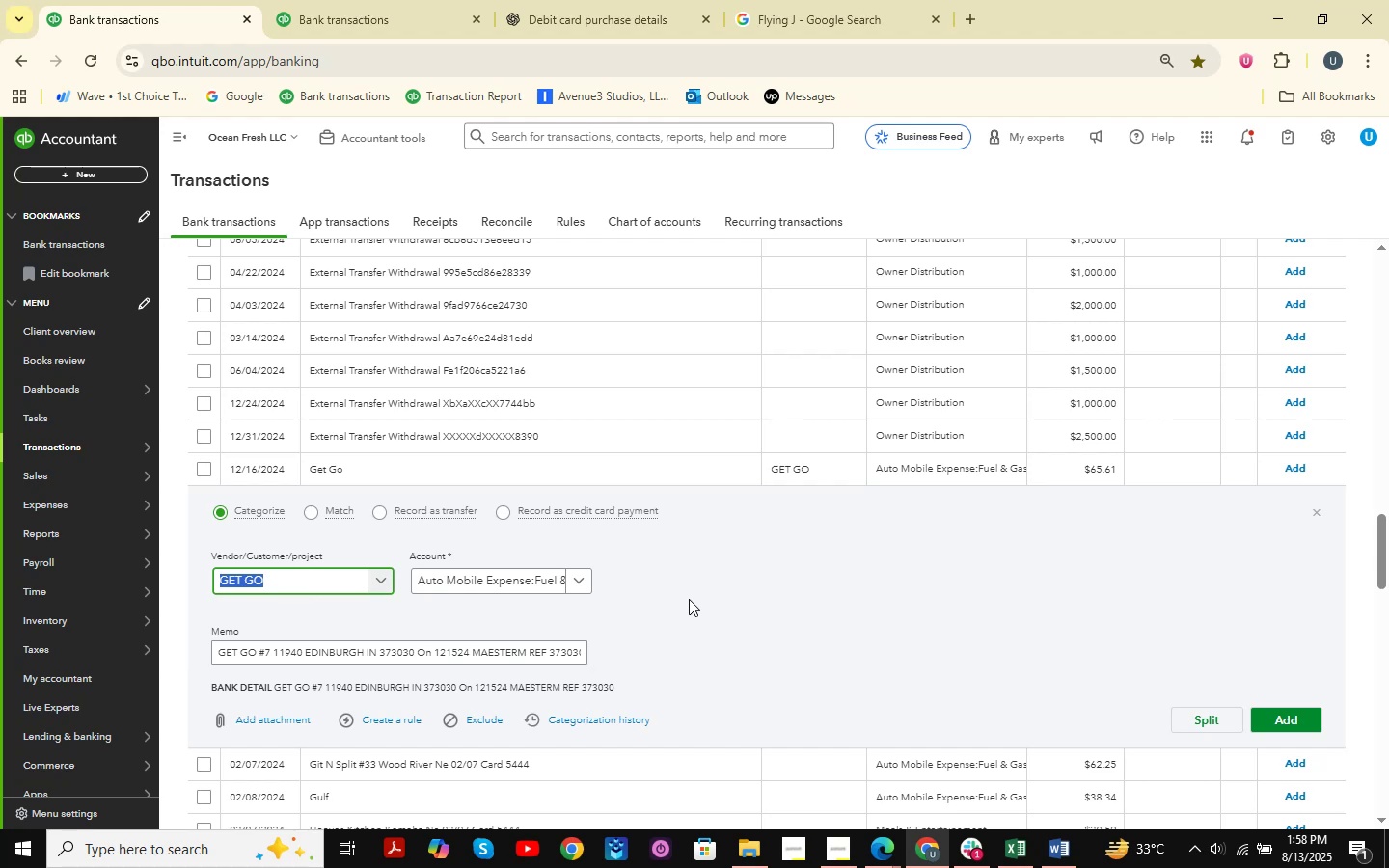 
left_click_drag(start_coordinate=[214, 652], to_coordinate=[938, 667])
 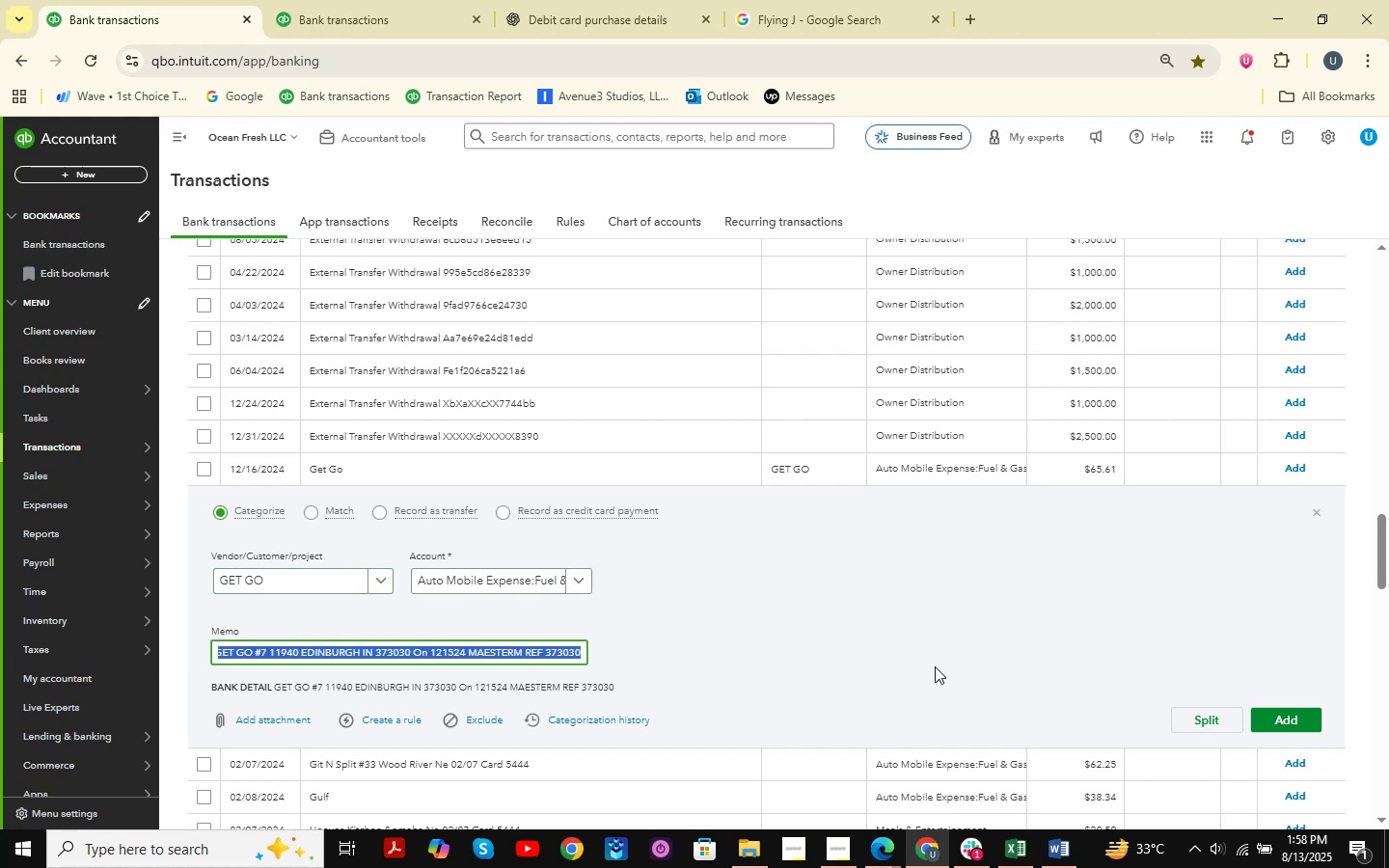 
key(Control+C)
 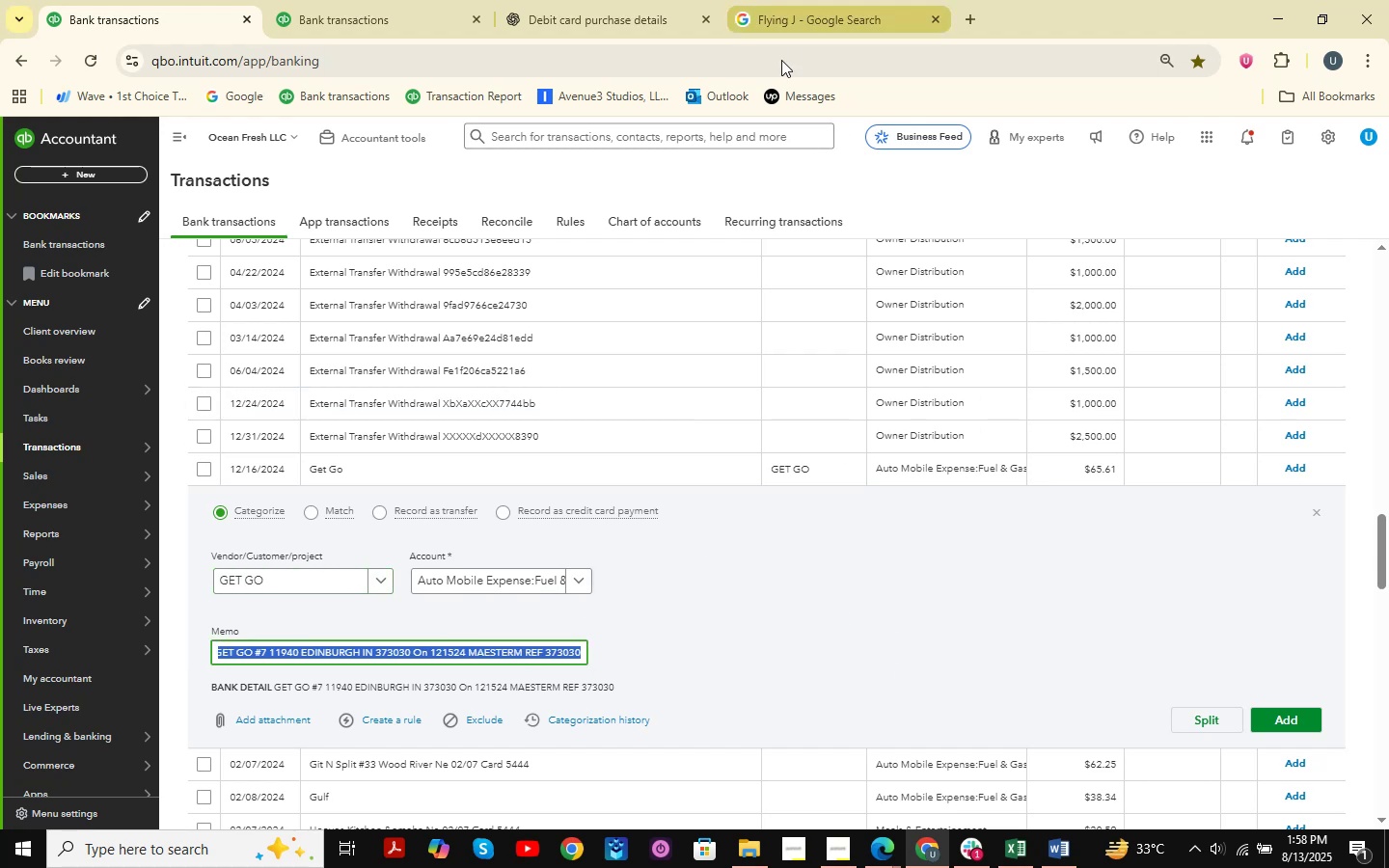 
left_click([599, 0])
 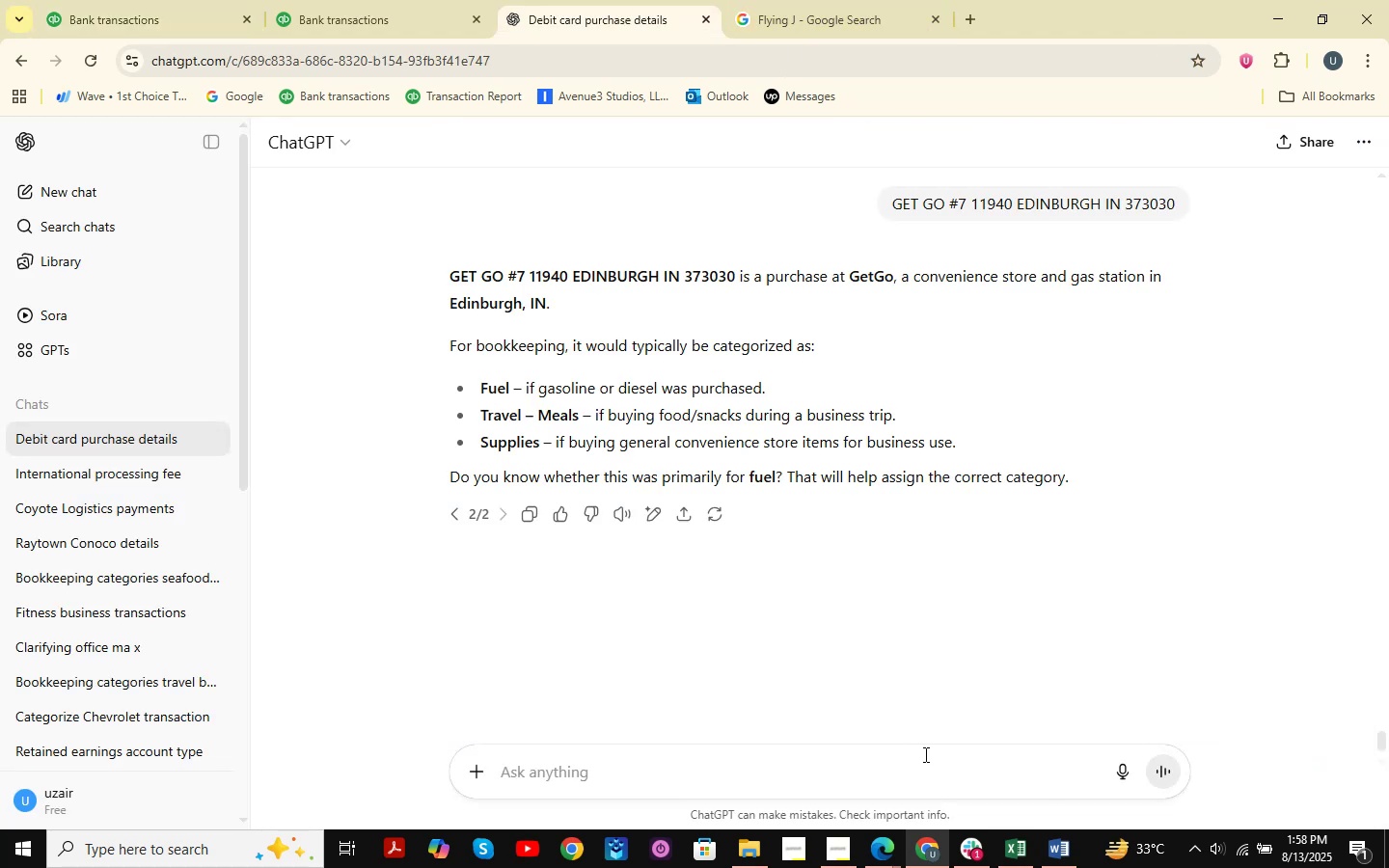 
key(Control+ControlLeft)
 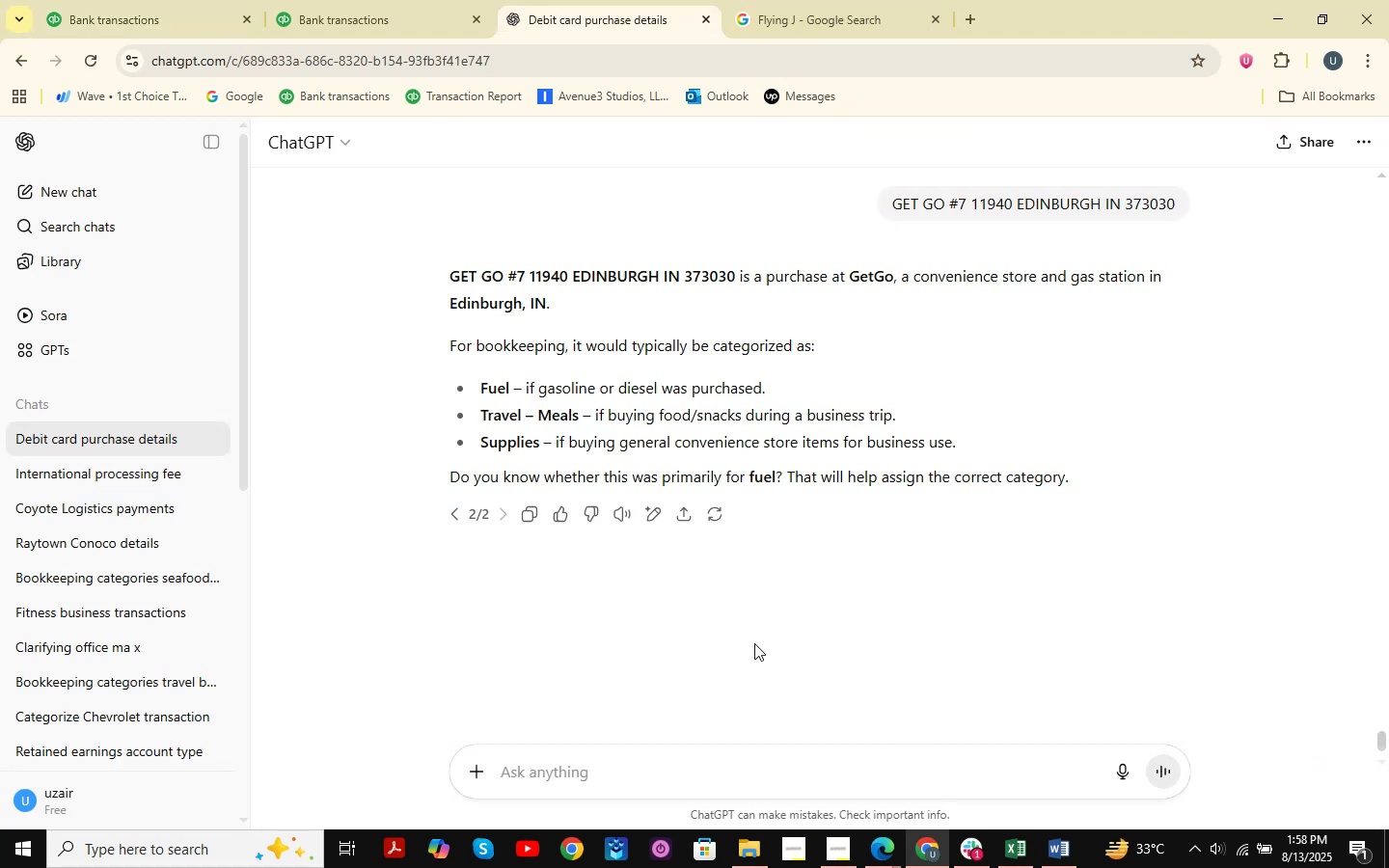 
key(Control+V)
 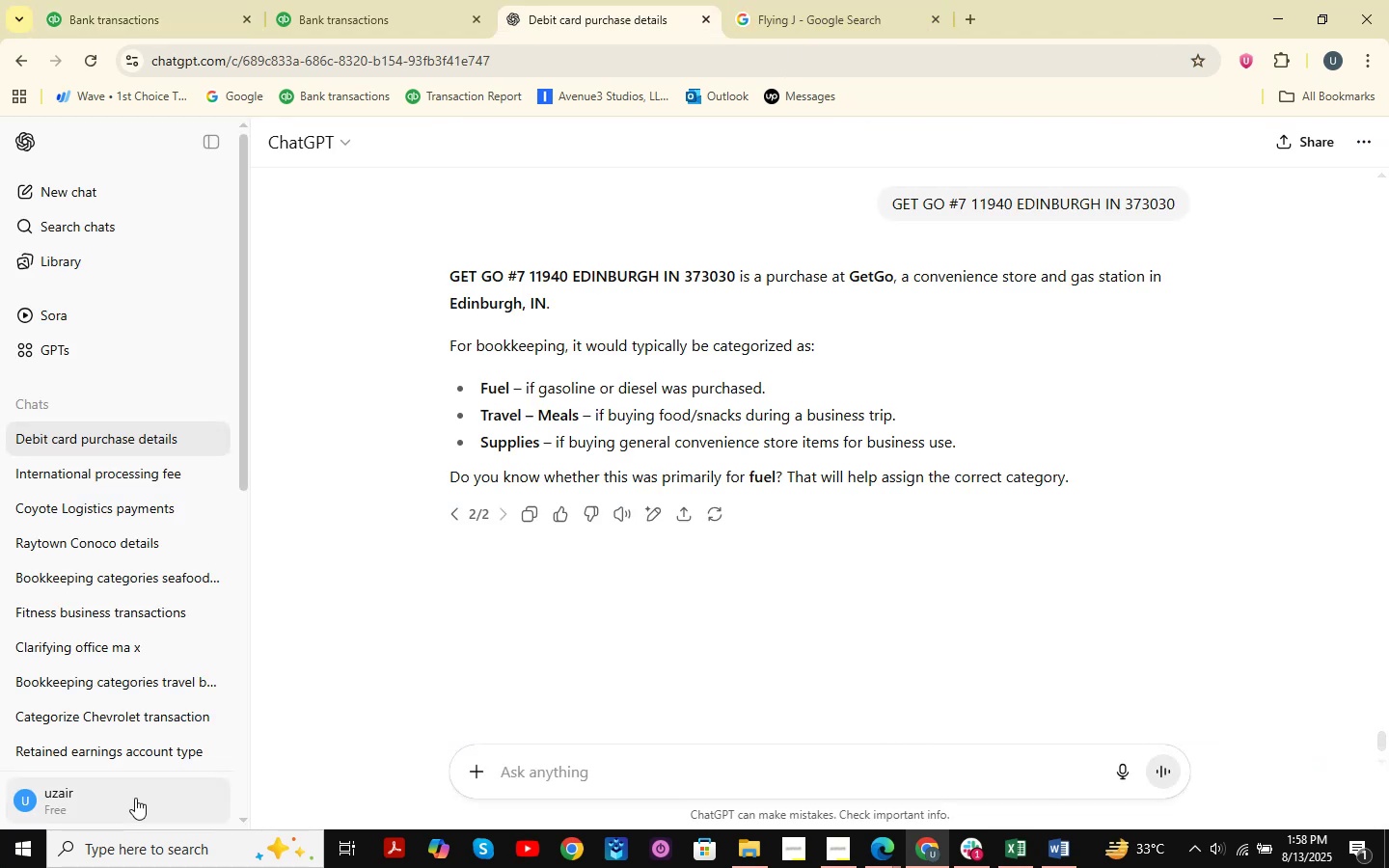 
left_click([524, 774])
 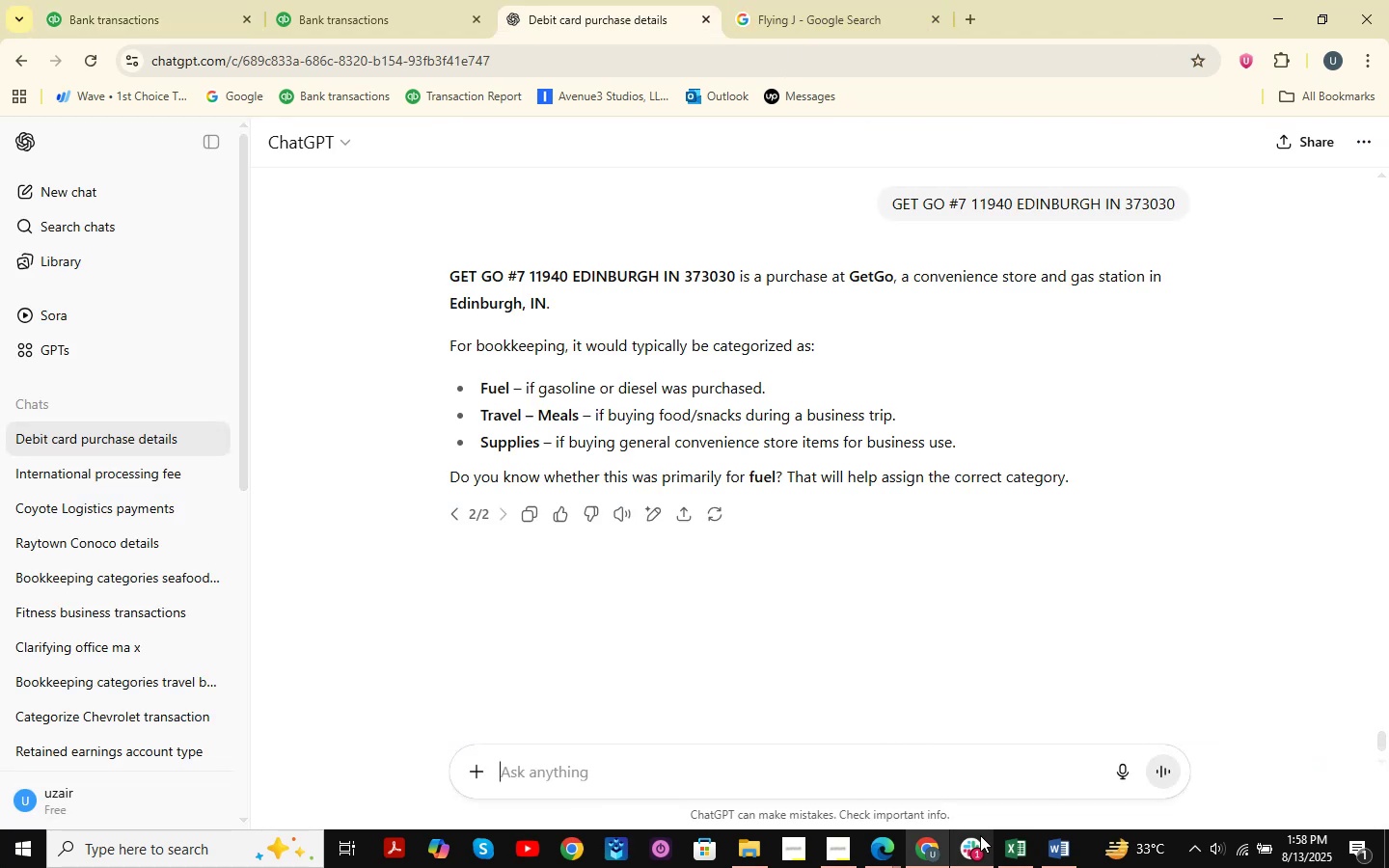 
key(Control+ControlLeft)
 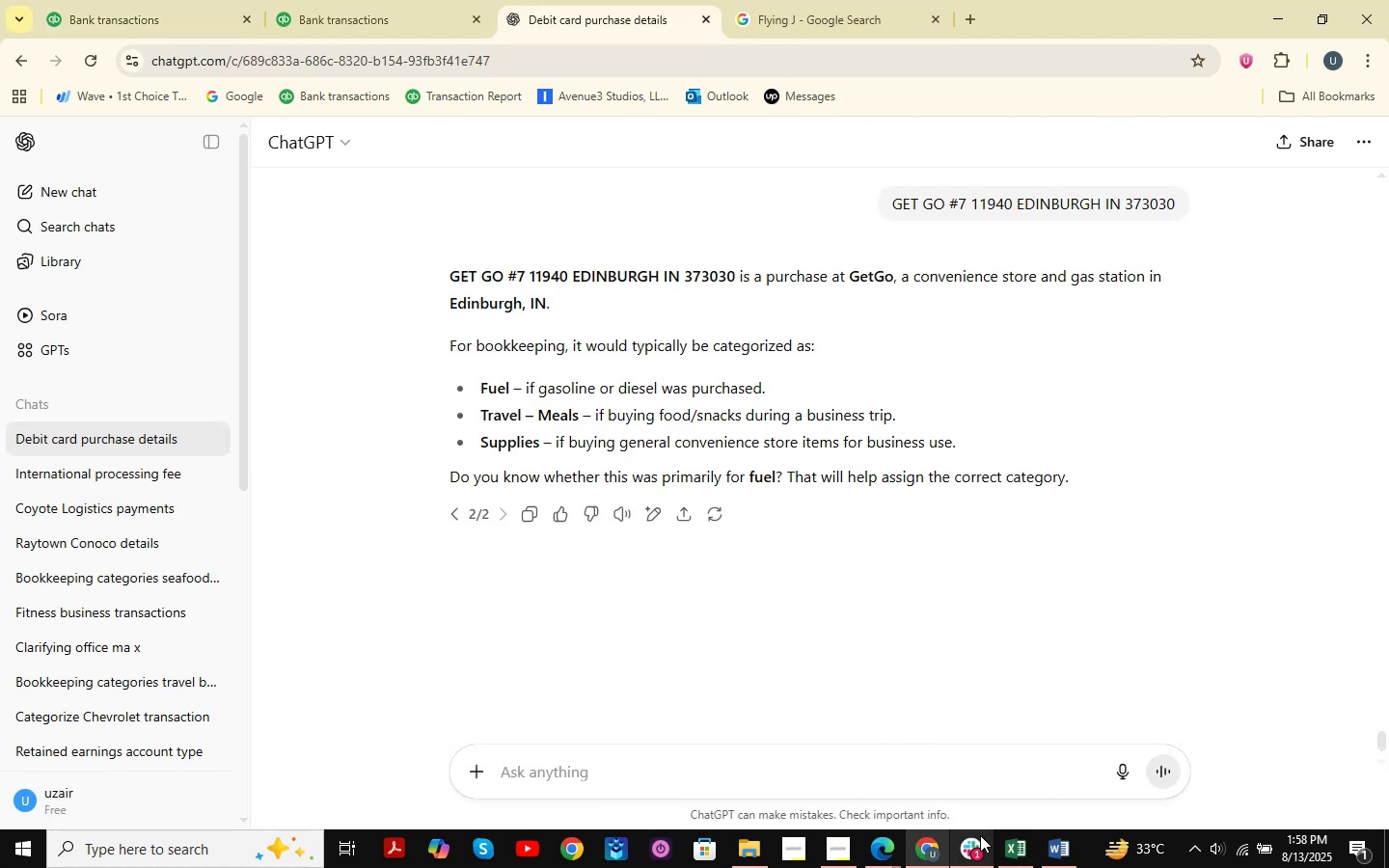 
key(Control+V)
 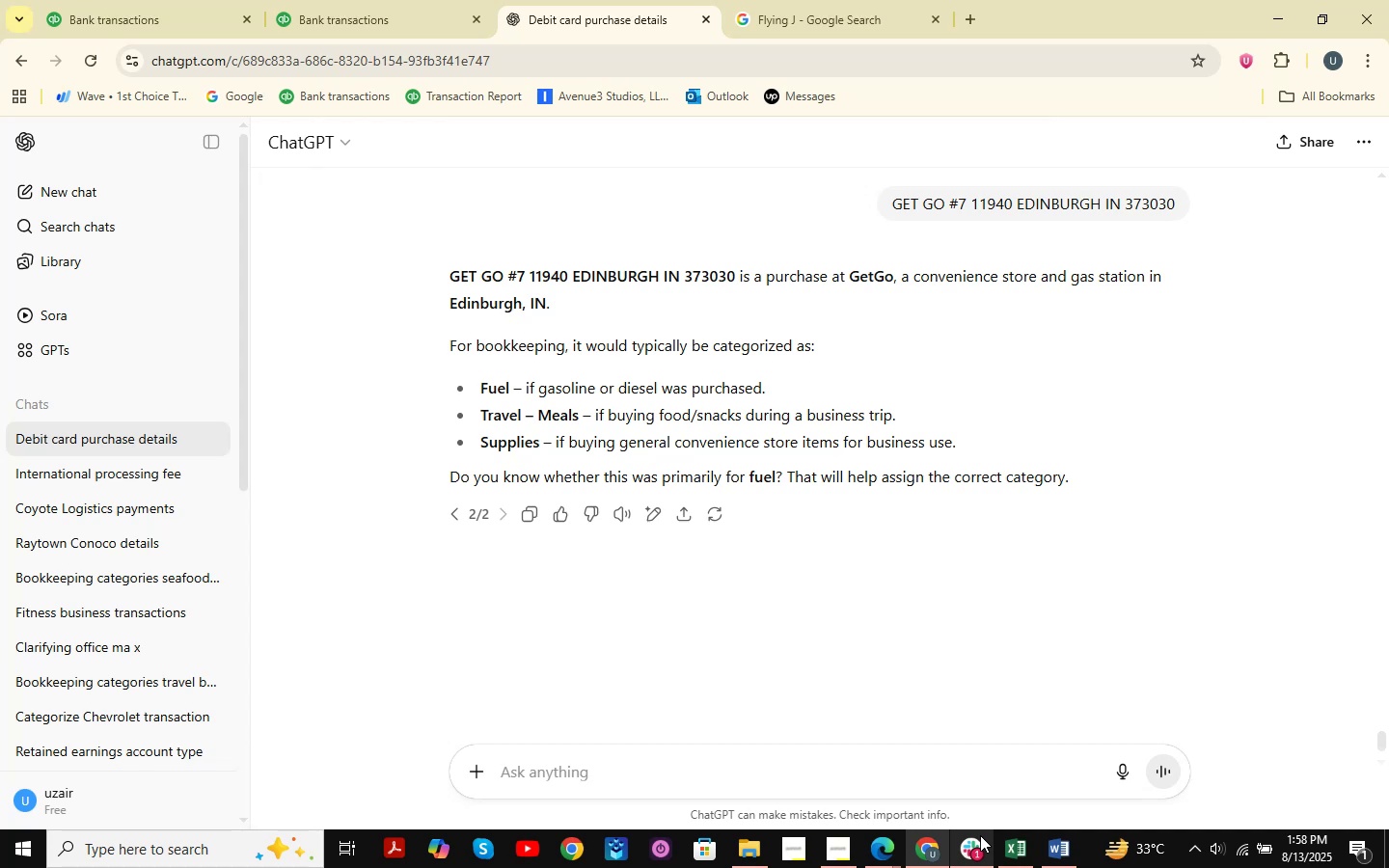 
key(NumpadEnter)
 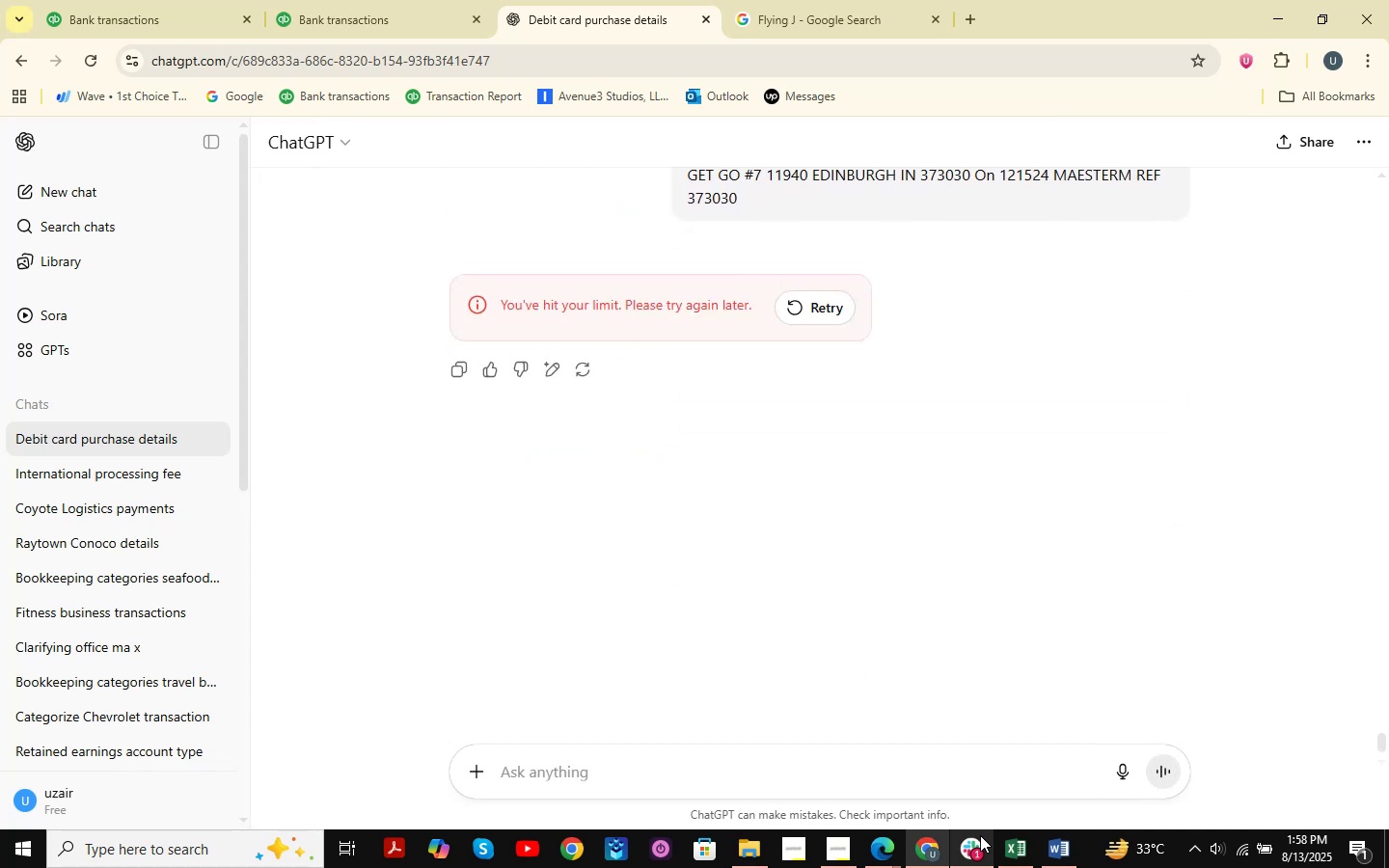 
wait(7.26)
 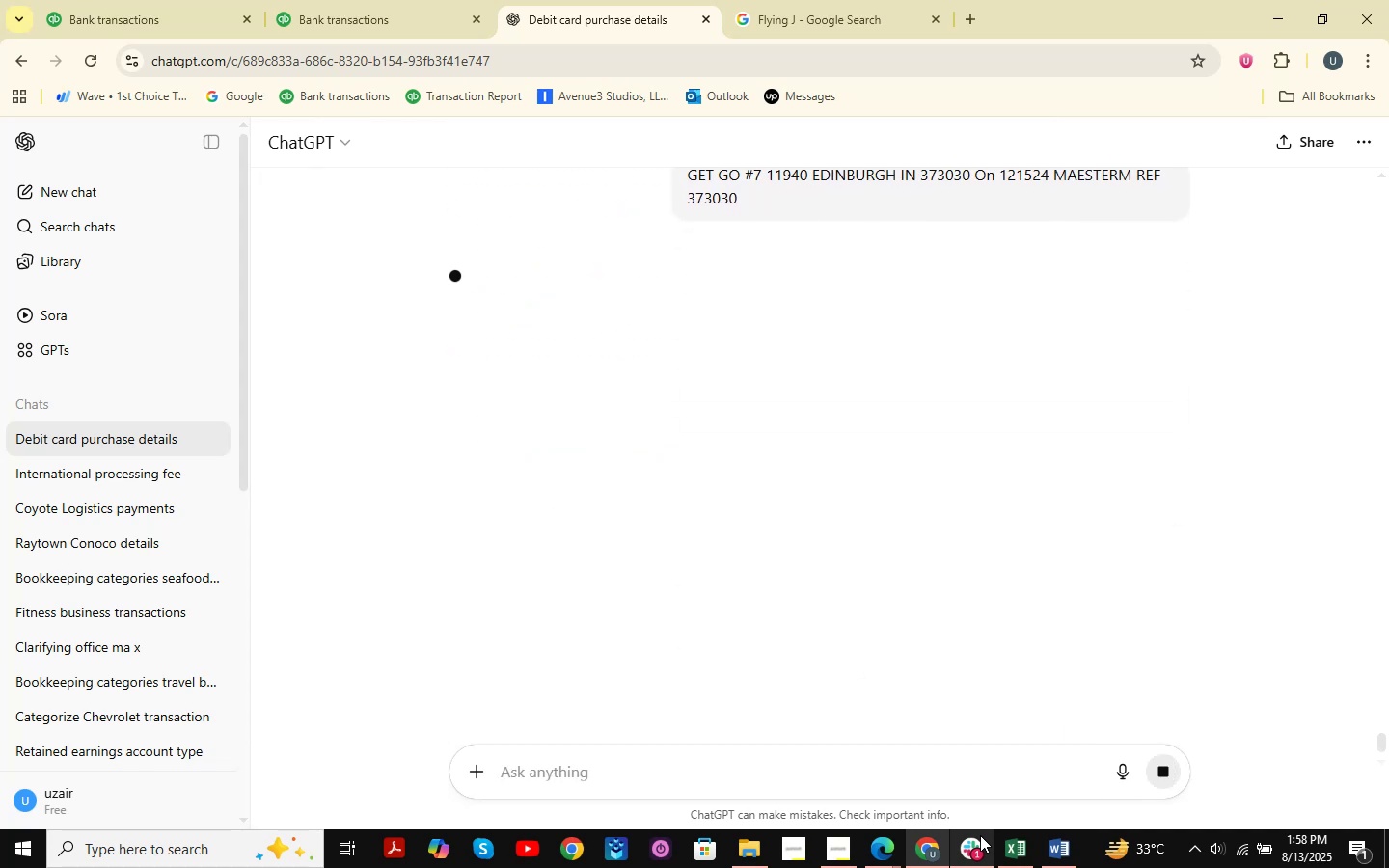 
left_click([76, 183])
 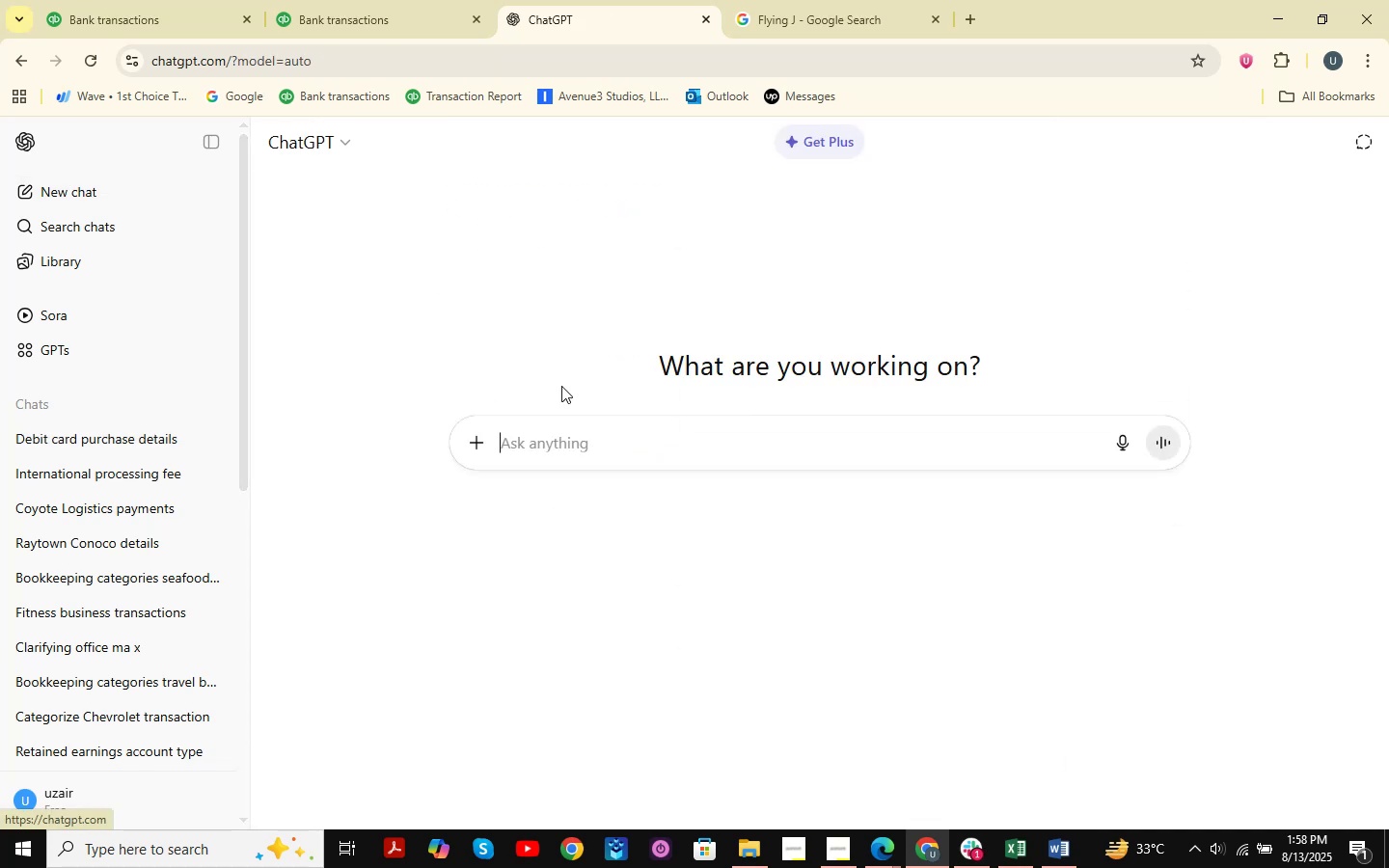 
key(Control+V)
 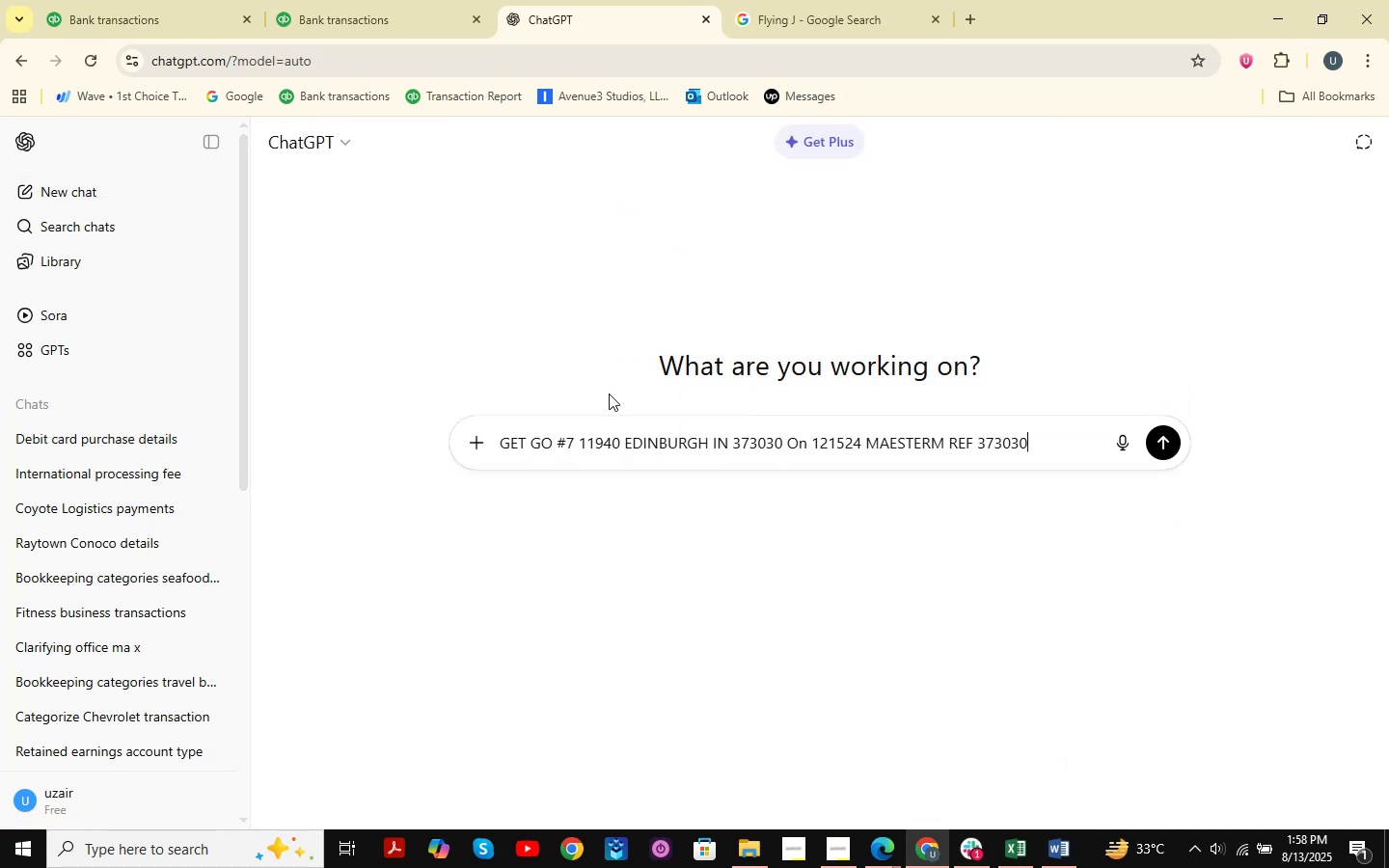 
key(NumpadEnter)
 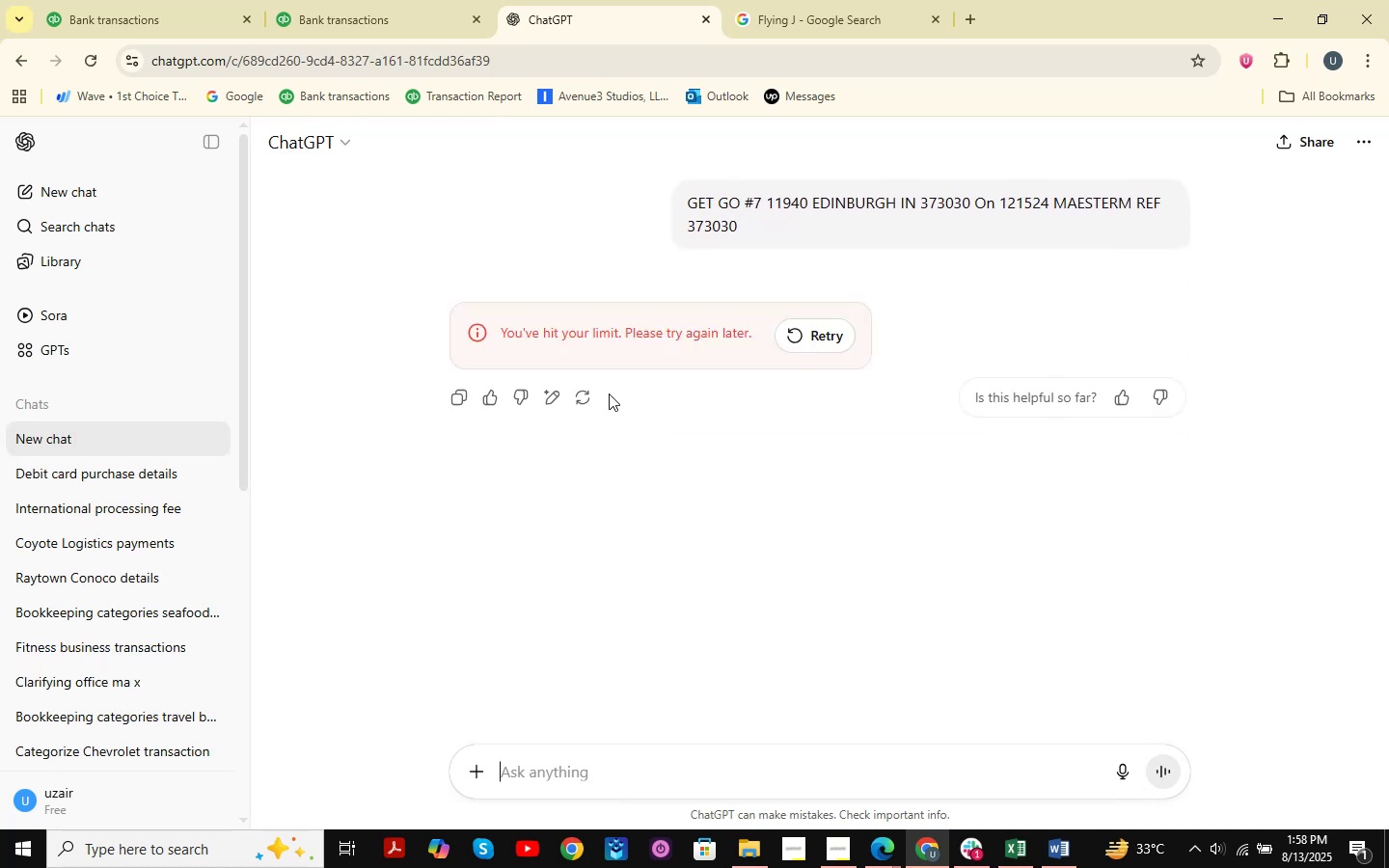 
wait(6.34)
 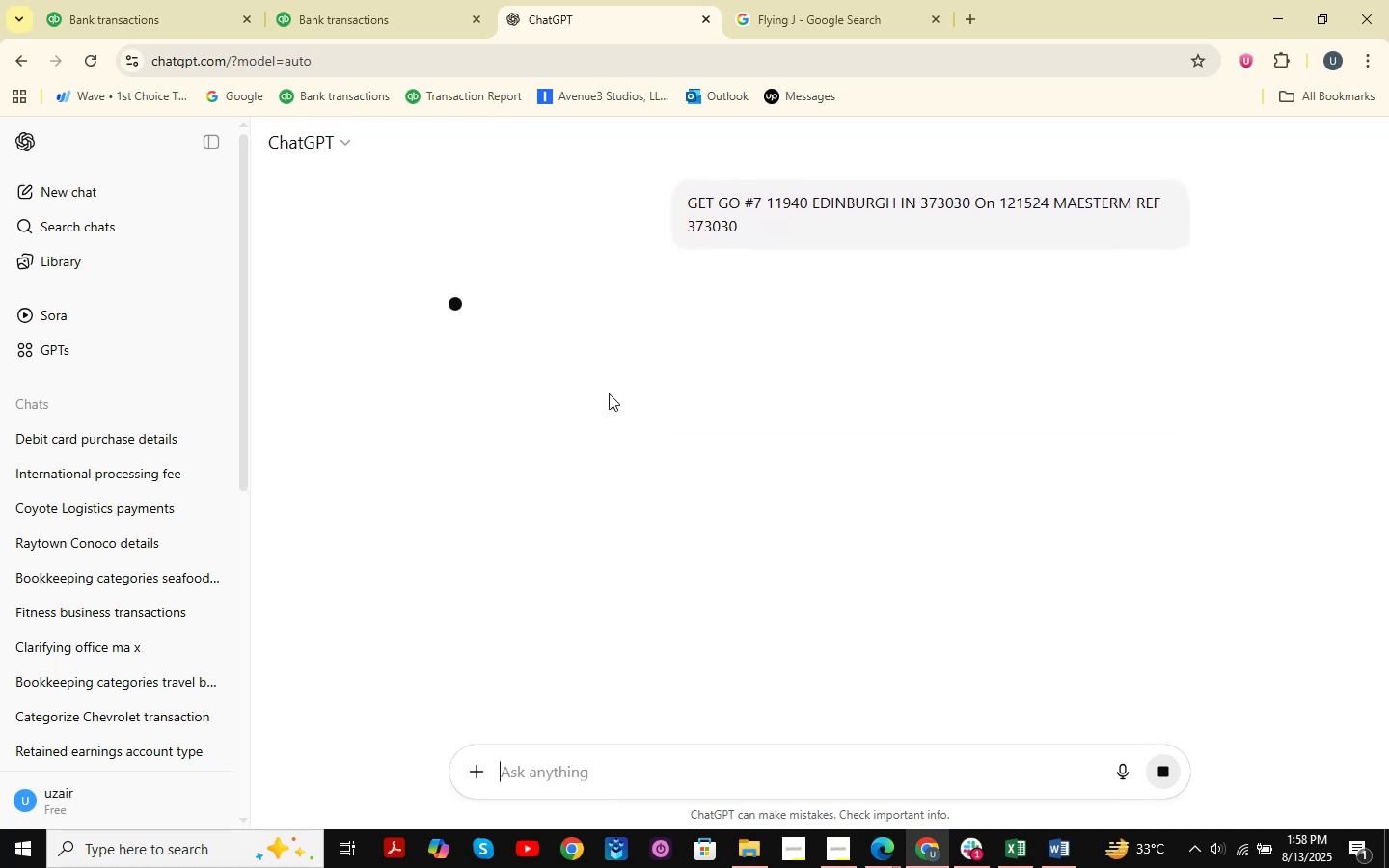 
left_click([814, 342])
 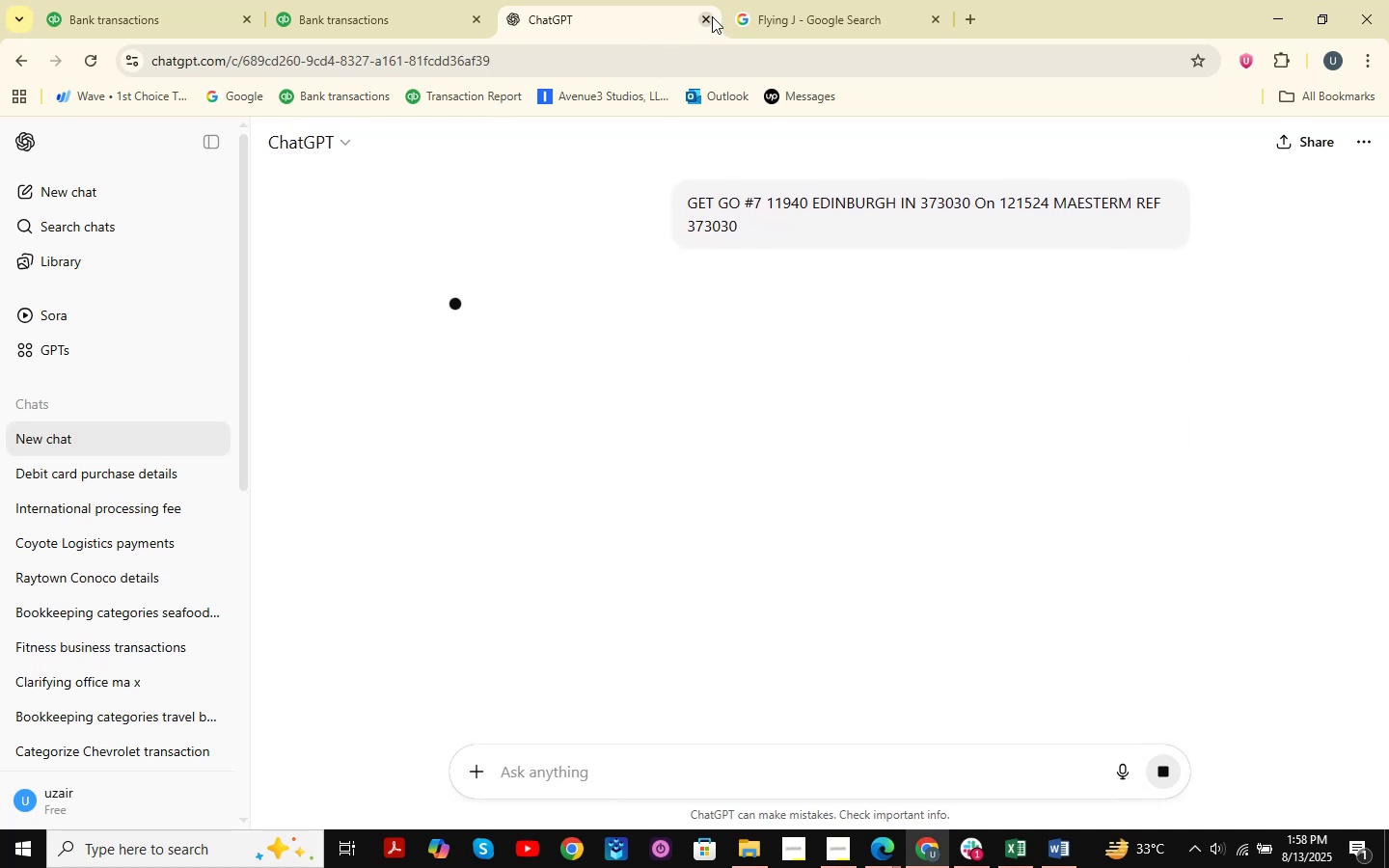 
double_click([255, 0])
 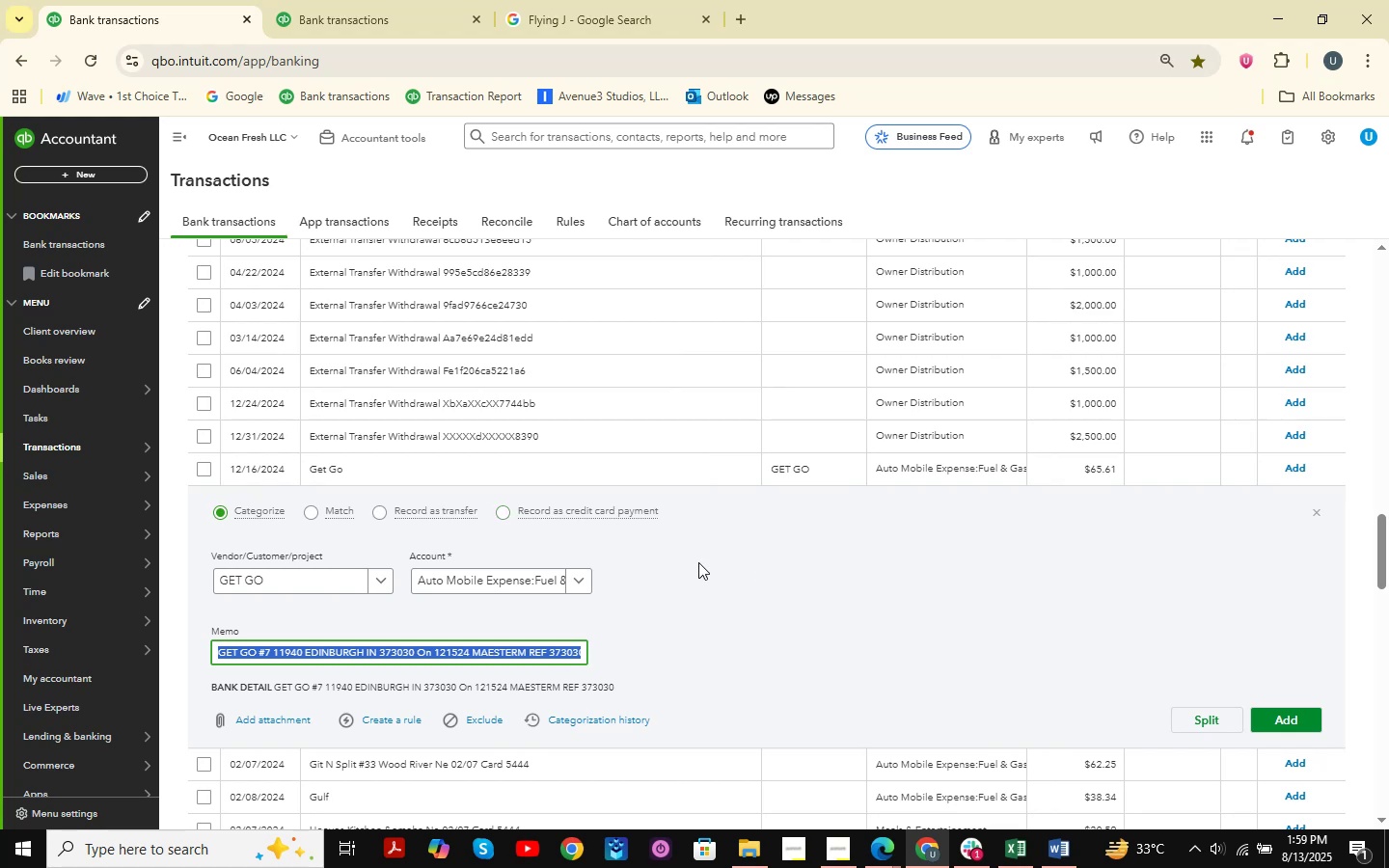 
left_click([651, 0])
 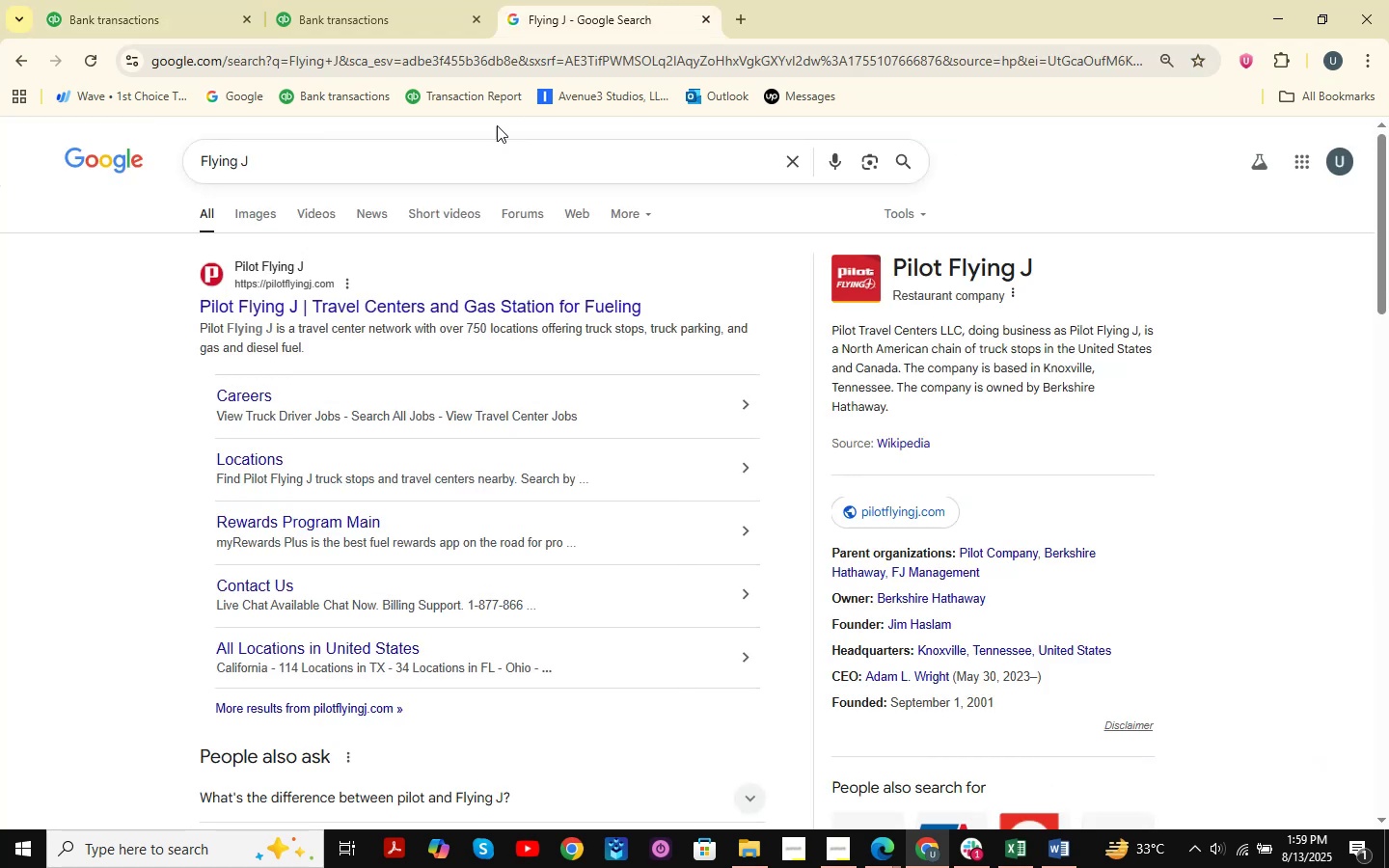 
left_click_drag(start_coordinate=[554, 172], to_coordinate=[124, 151])
 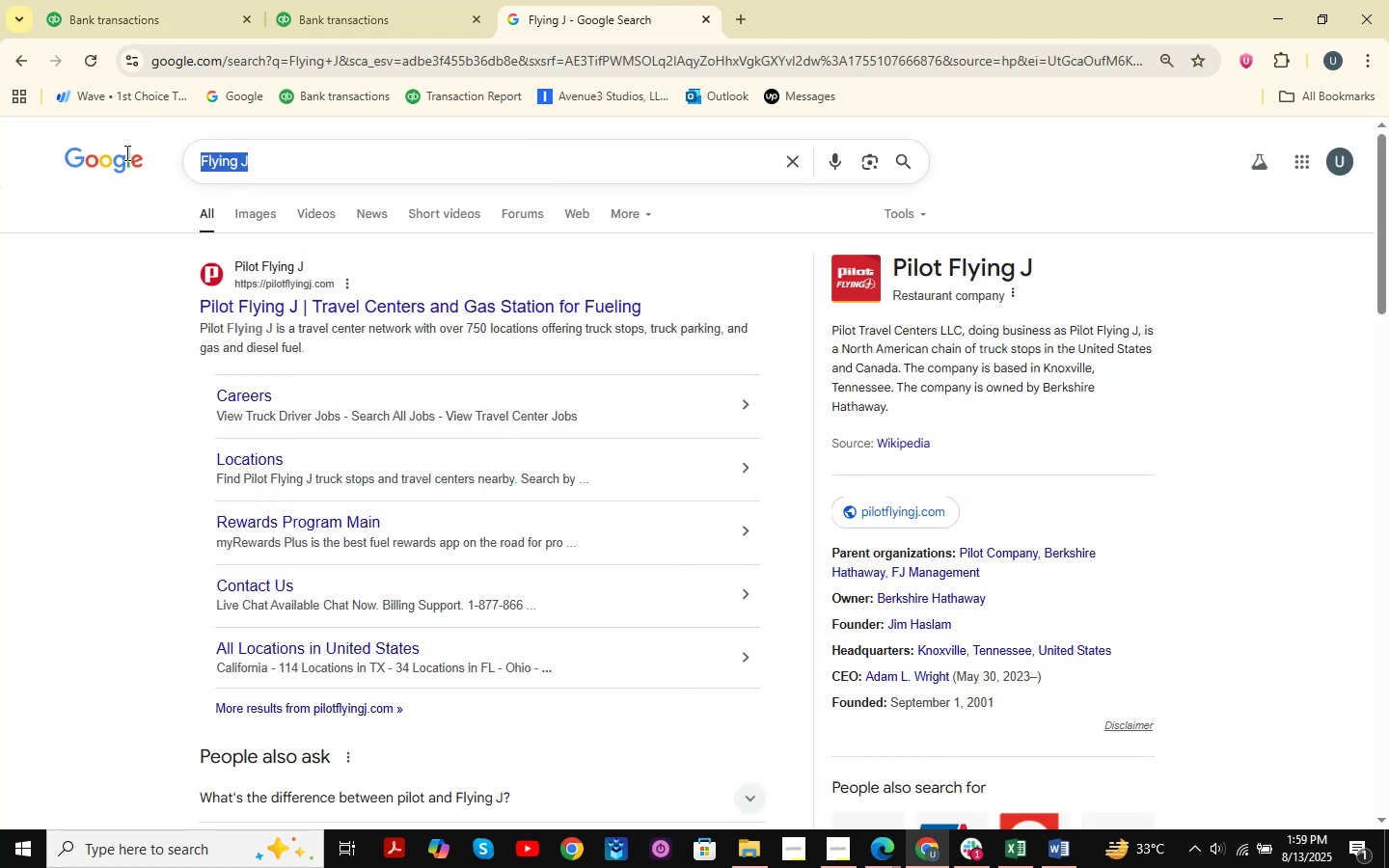 
key(Control+ControlLeft)
 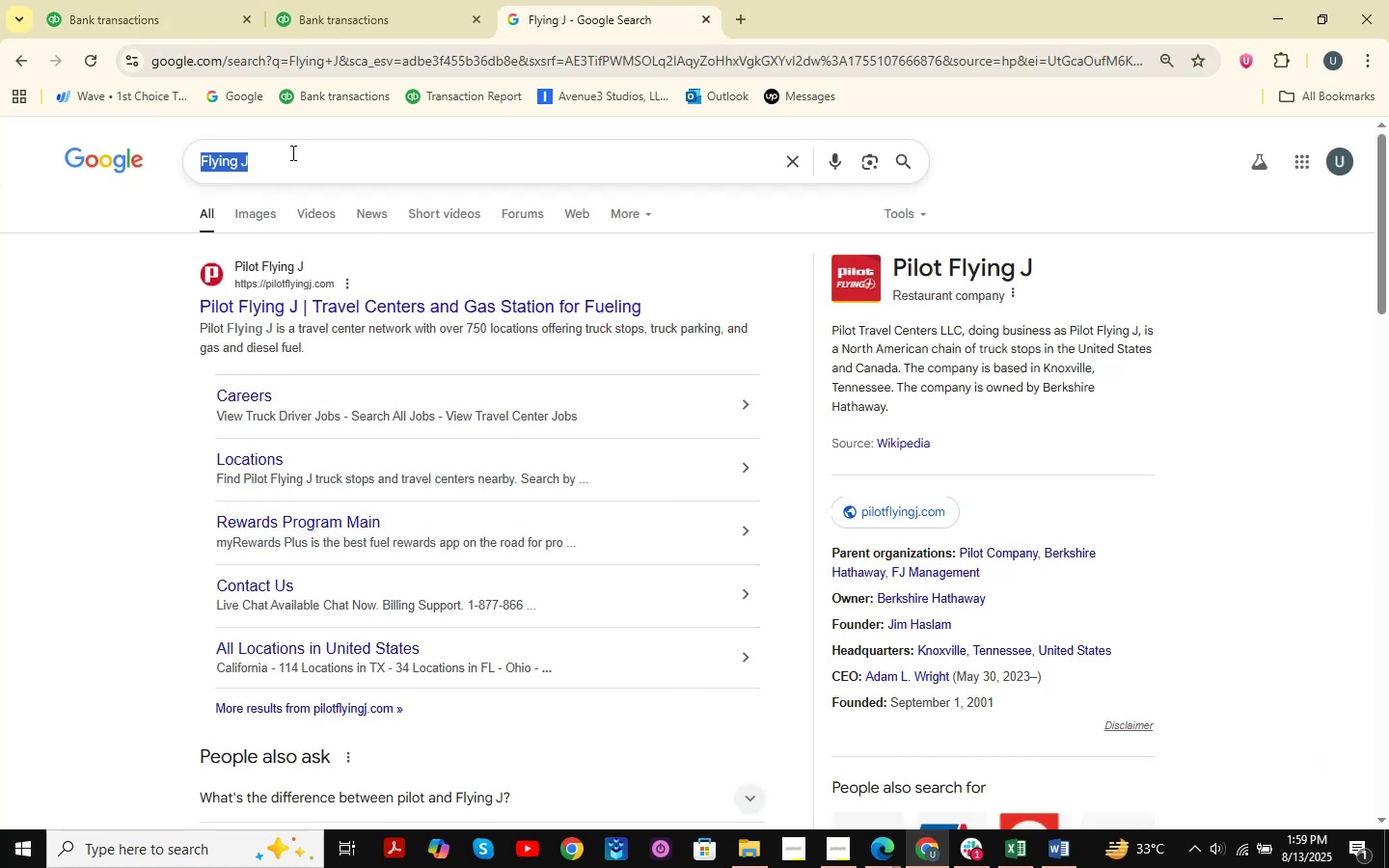 
key(Control+V)
 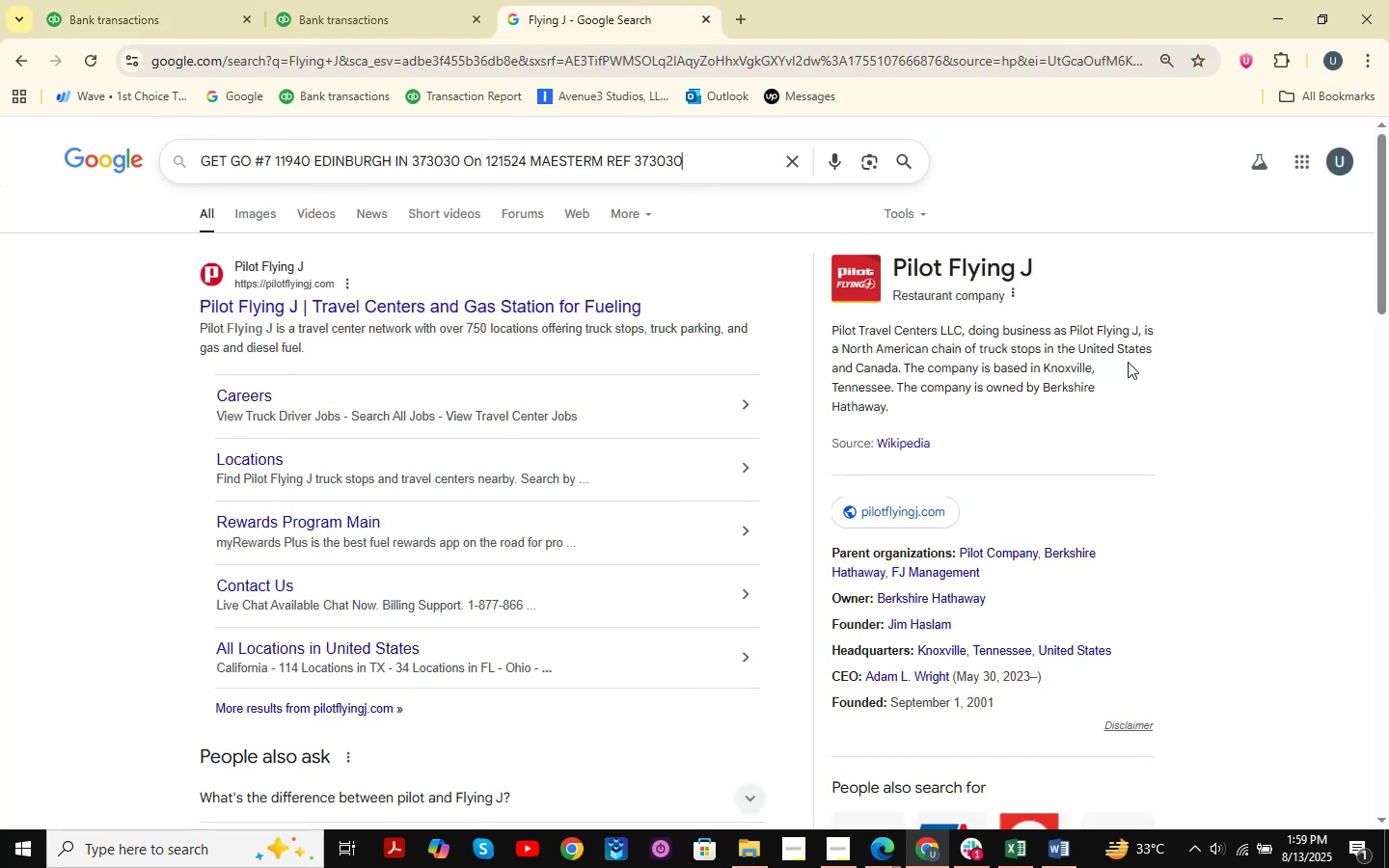 
key(NumpadEnter)
 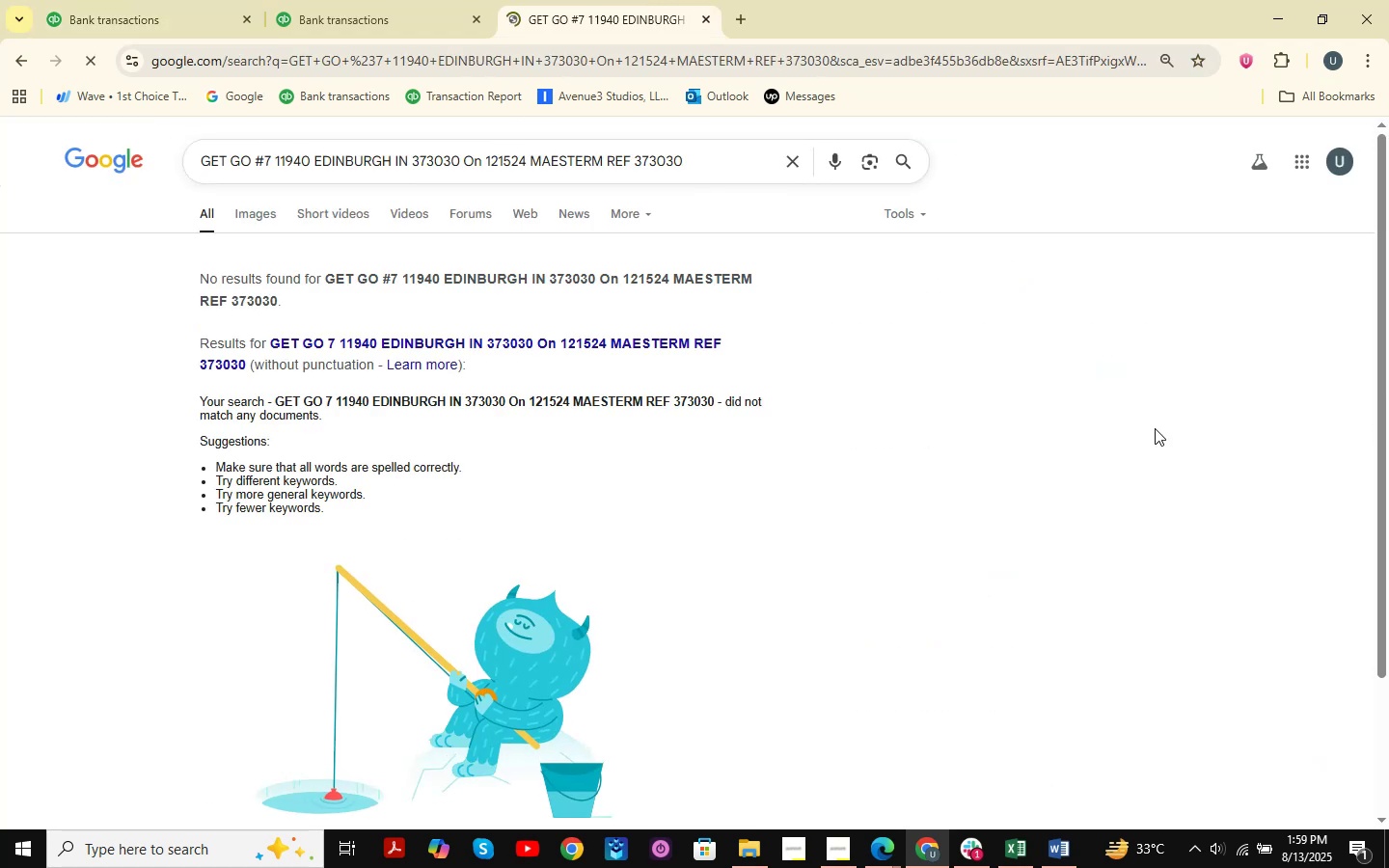 
left_click_drag(start_coordinate=[736, 152], to_coordinate=[255, 167])
 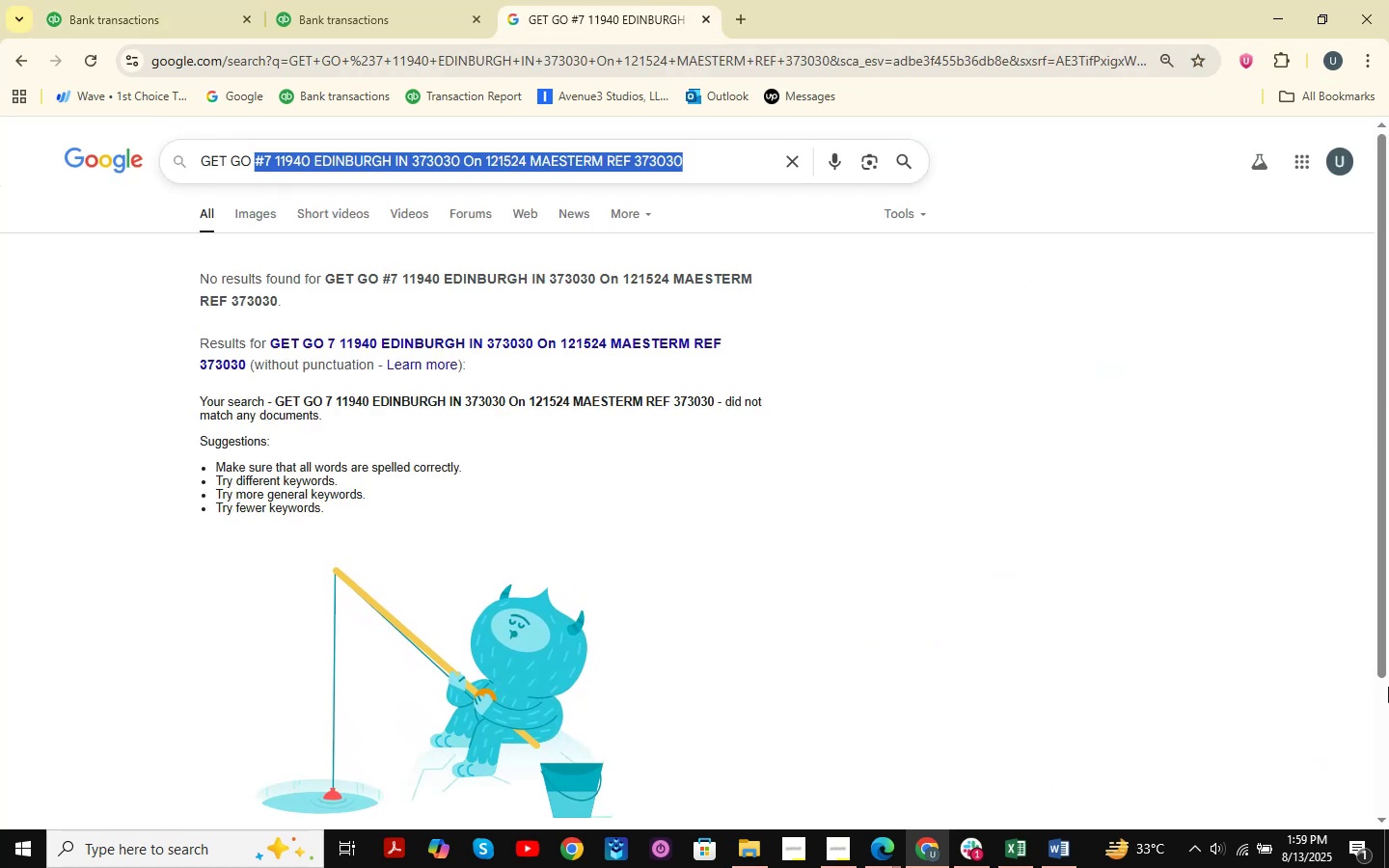 
key(Backspace)
 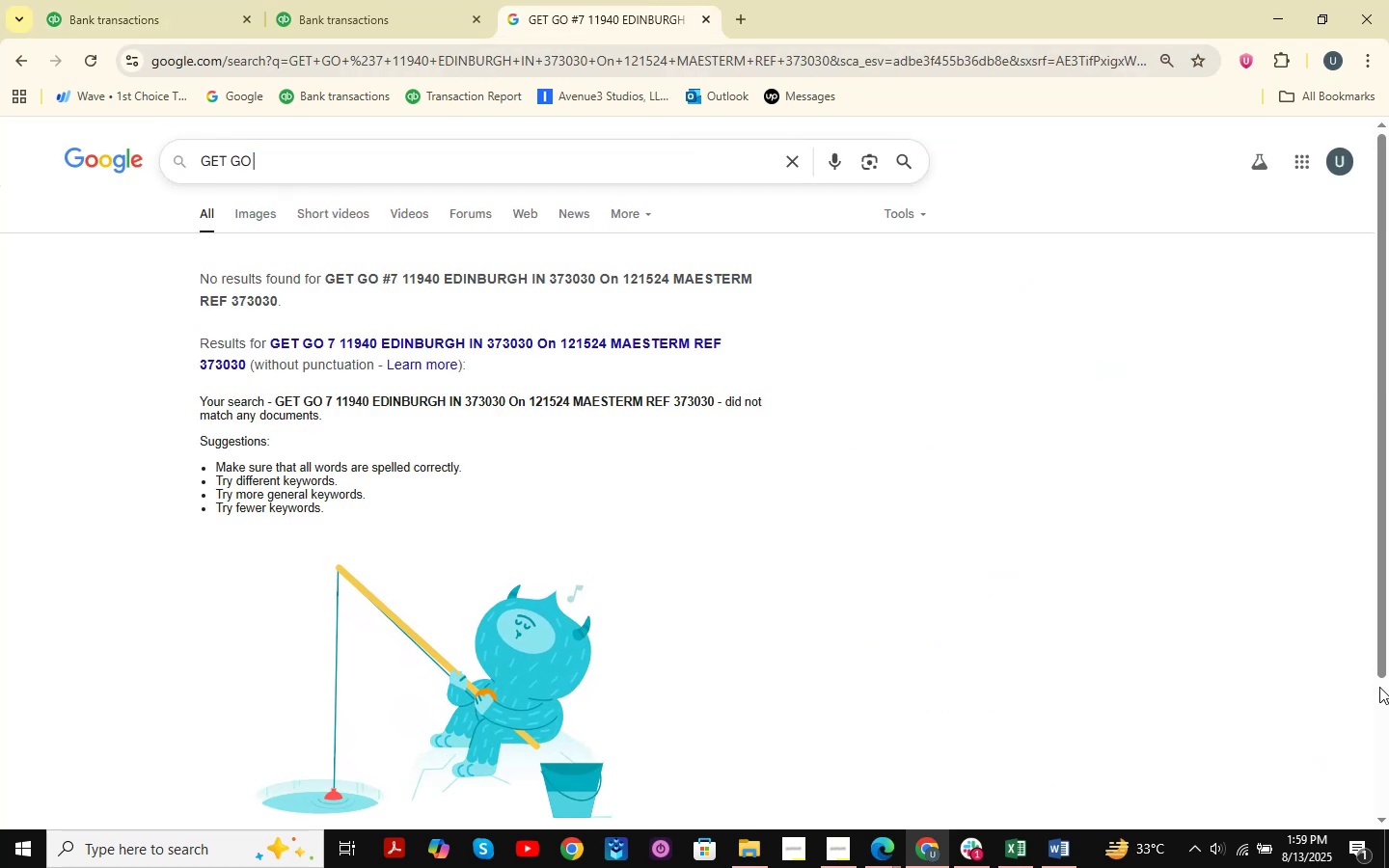 
key(Enter)
 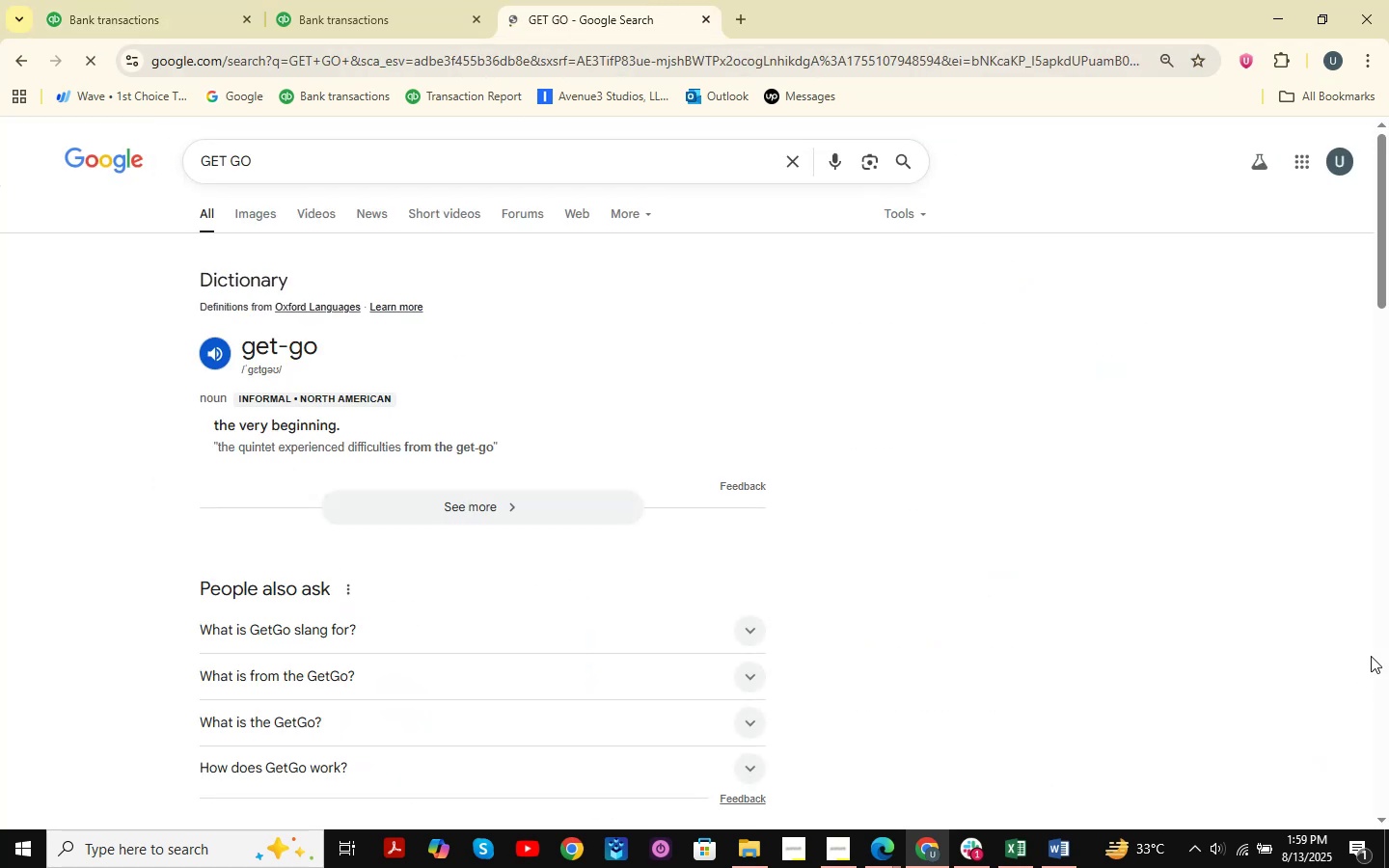 
scroll: coordinate [620, 684], scroll_direction: down, amount: 6.0
 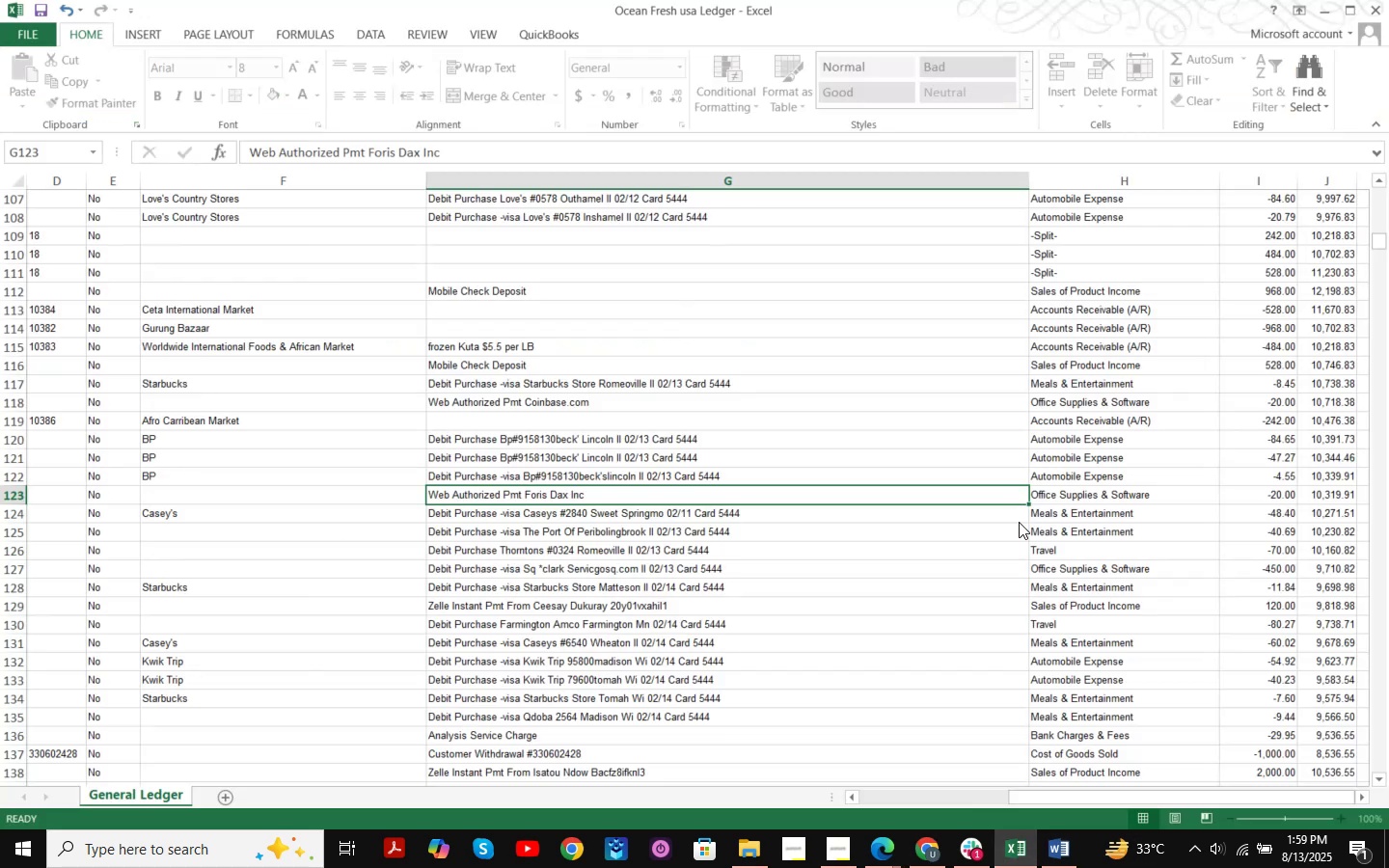 
key(Control+ControlLeft)
 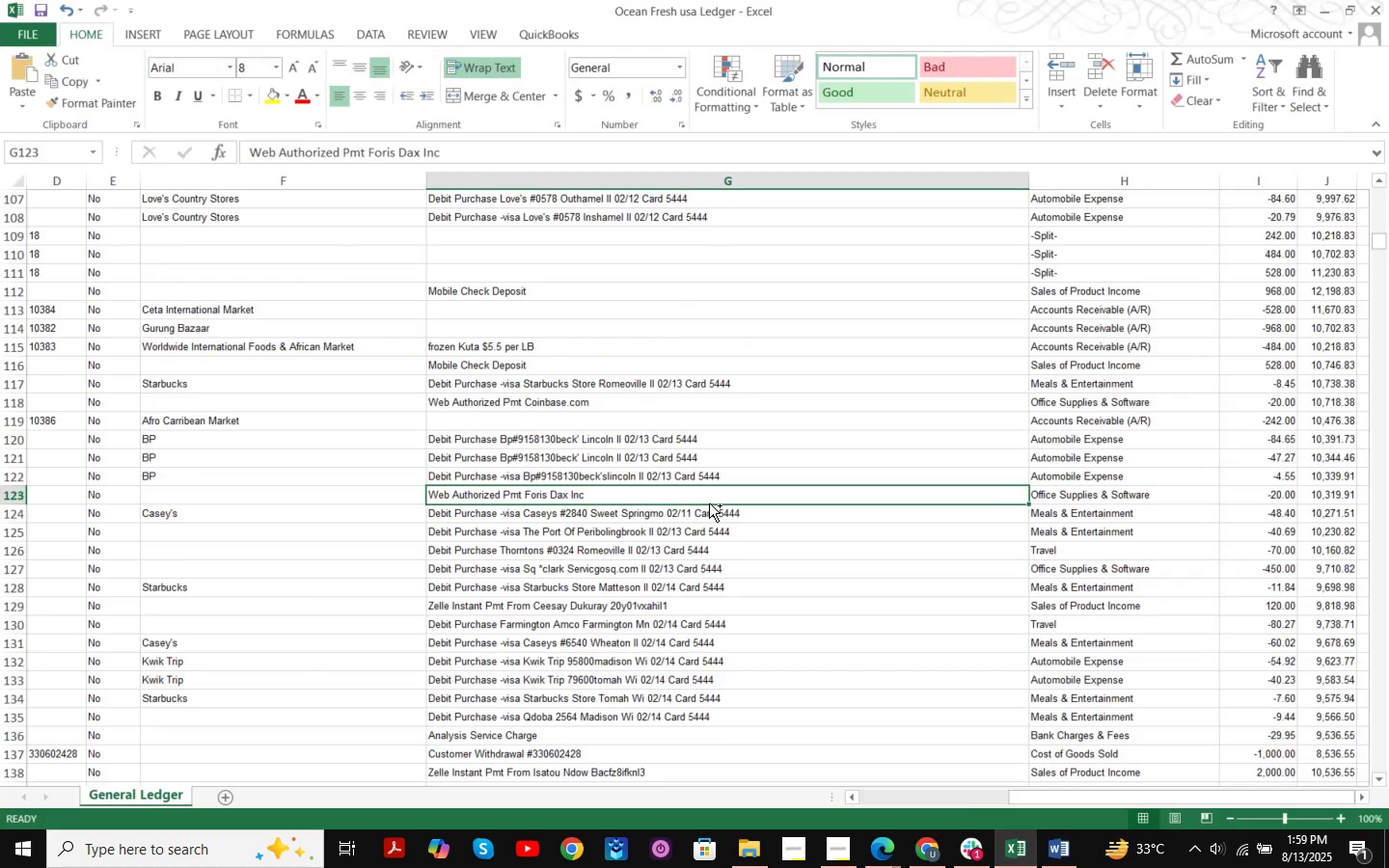 
key(Control+F)
 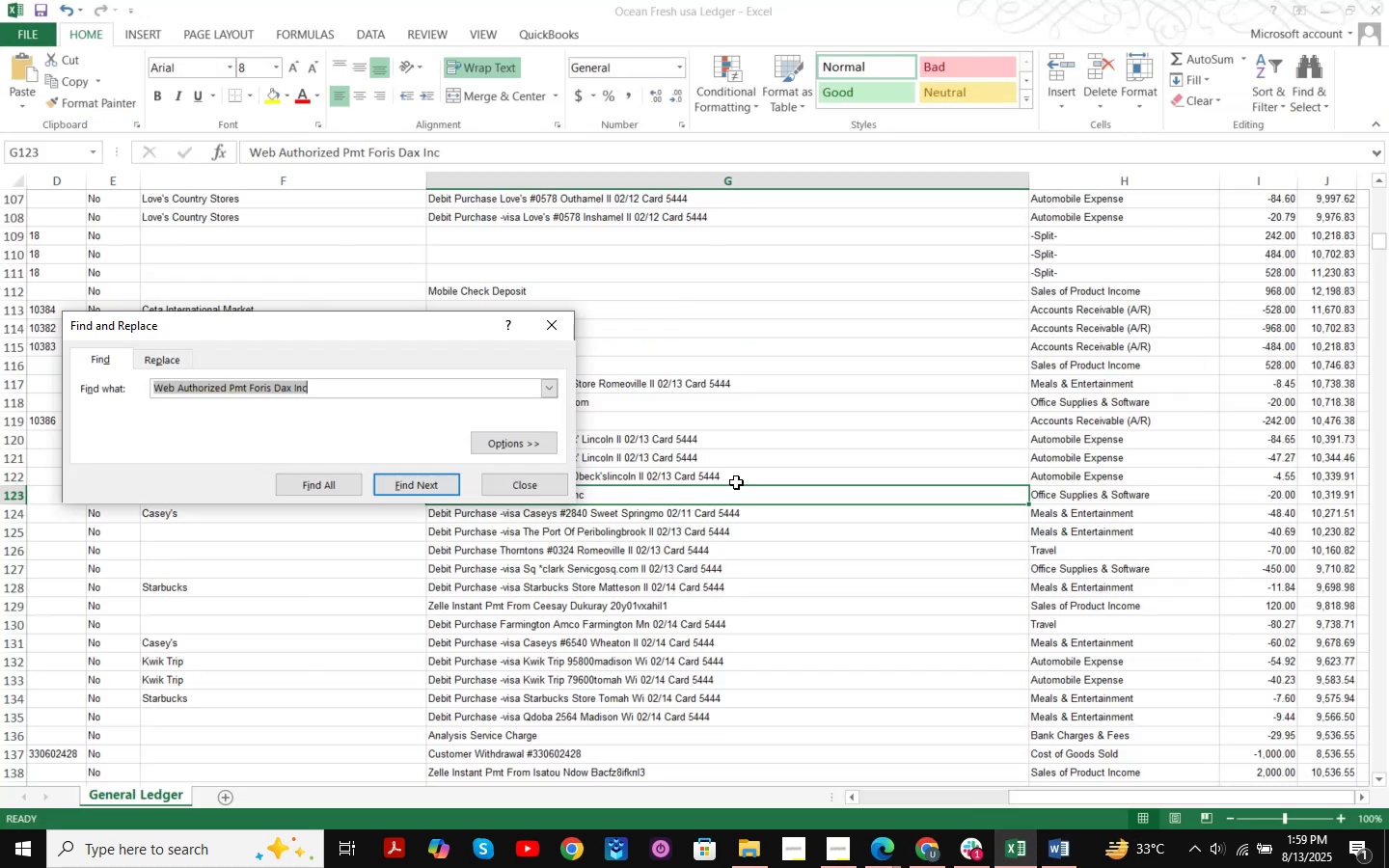 
key(Control+V)
 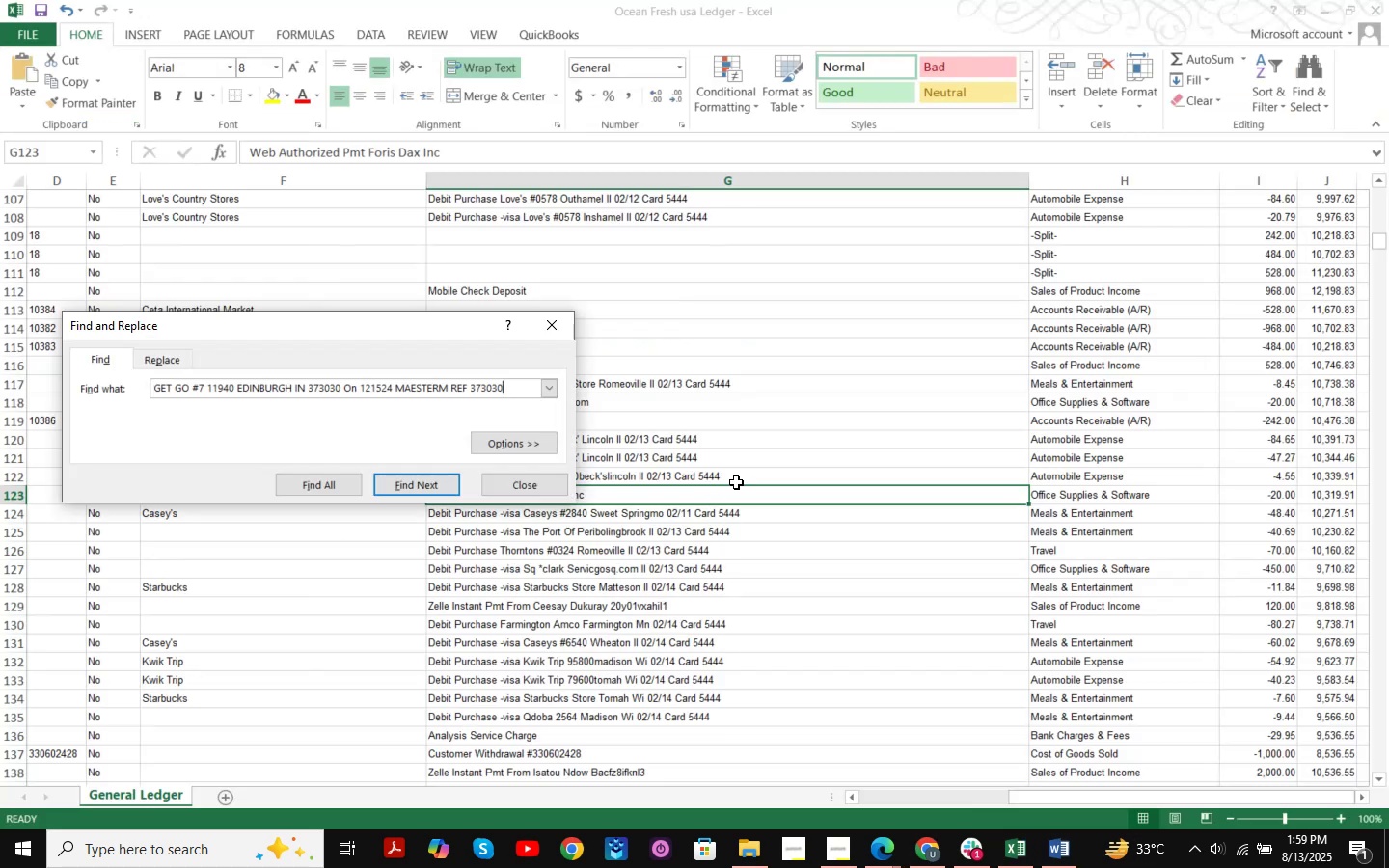 
key(NumpadEnter)
 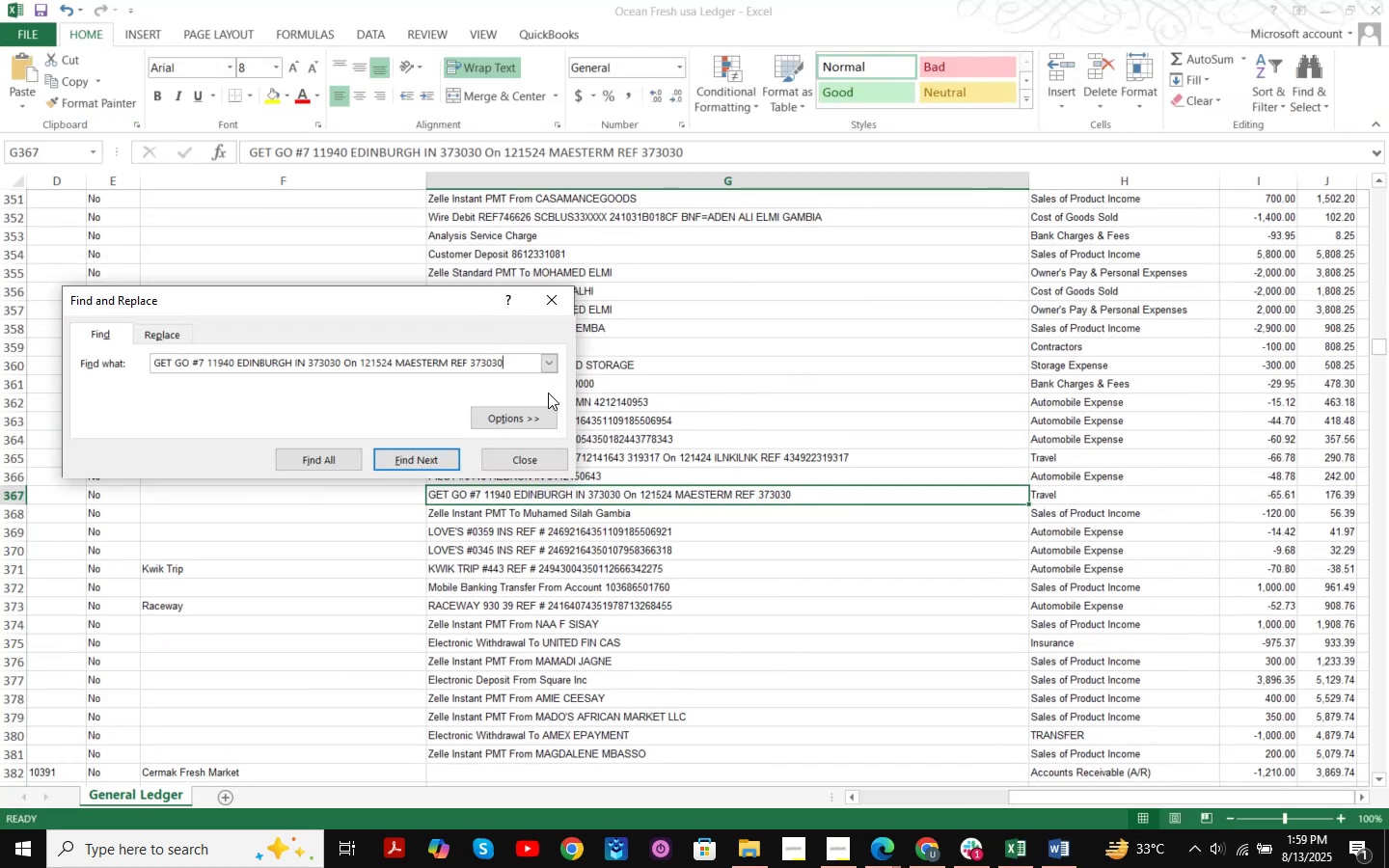 
left_click([524, 456])
 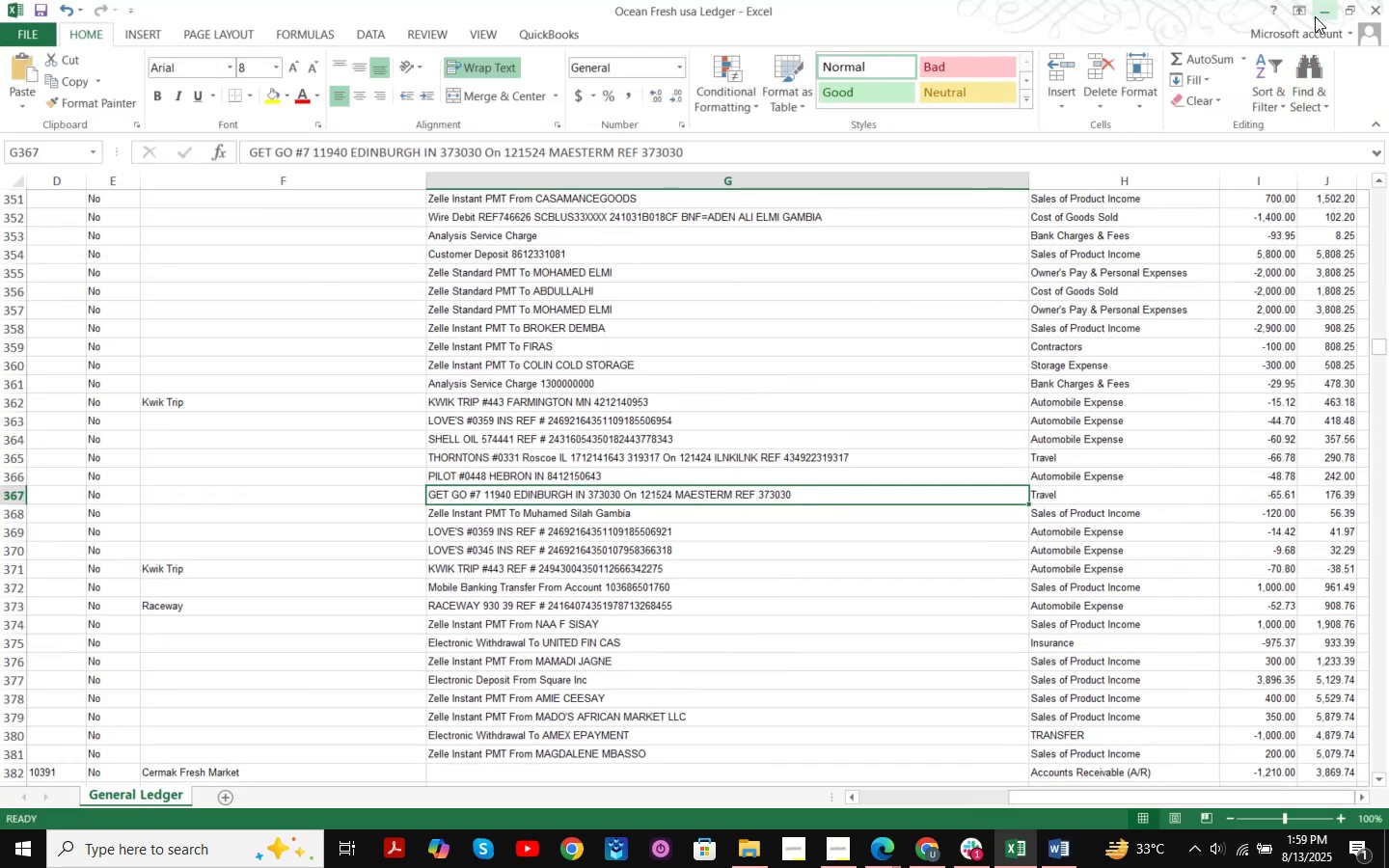 
left_click([1318, 15])
 